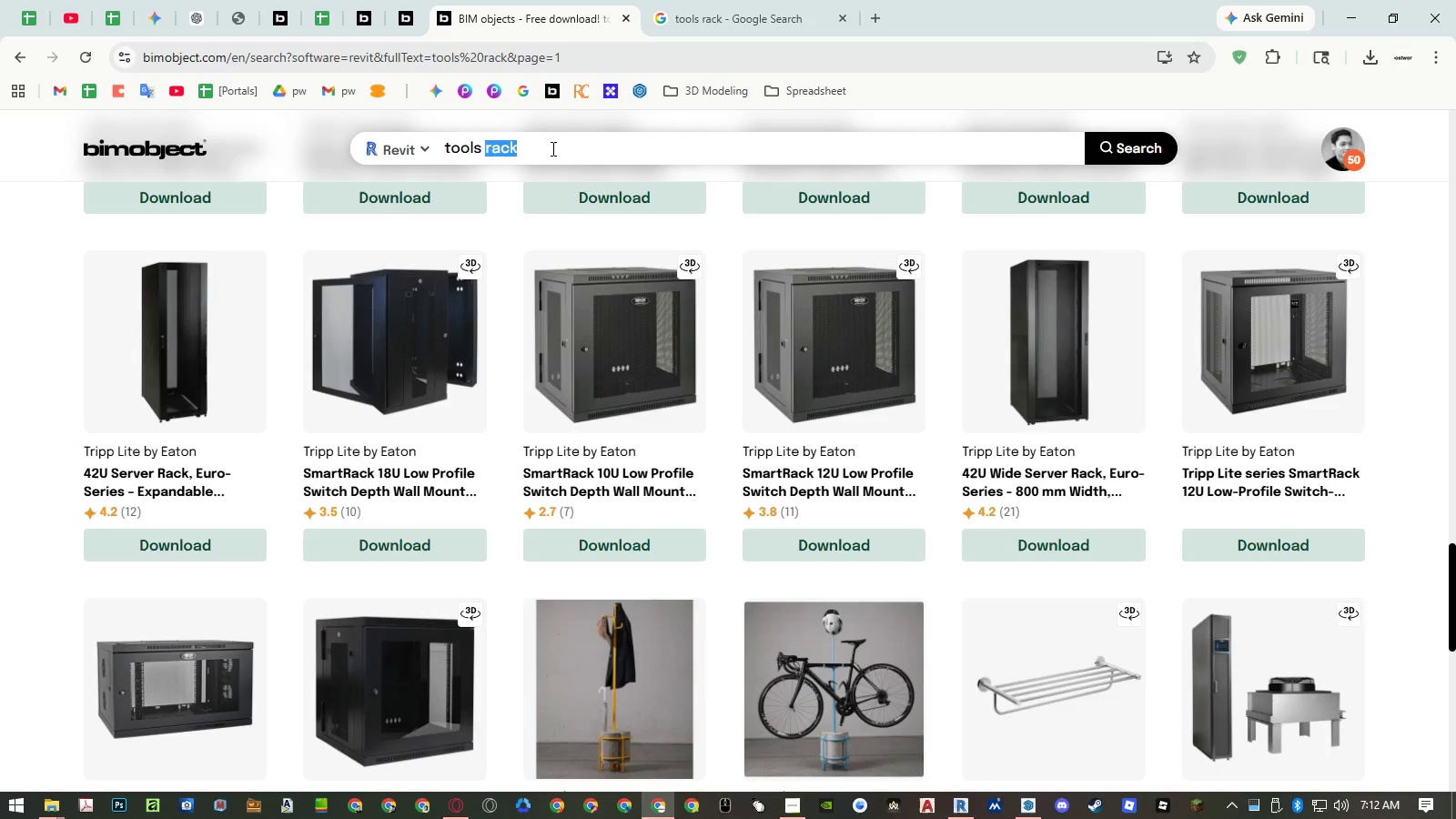 
triple_click([551, 148])
 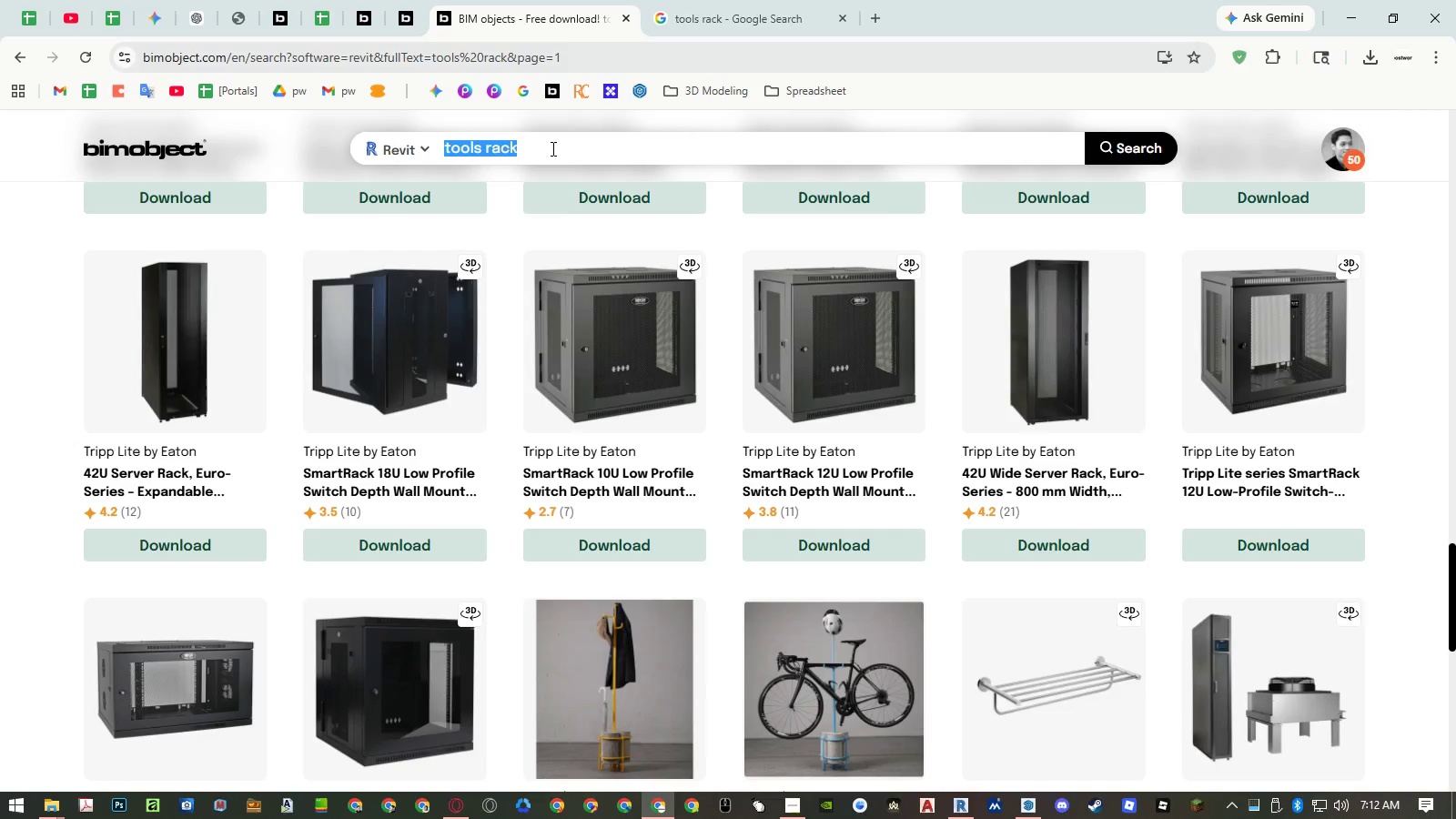 
type(srawer adrawer cabinet)
 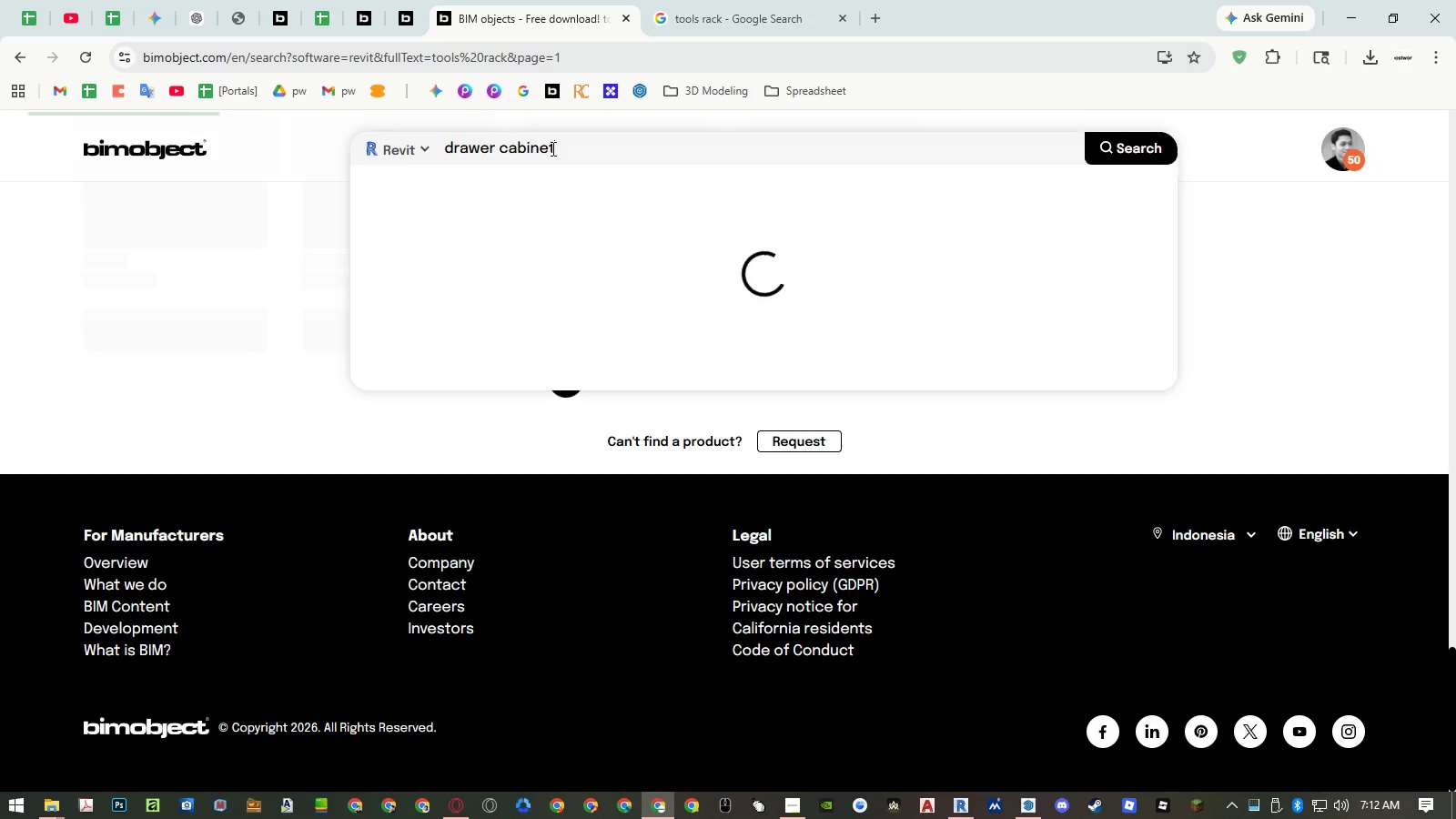 
hold_key(key=ControlLeft, duration=0.36)
 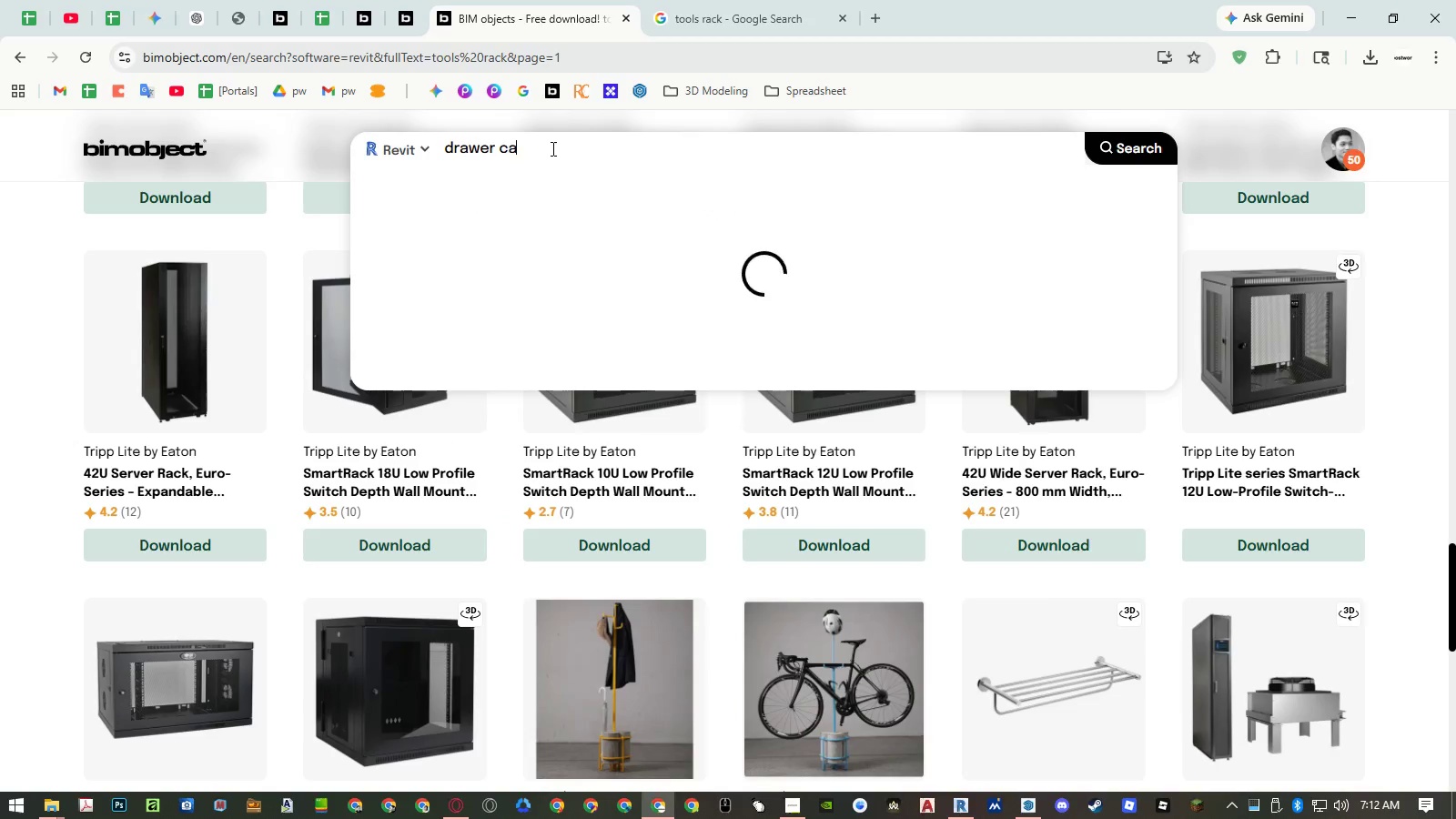 
key(Enter)
 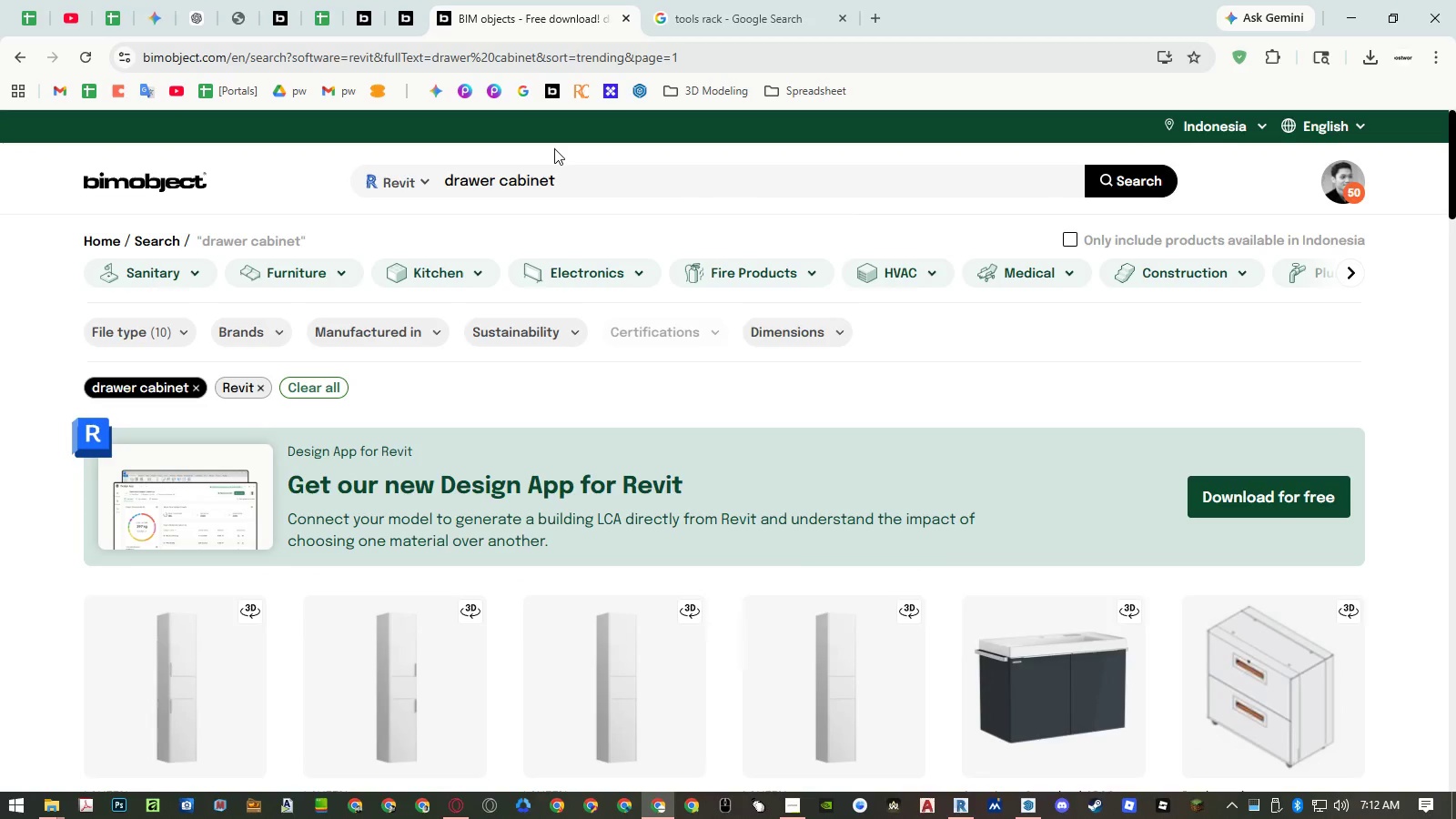 
scroll: coordinate [711, 220], scroll_direction: down, amount: 11.0
 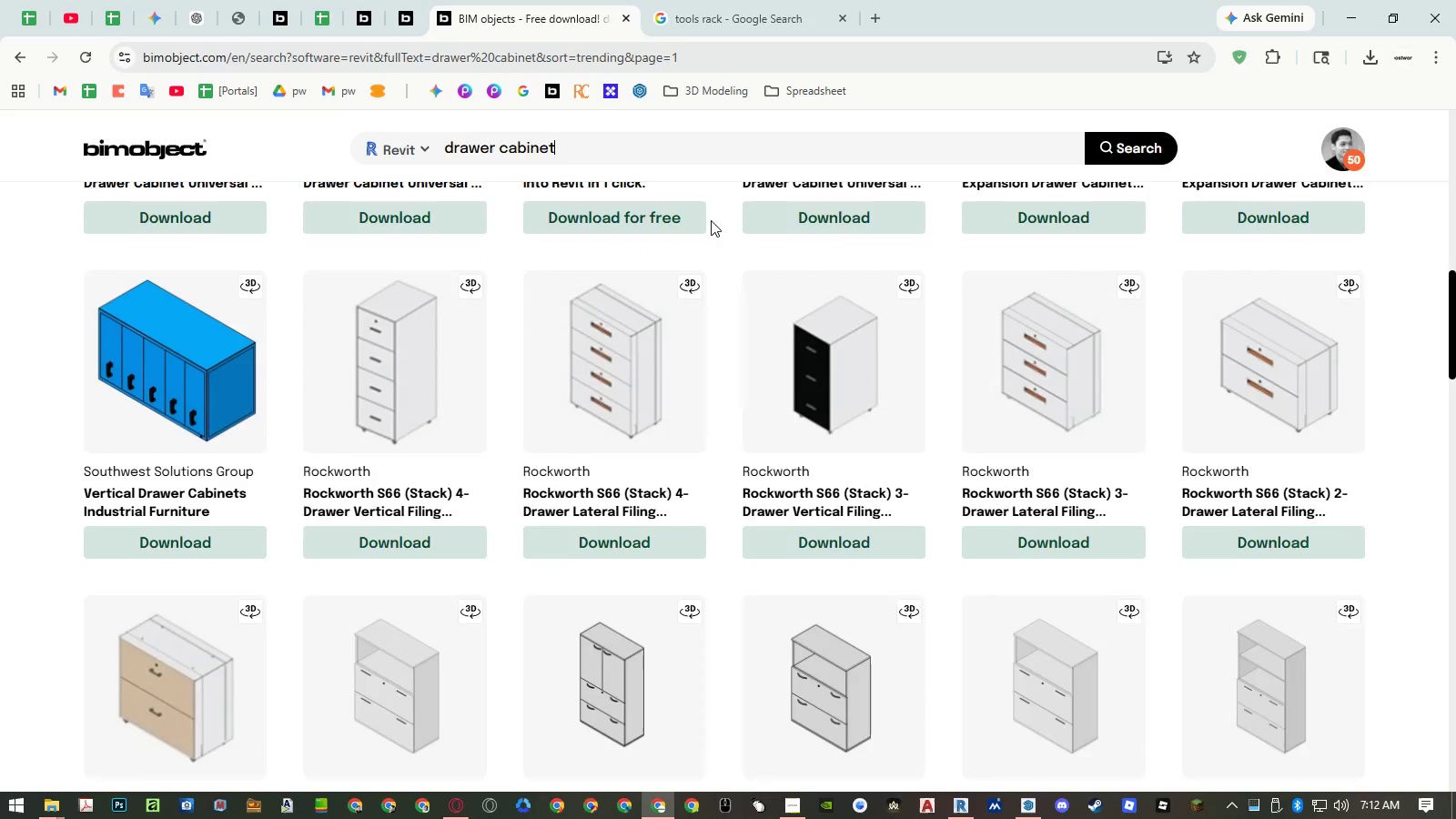 
scroll: coordinate [711, 220], scroll_direction: none, amount: 0.0
 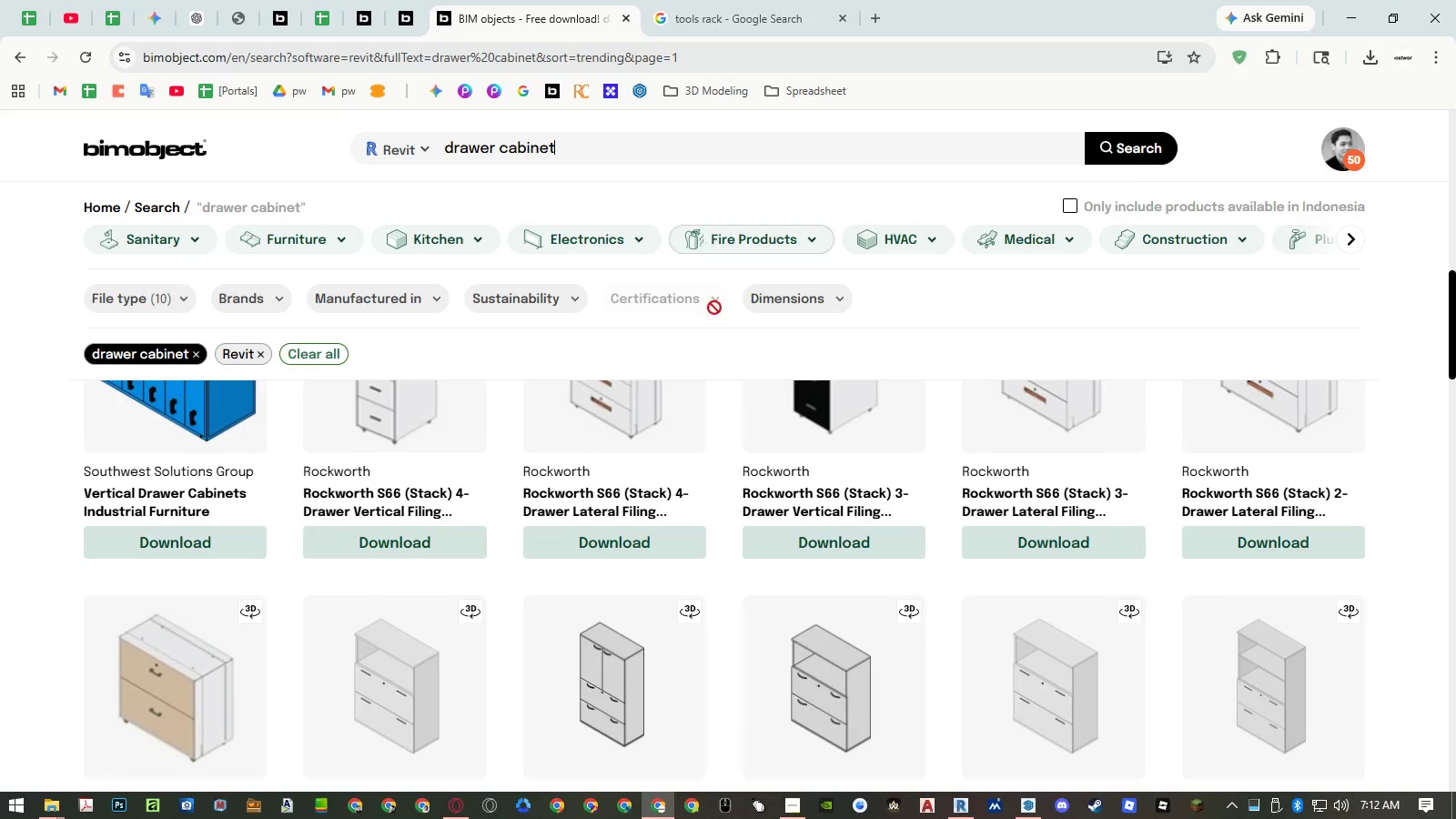 
scroll: coordinate [732, 393], scroll_direction: down, amount: 14.0
 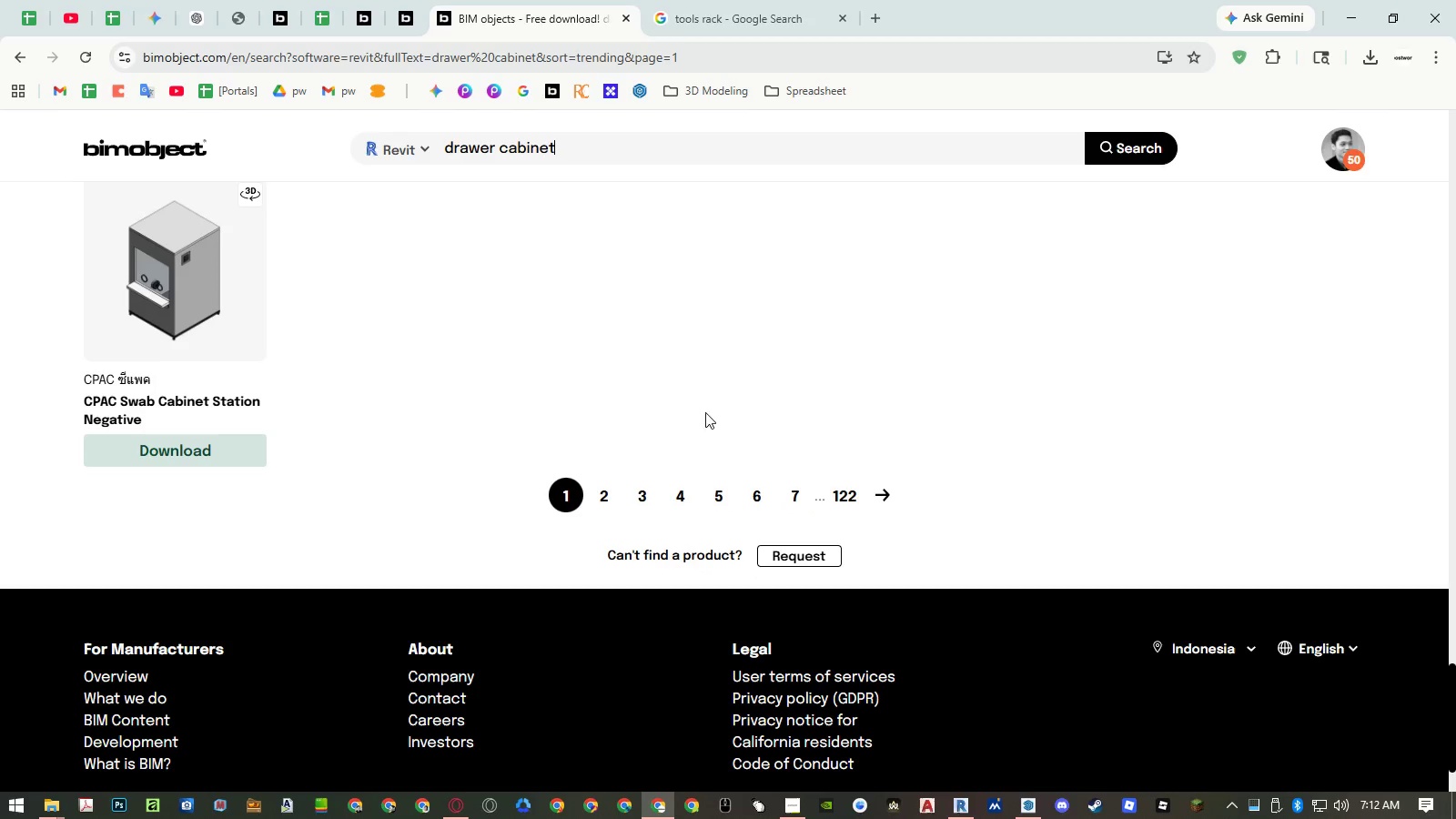 
scroll: coordinate [683, 419], scroll_direction: up, amount: 19.0
 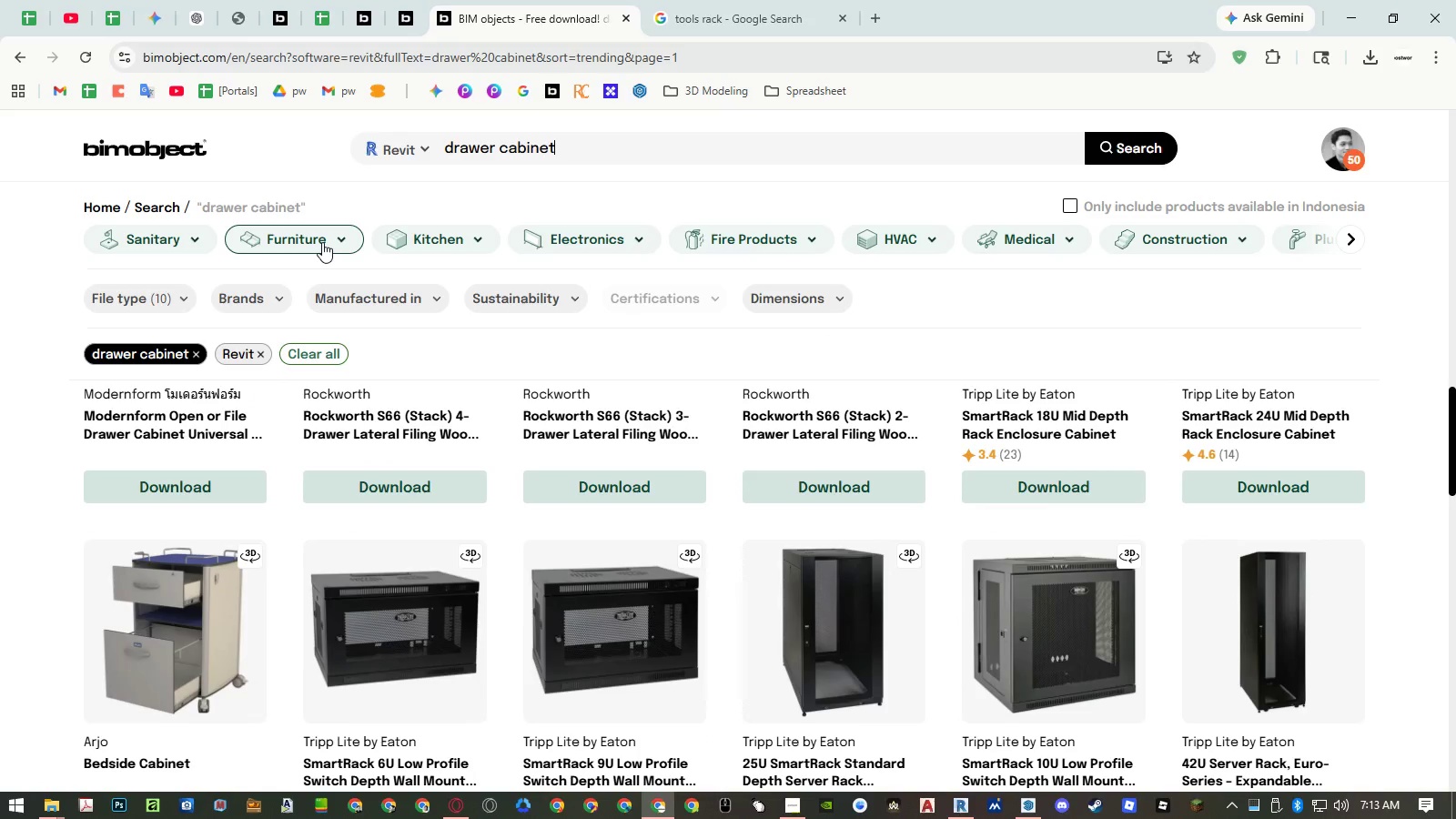 
left_click([177, 235])
 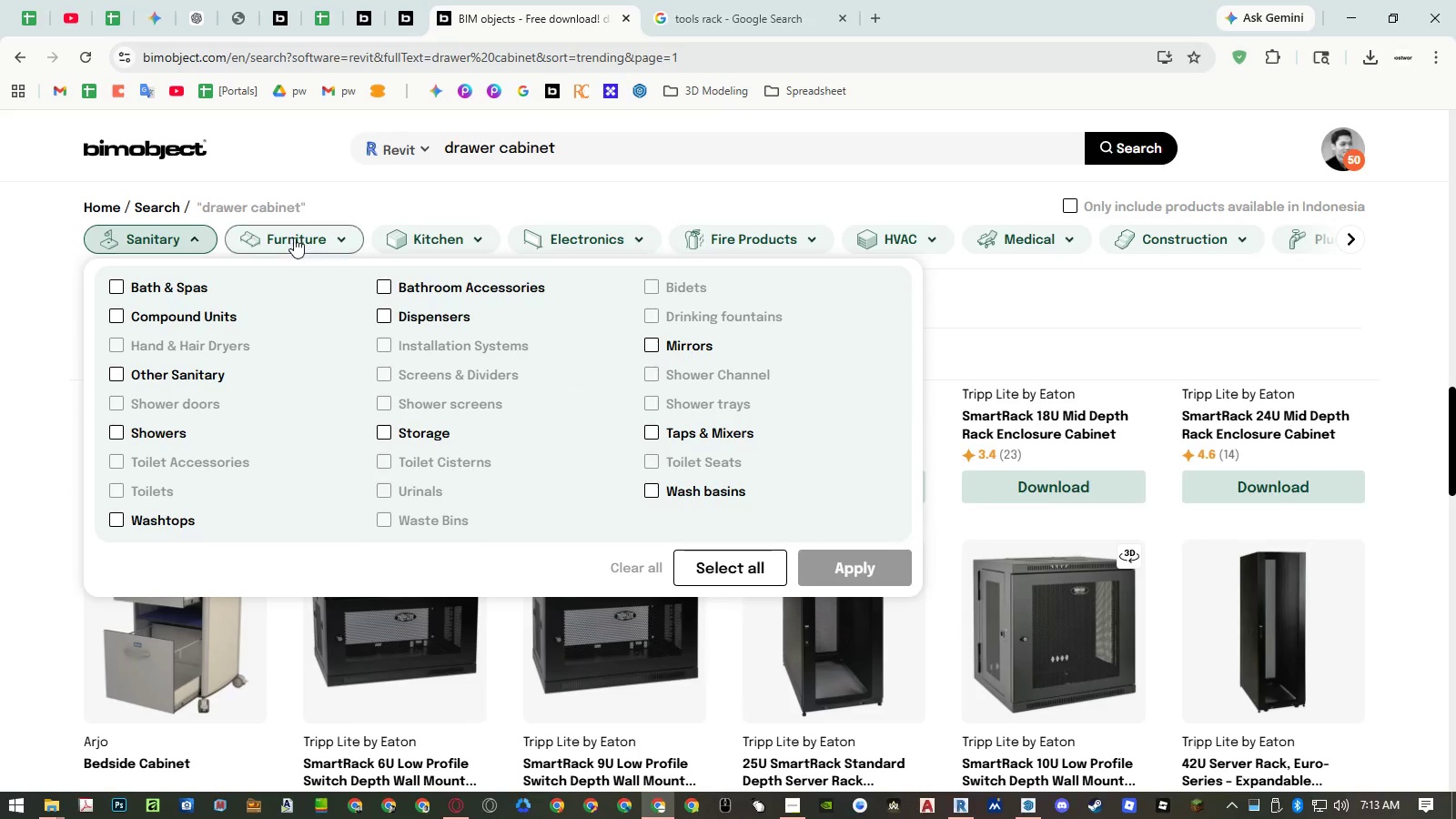 
left_click([299, 238])
 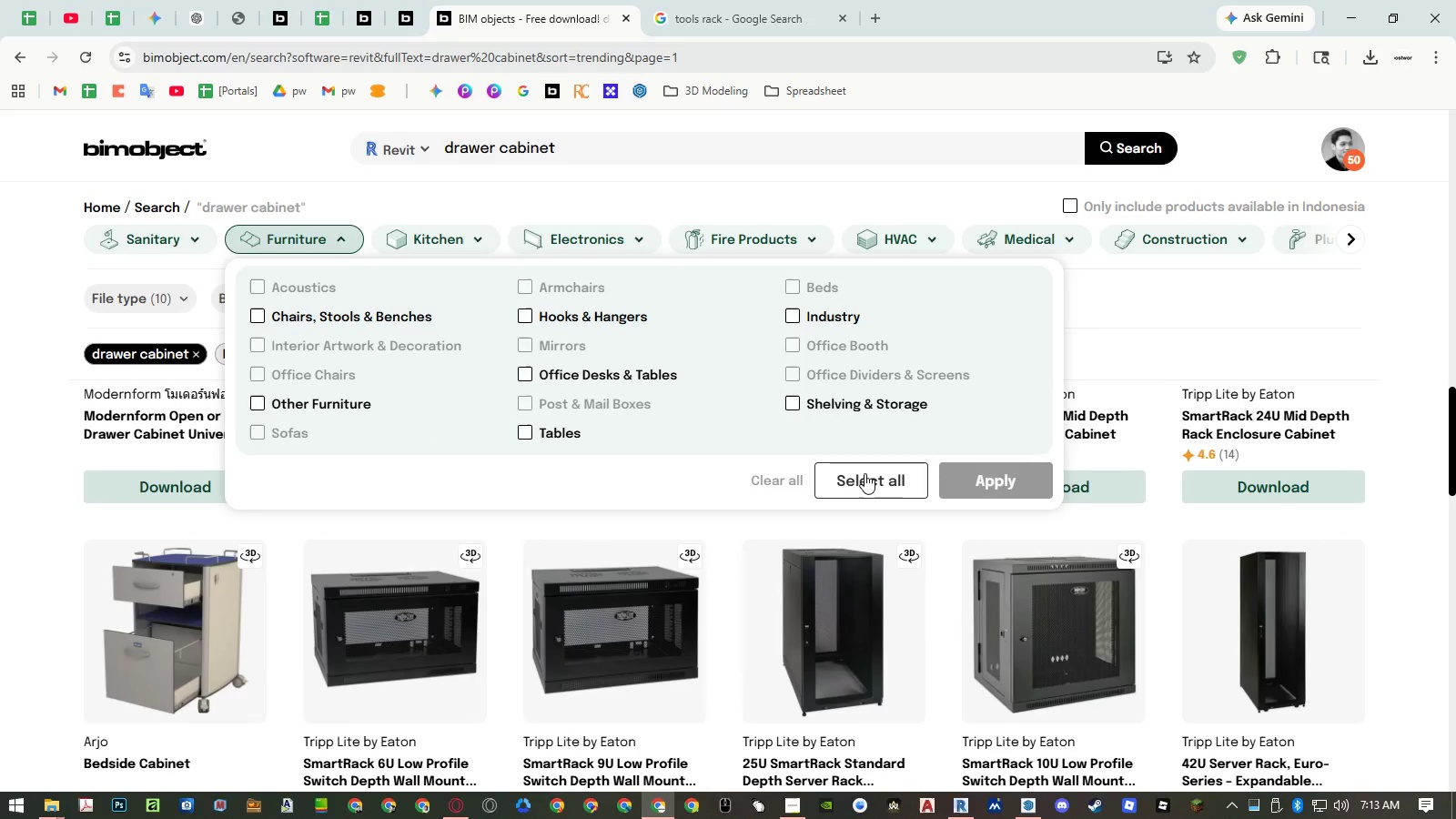 
double_click([1007, 481])
 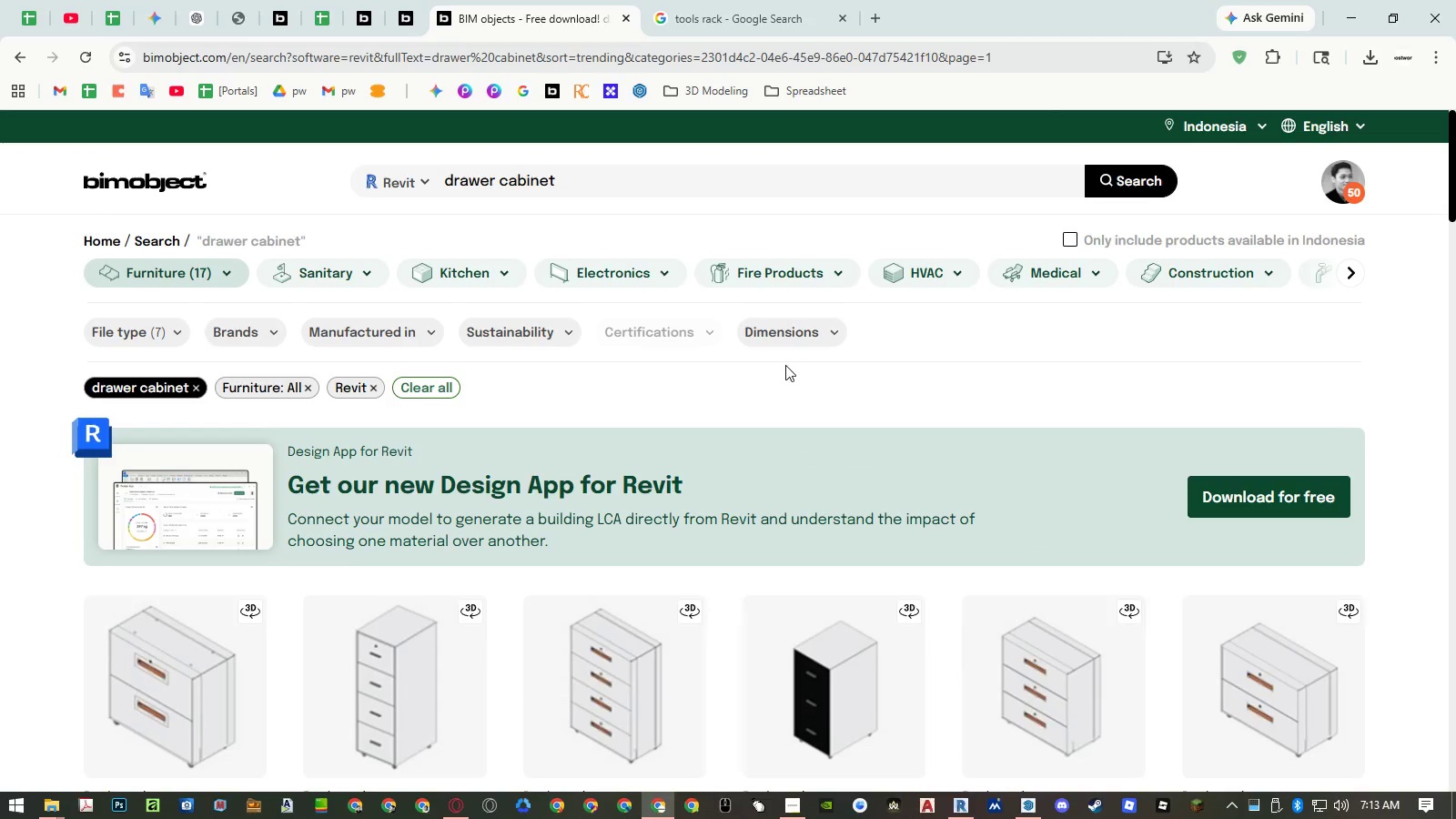 
scroll: coordinate [765, 363], scroll_direction: down, amount: 9.0
 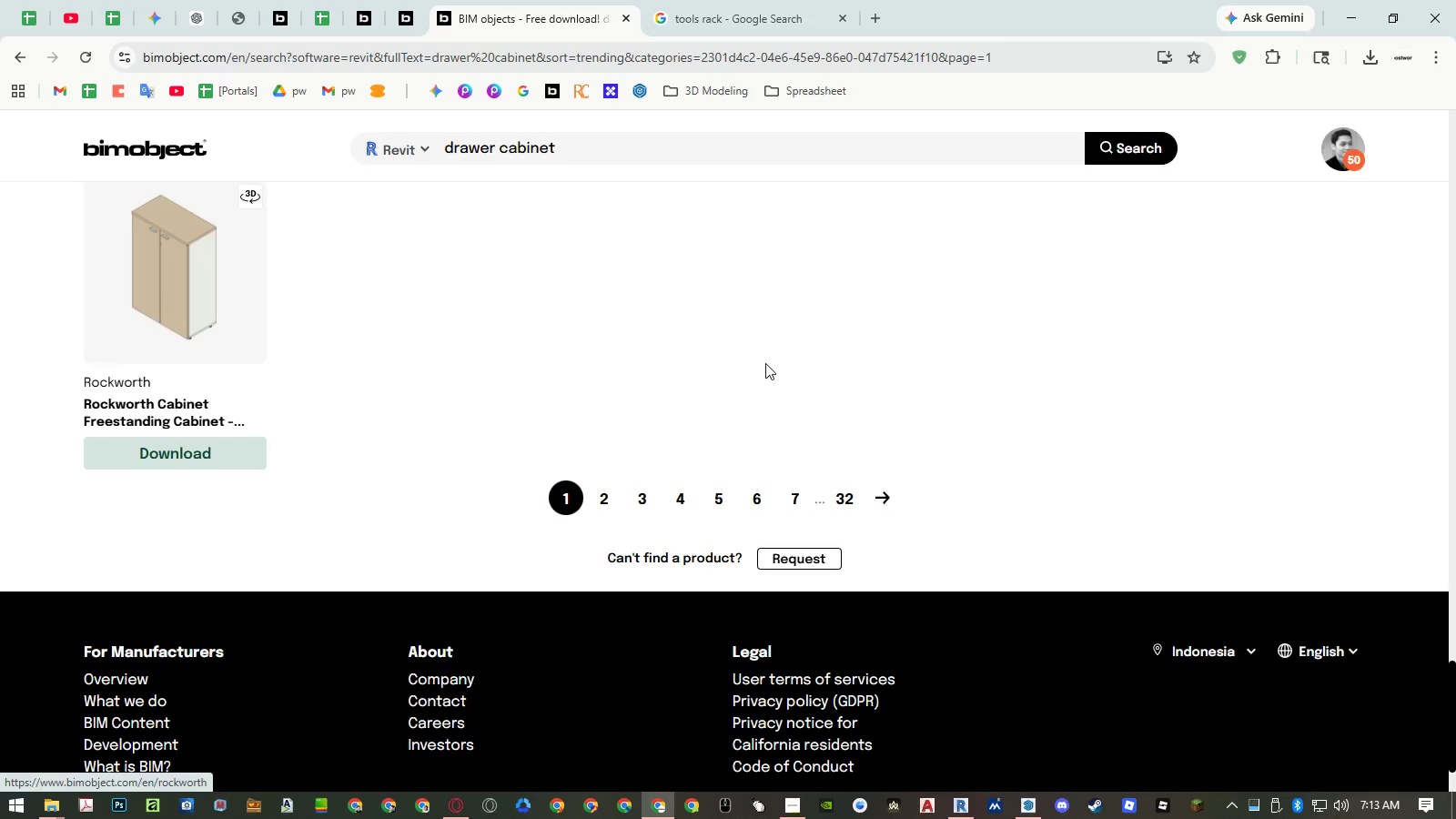 
scroll: coordinate [658, 379], scroll_direction: up, amount: 18.0
 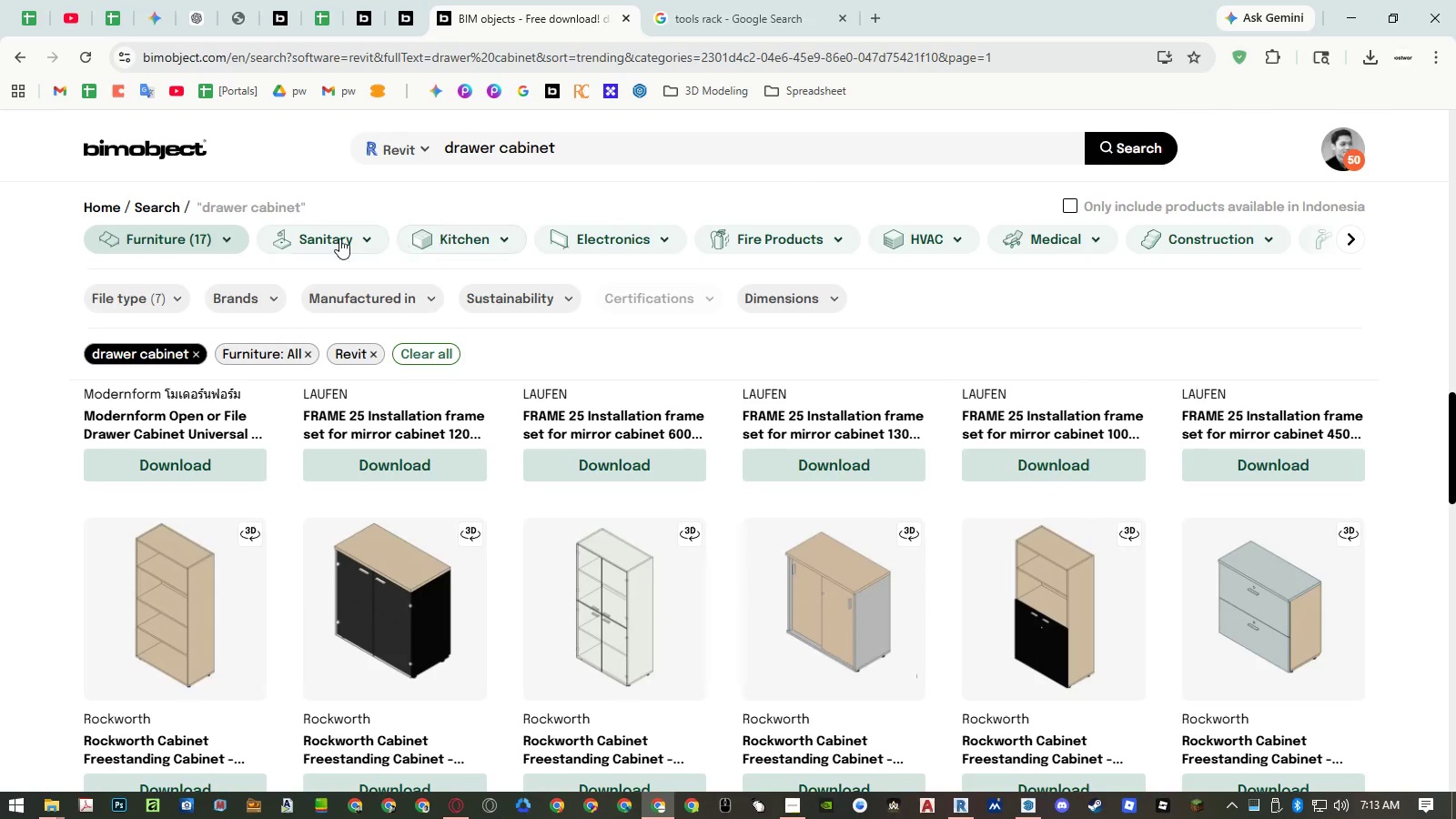 
left_click([212, 237])
 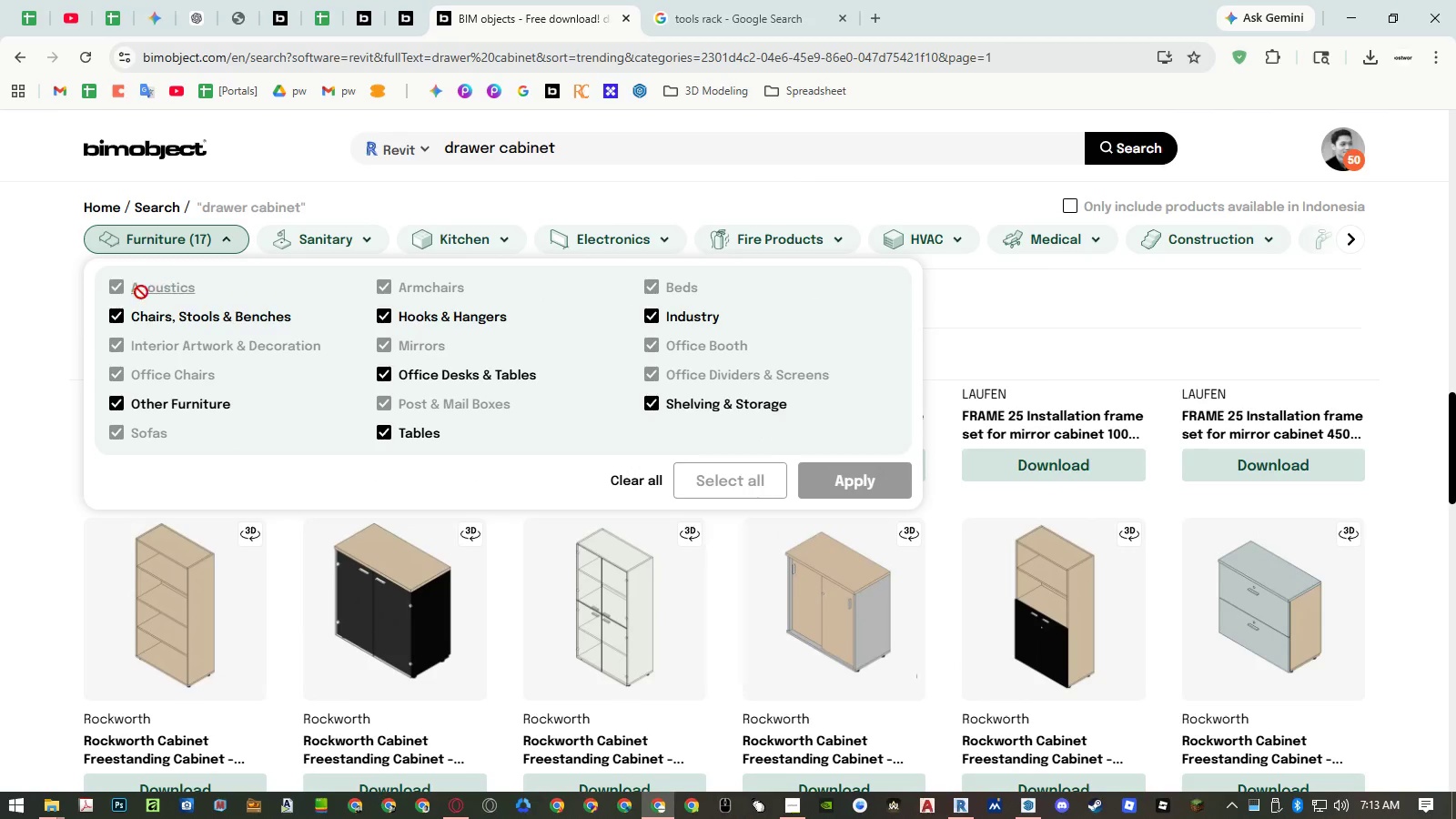 
left_click([117, 309])
 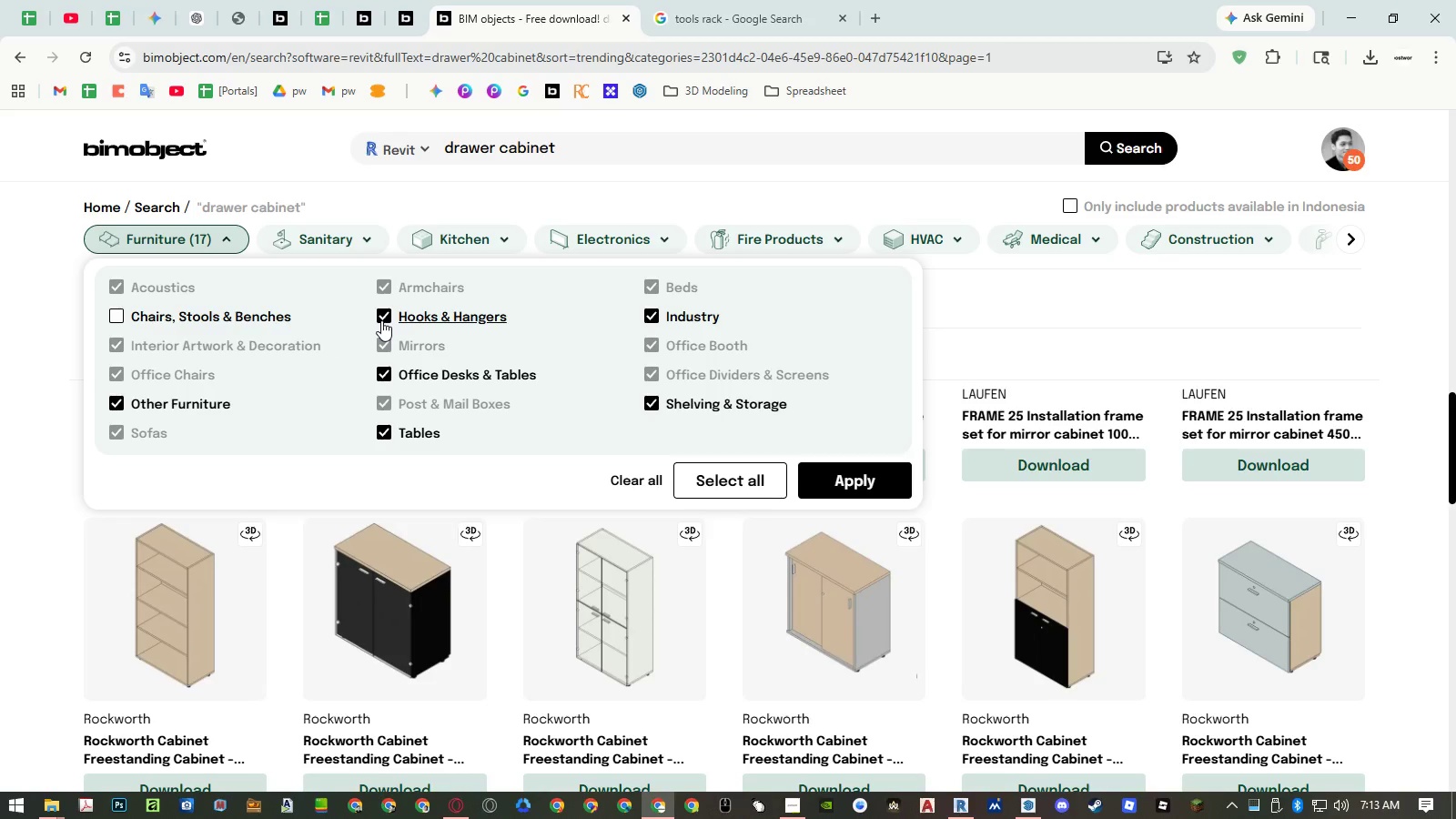 
left_click([381, 319])
 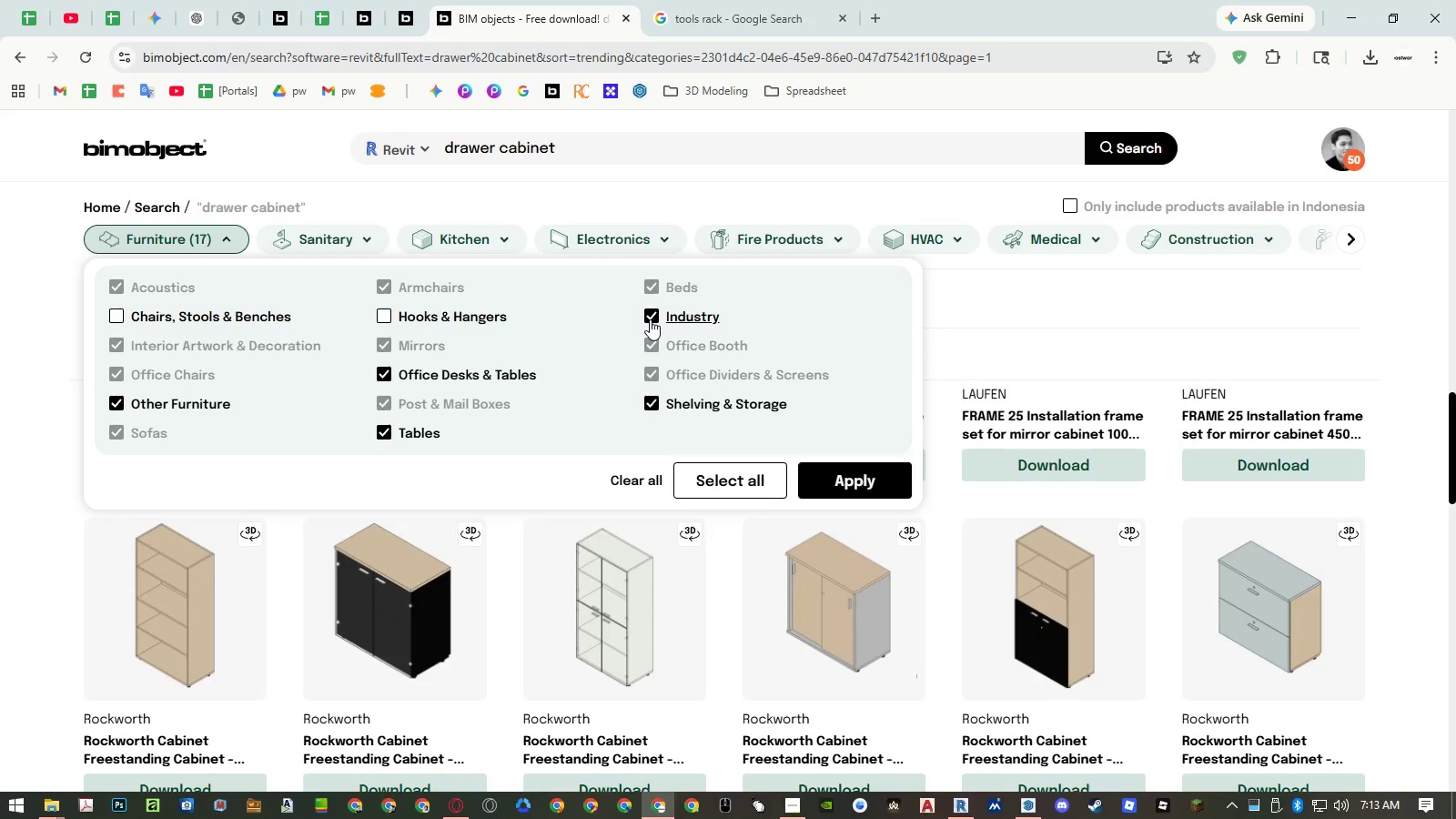 
left_click([654, 477])
 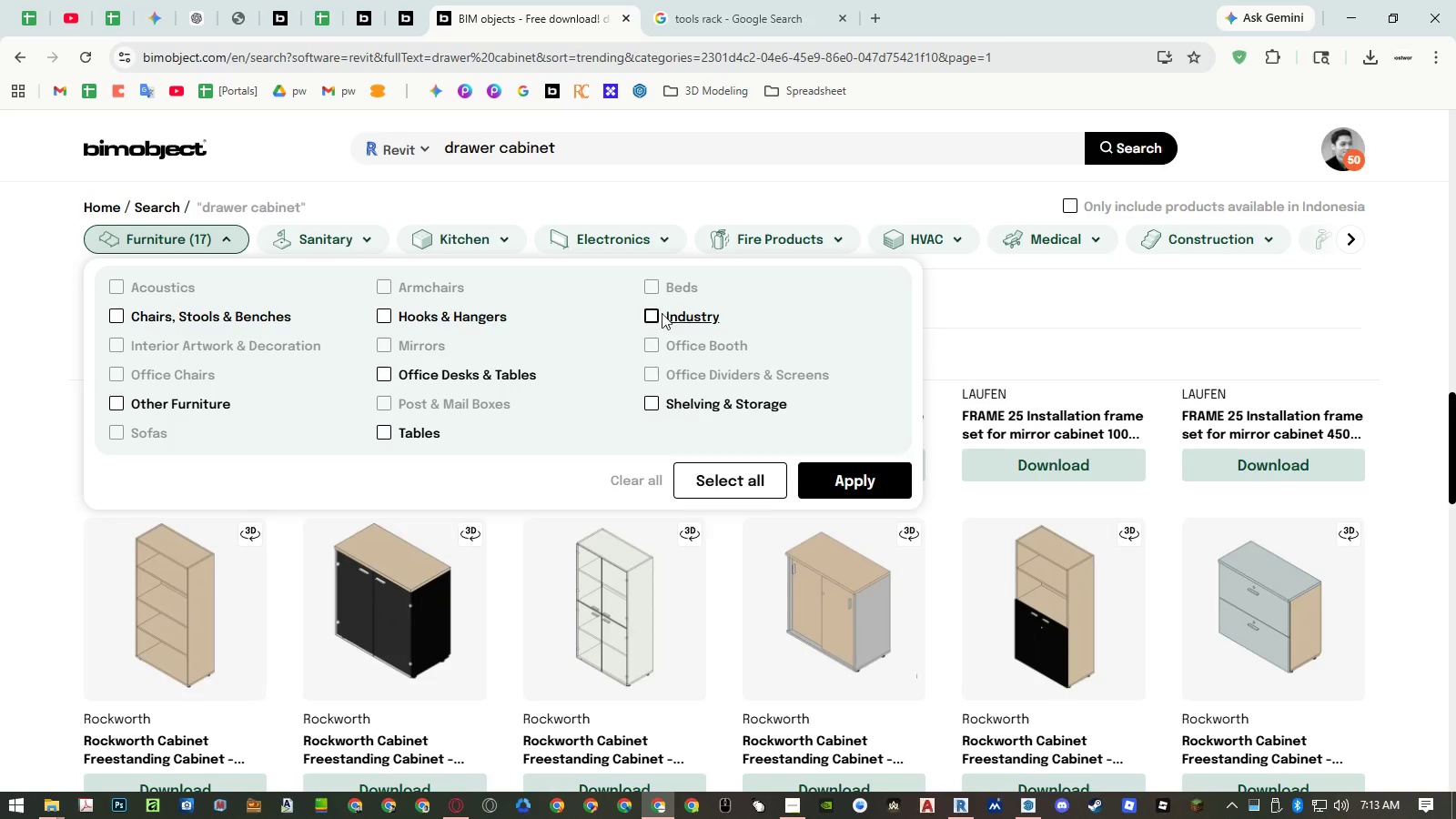 
left_click([653, 313])
 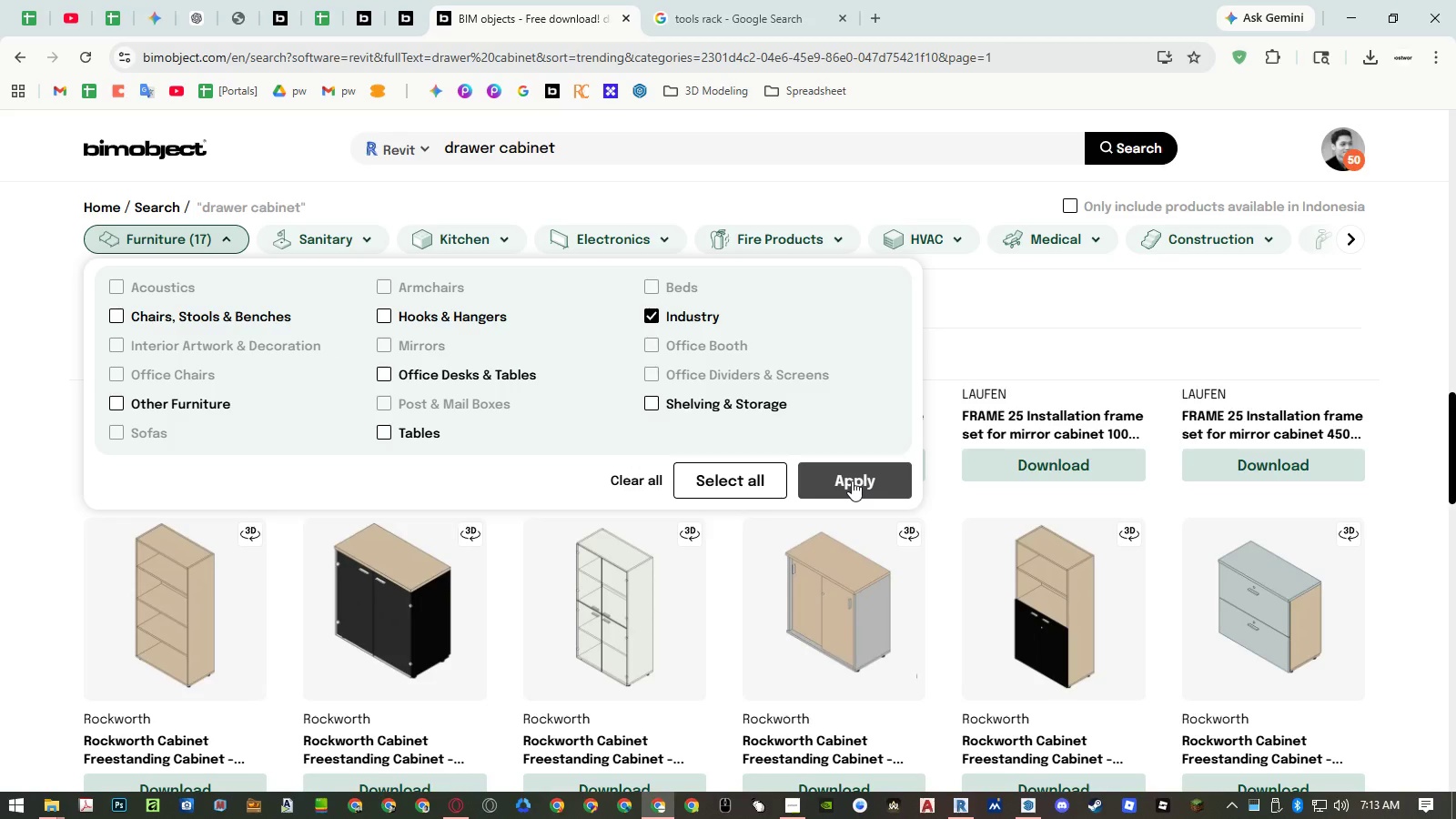 
left_click([852, 480])
 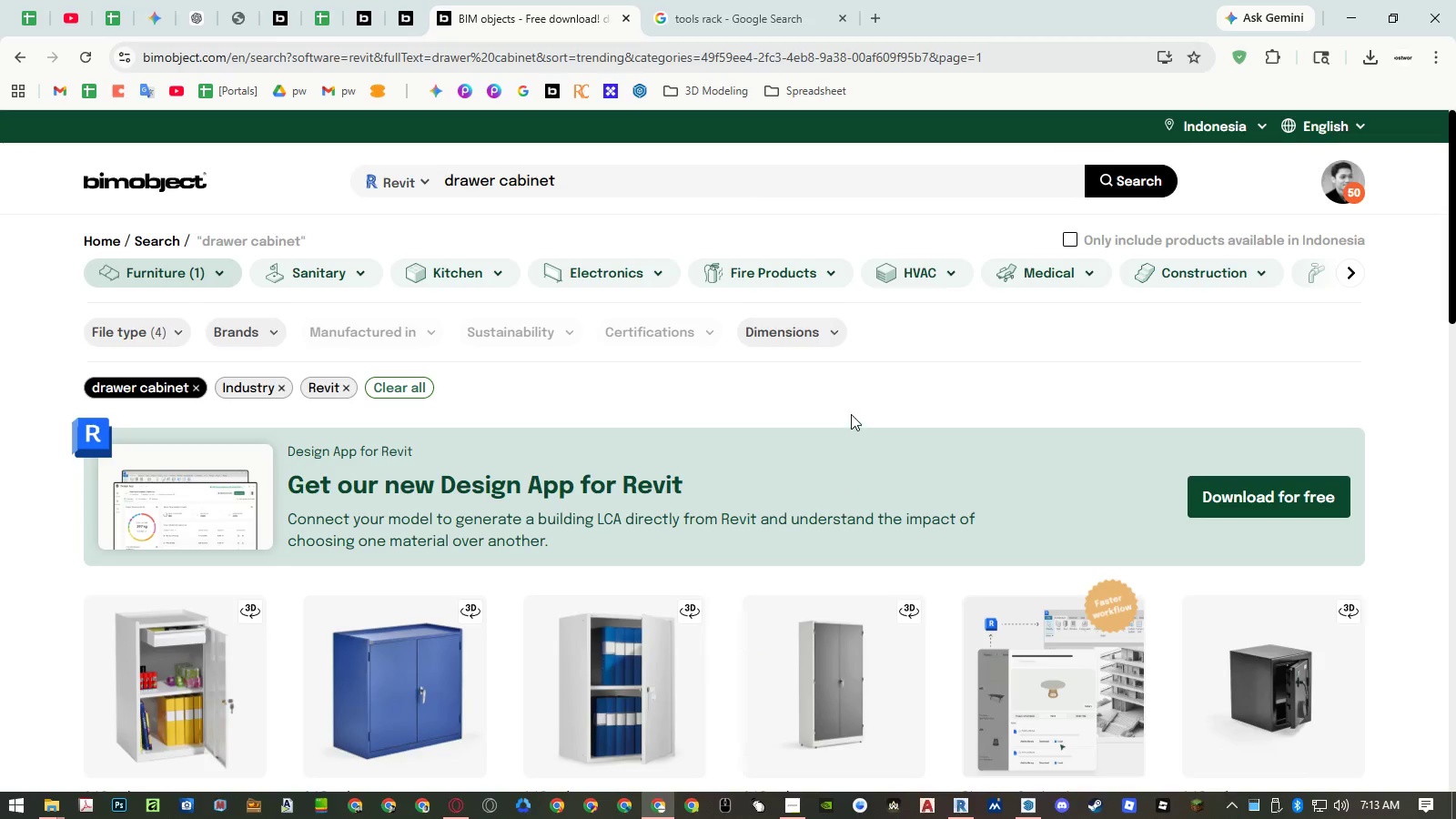 
scroll: coordinate [839, 534], scroll_direction: down, amount: 16.0
 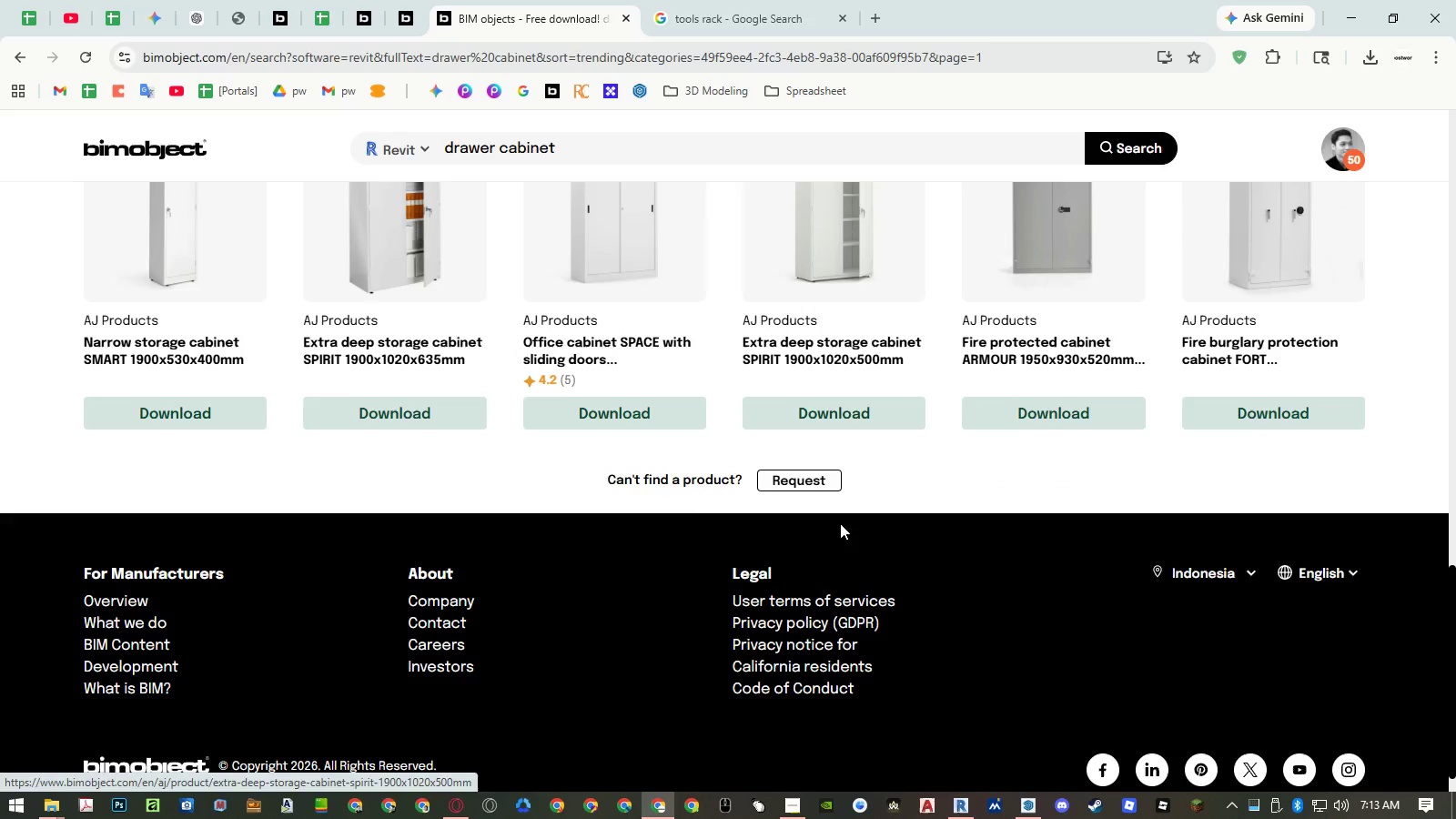 
scroll: coordinate [809, 443], scroll_direction: up, amount: 12.0
 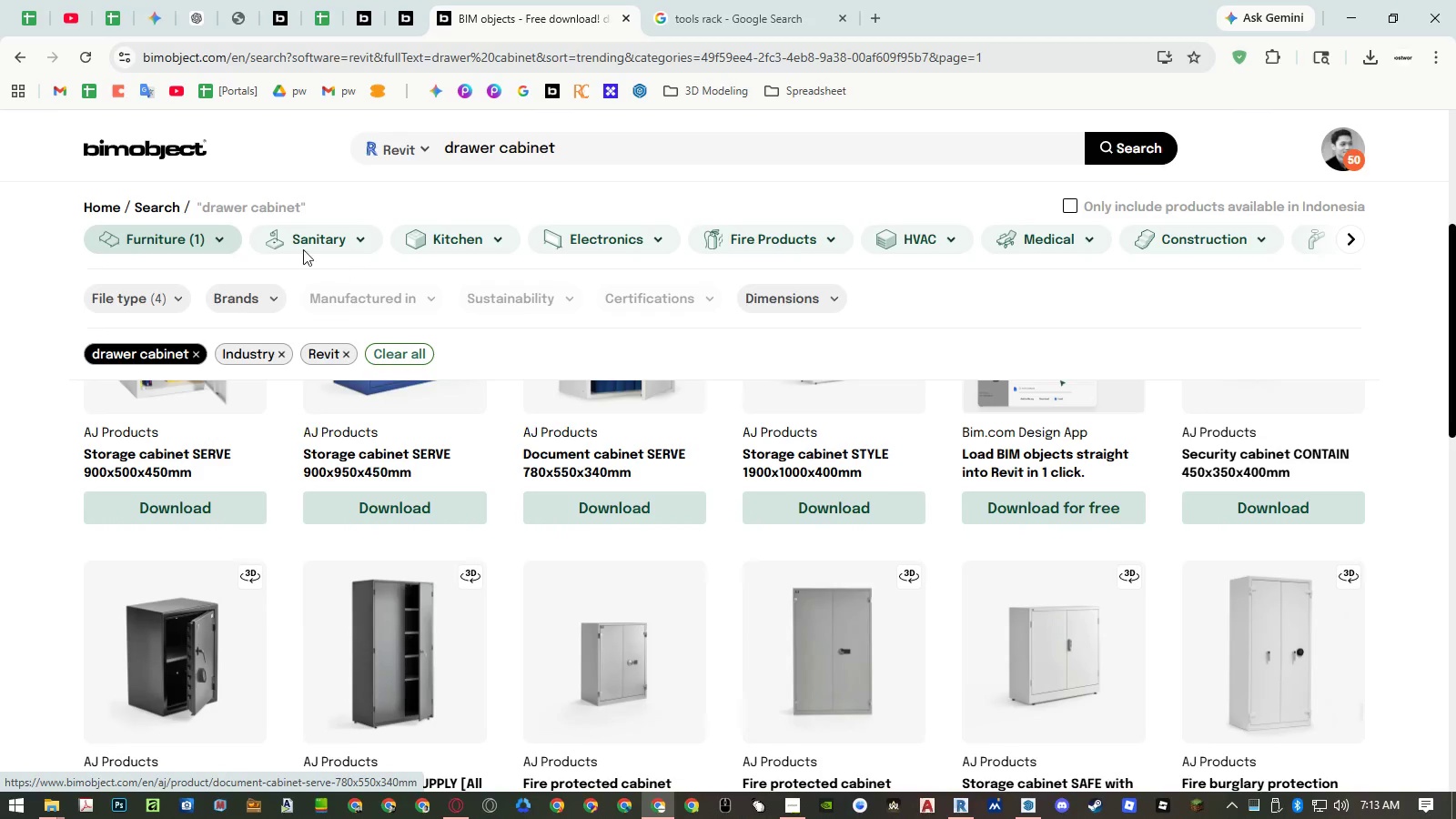 
left_click([228, 241])
 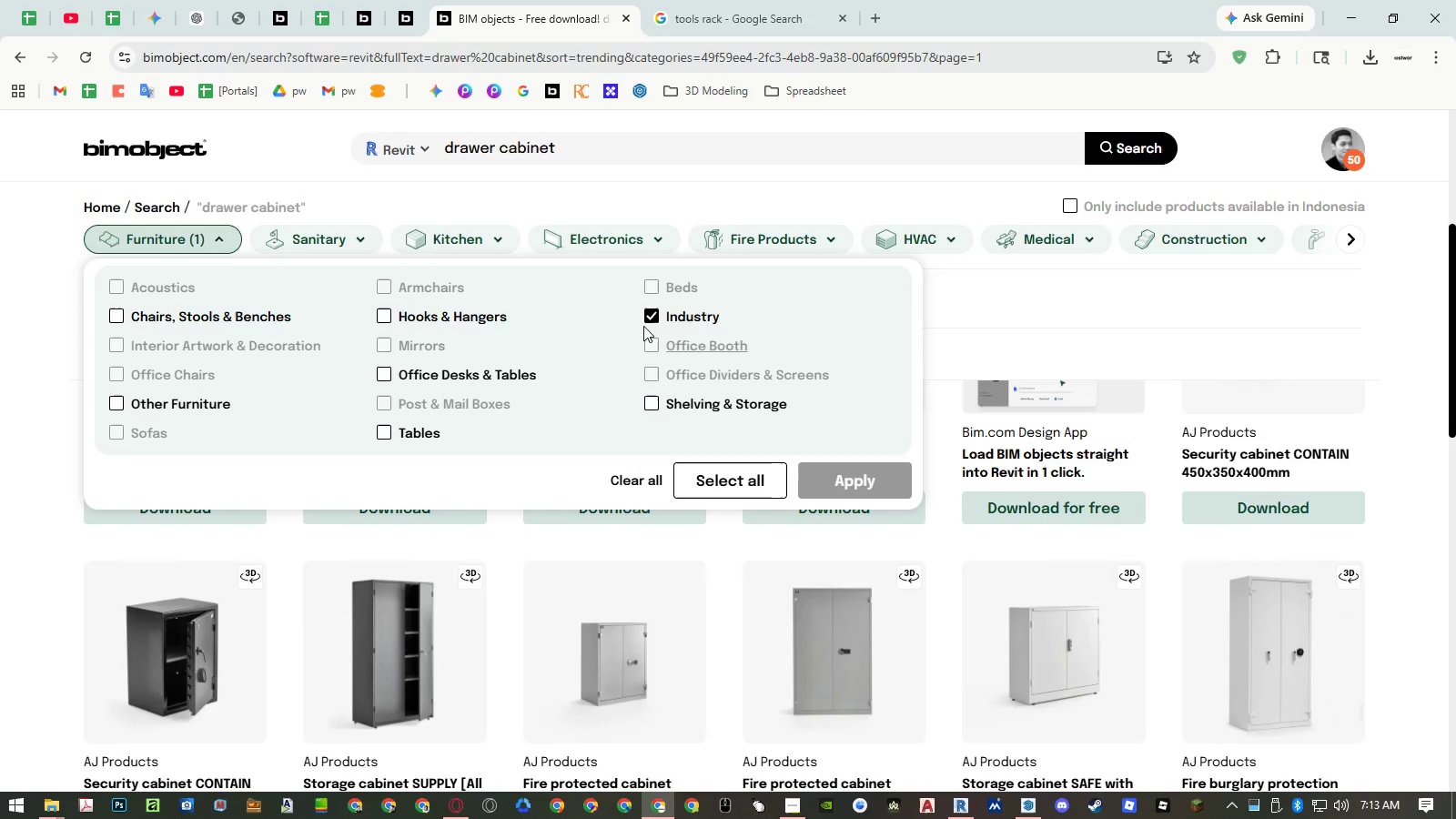 
left_click([650, 318])
 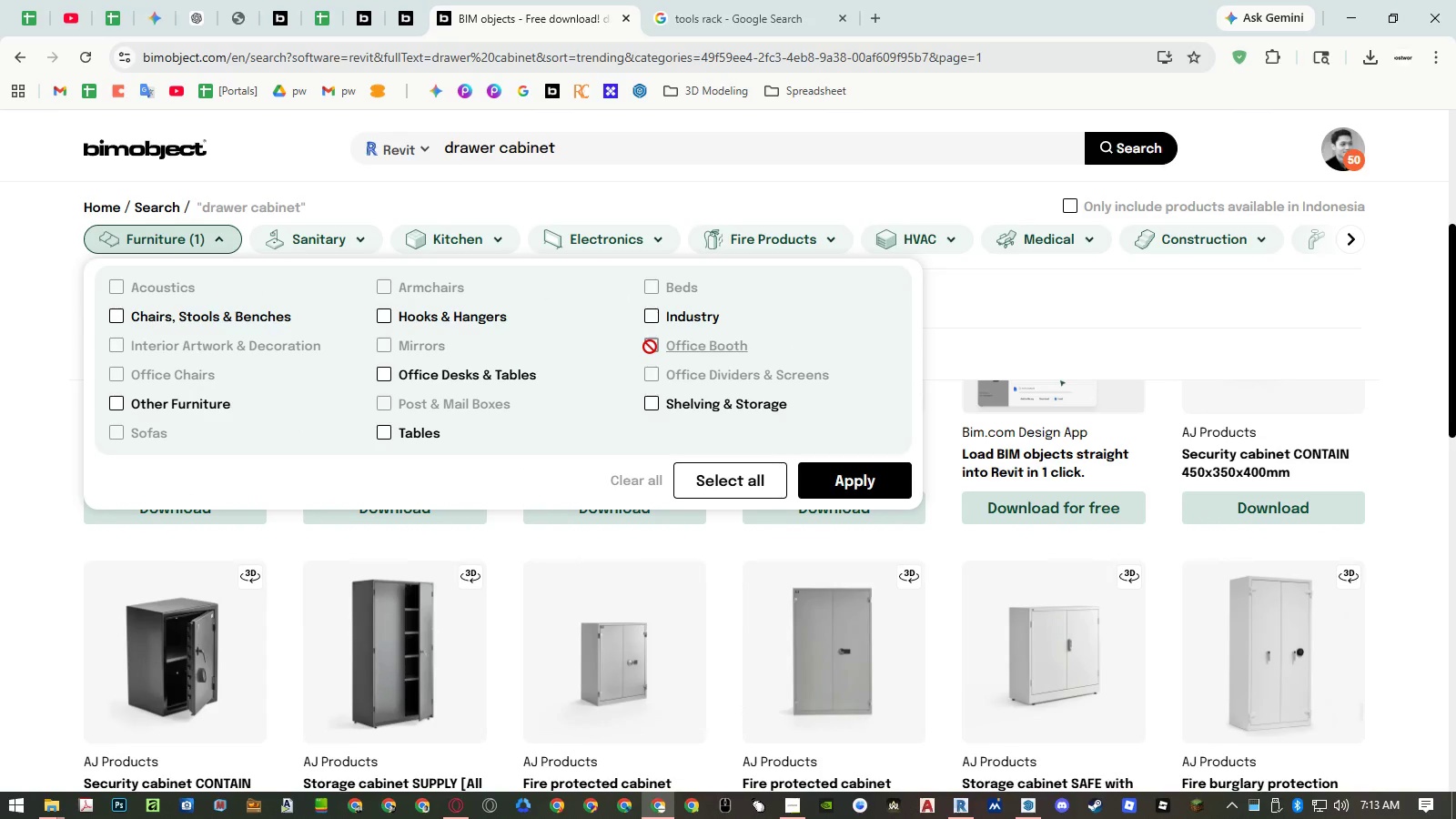 
left_click([651, 400])
 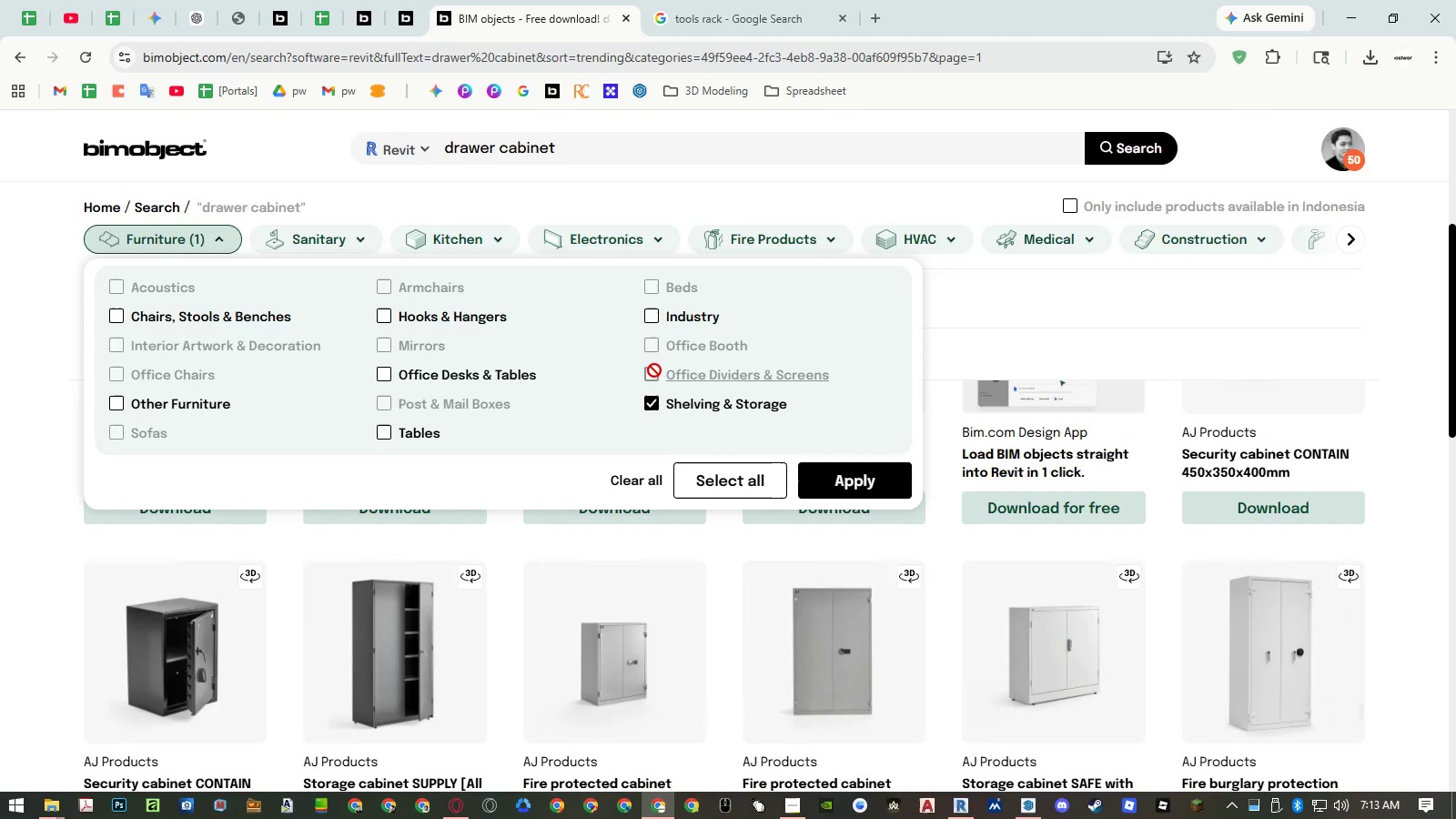 
left_click([654, 370])
 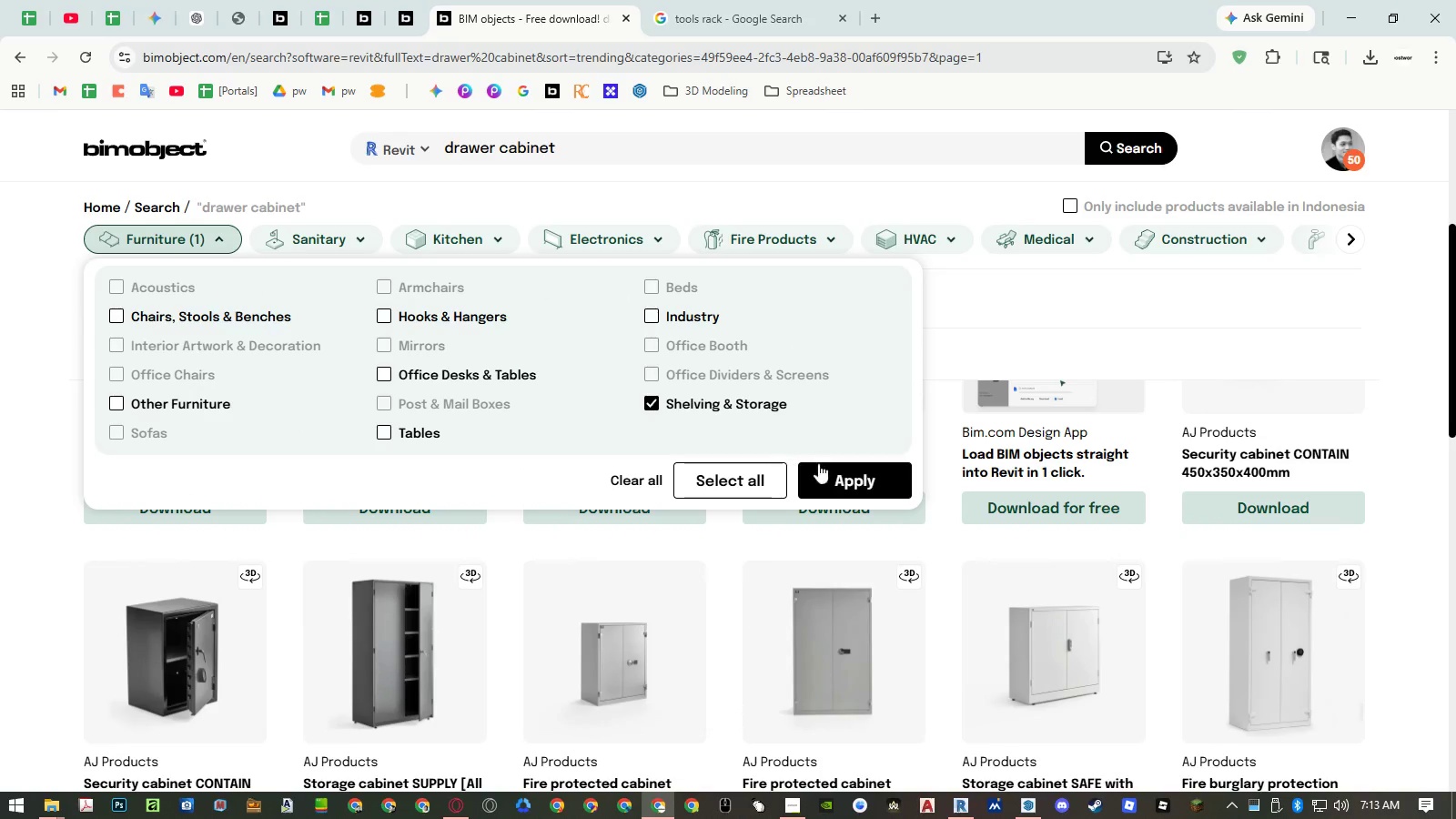 
left_click([873, 480])
 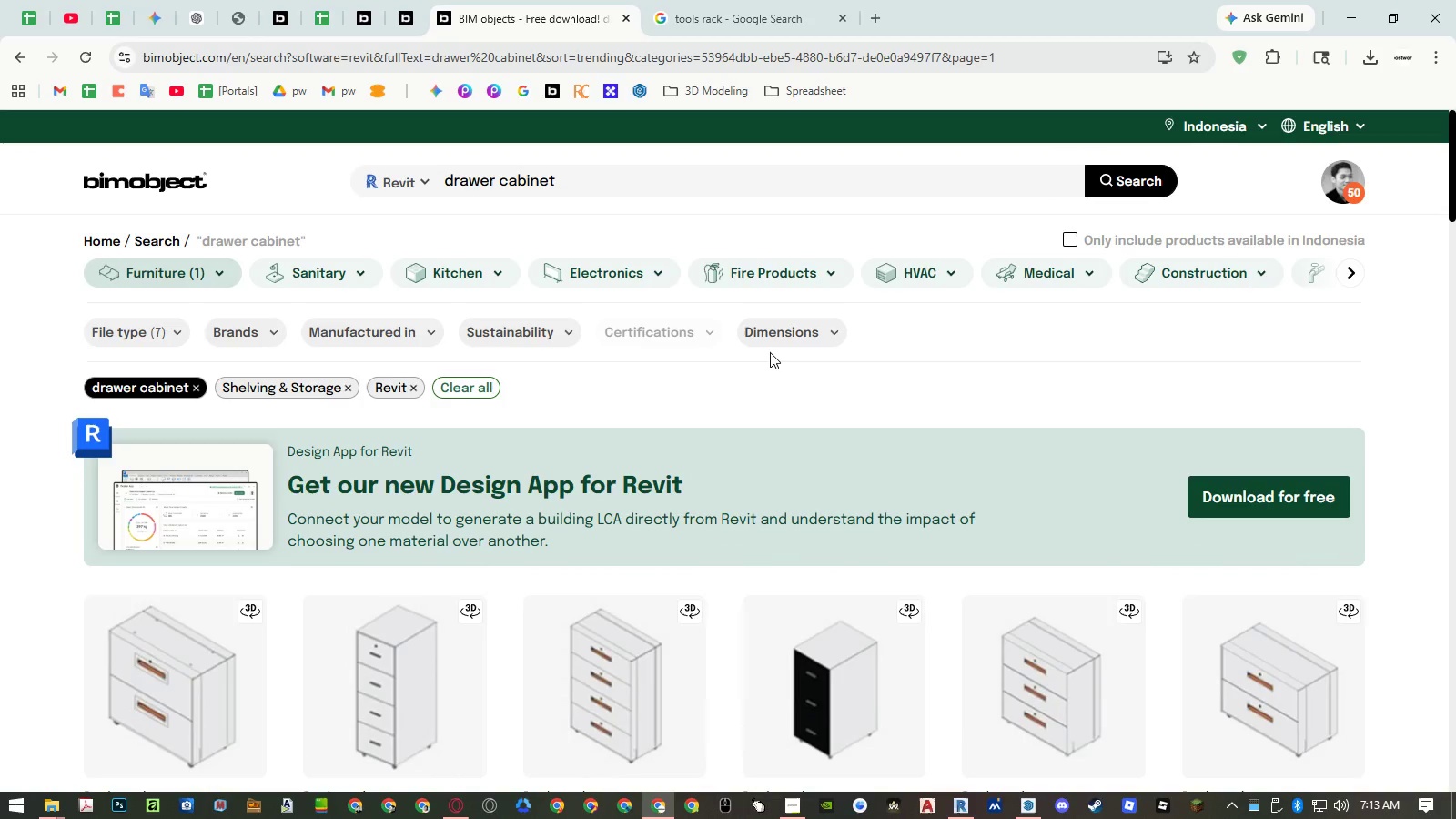 
scroll: coordinate [912, 396], scroll_direction: down, amount: 26.0
 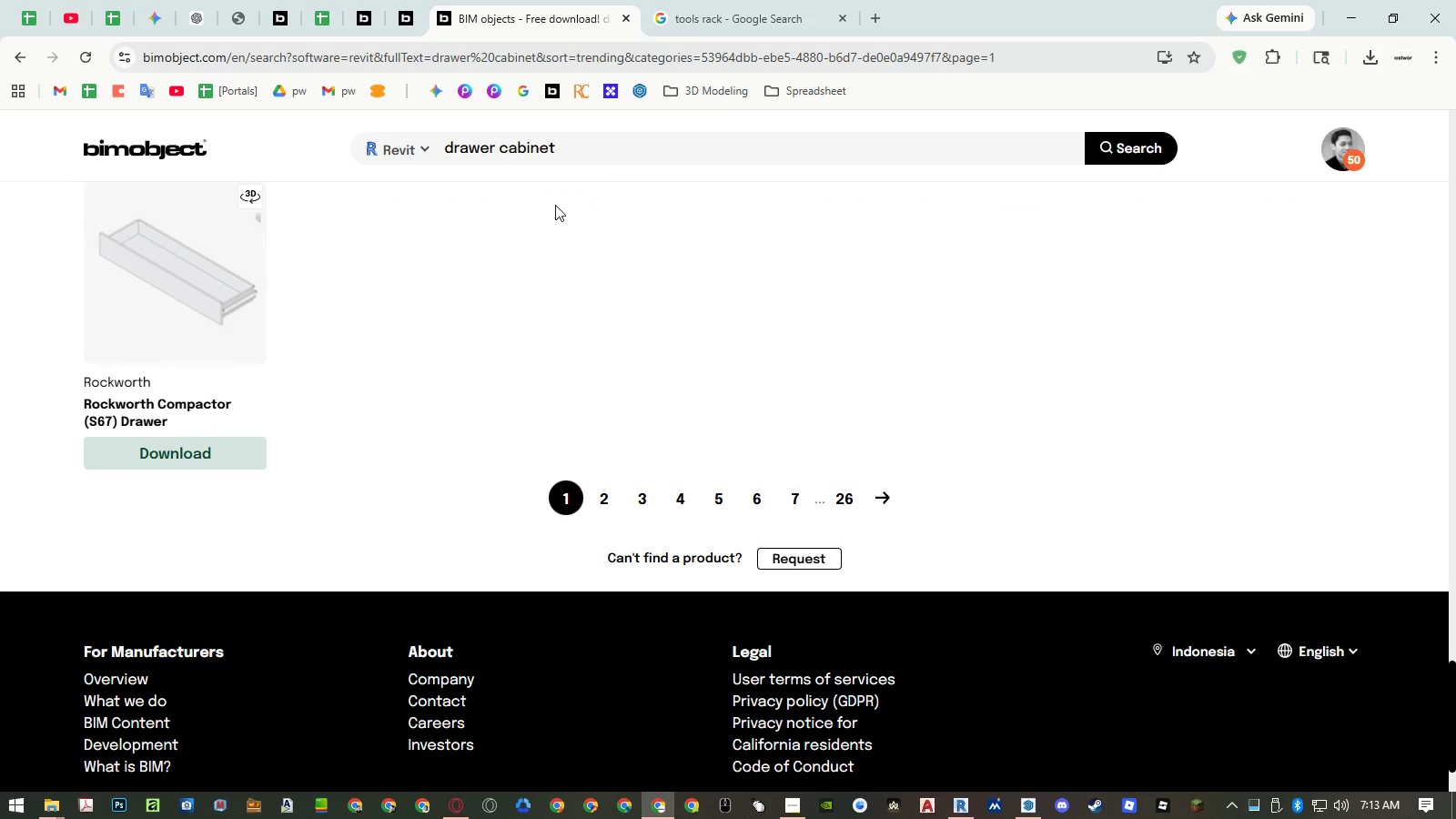 
left_click([571, 151])
 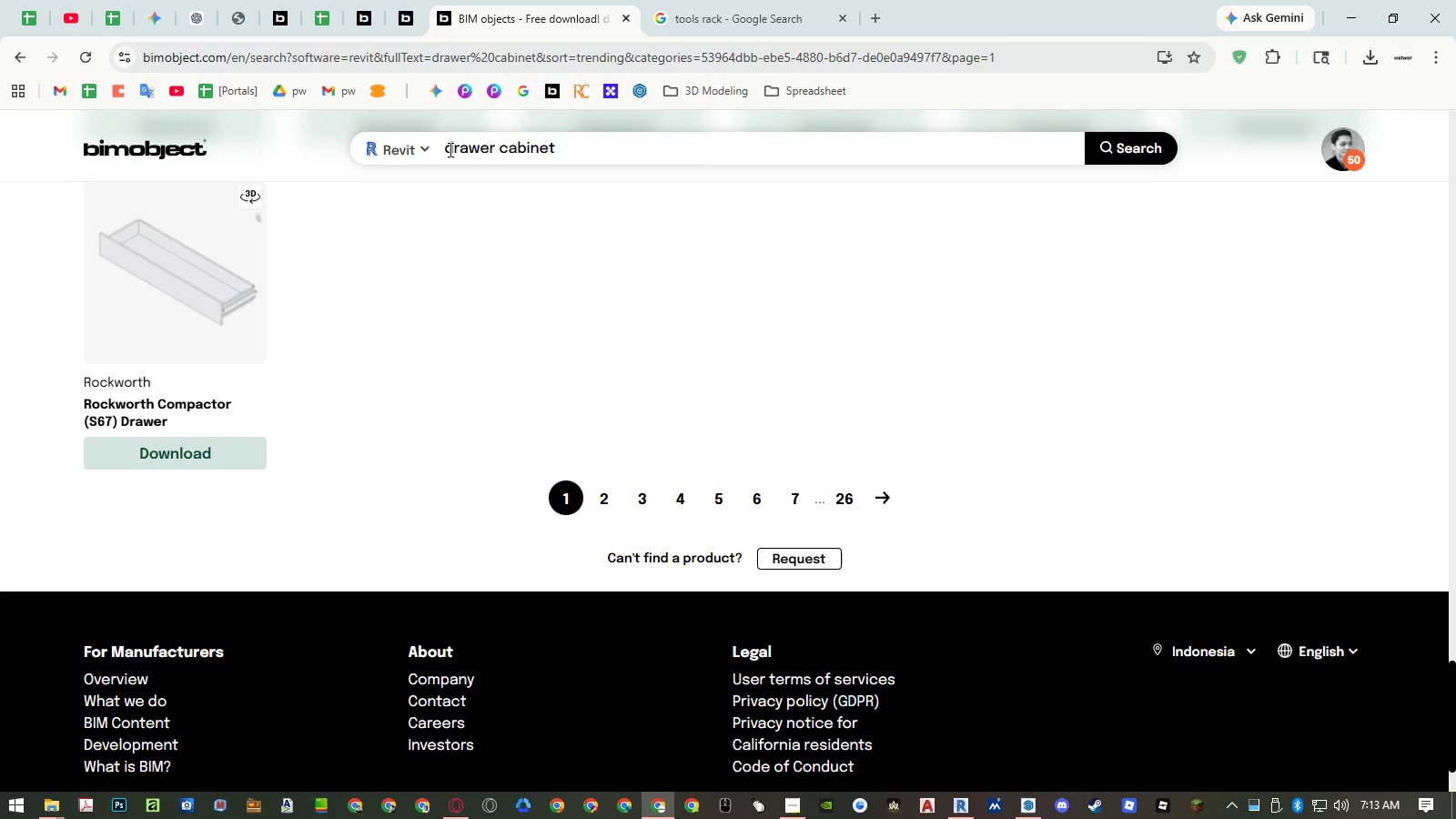 
left_click([448, 149])
 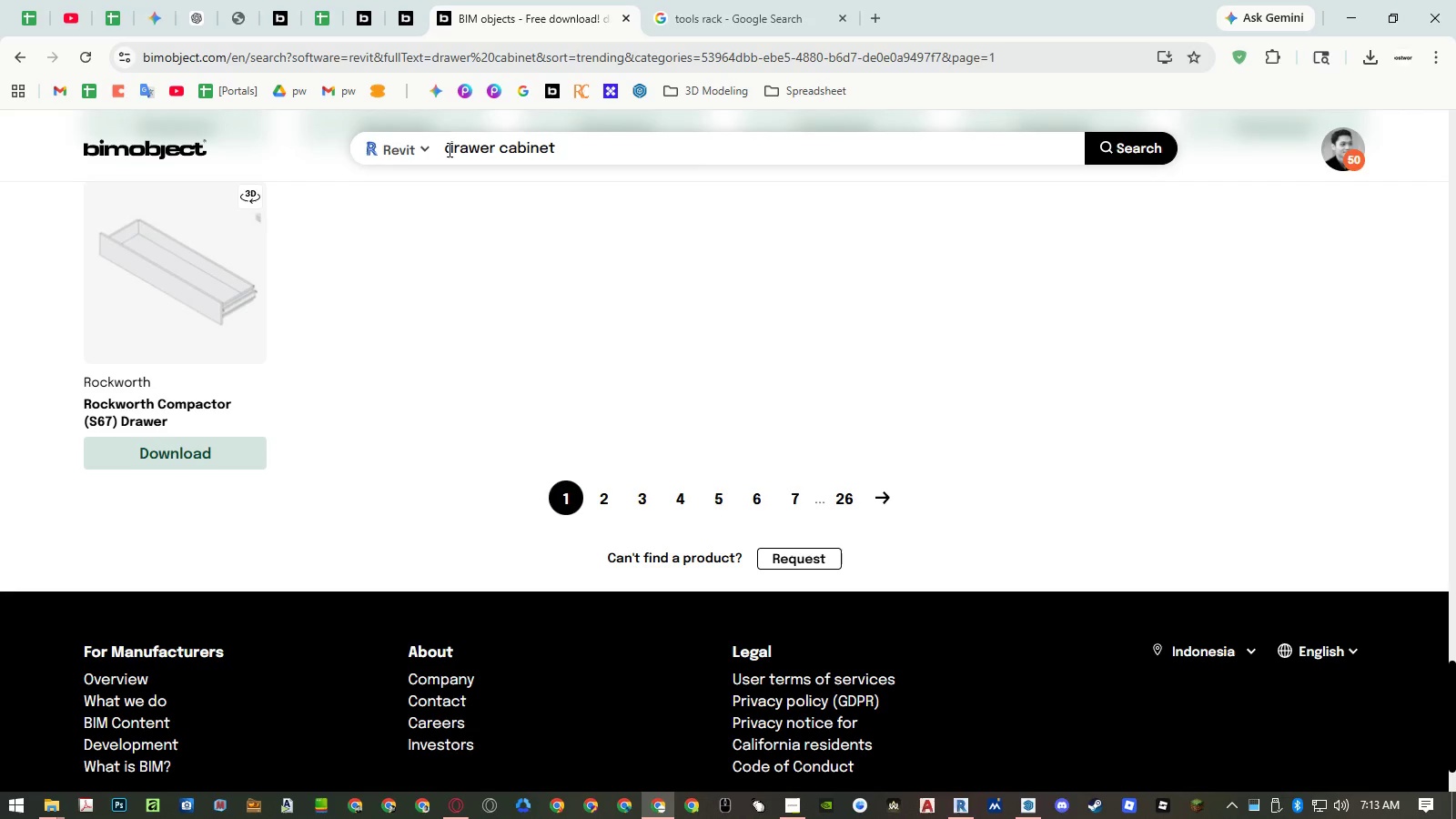 
type(tool )
 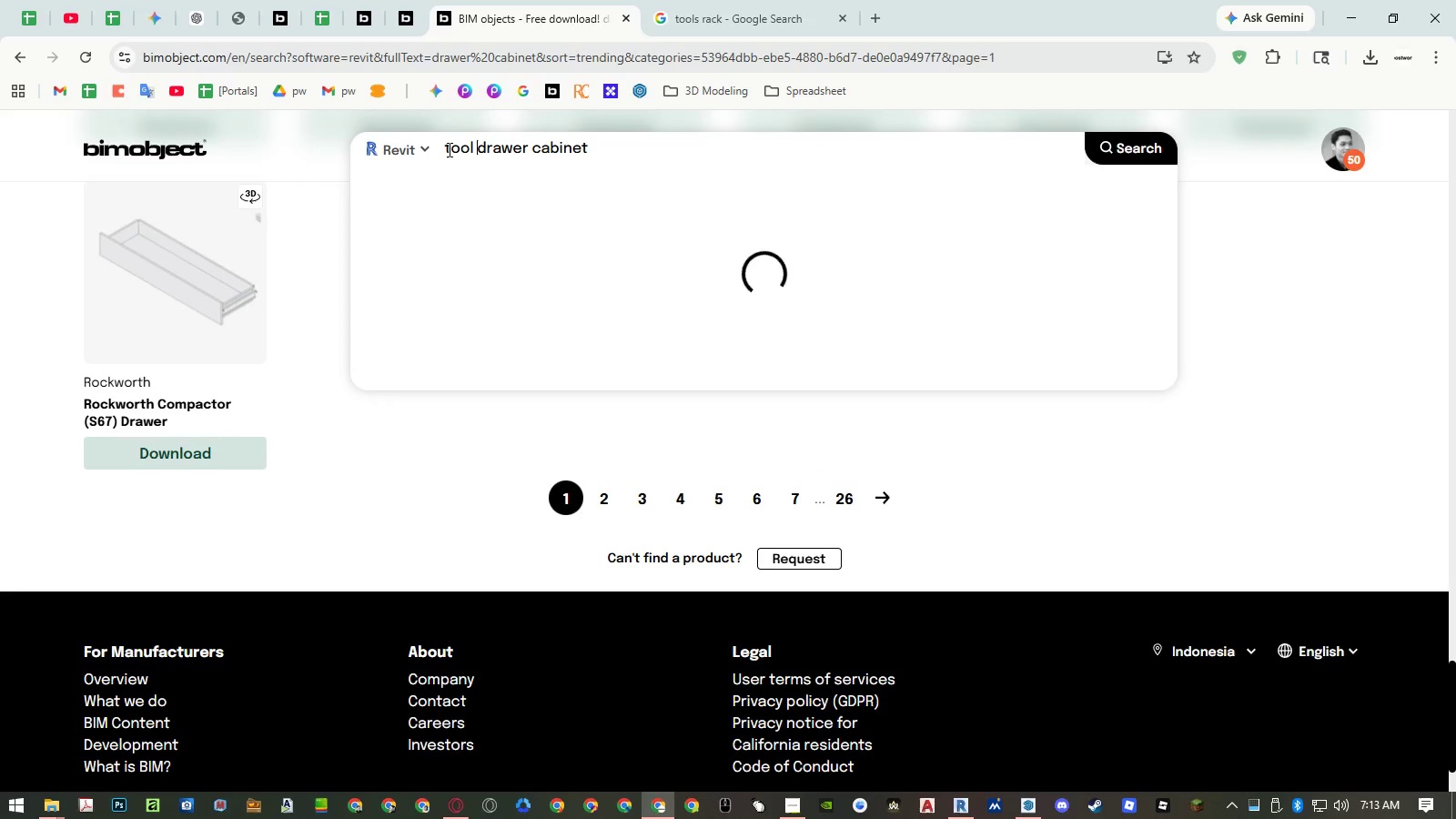 
key(Enter)
 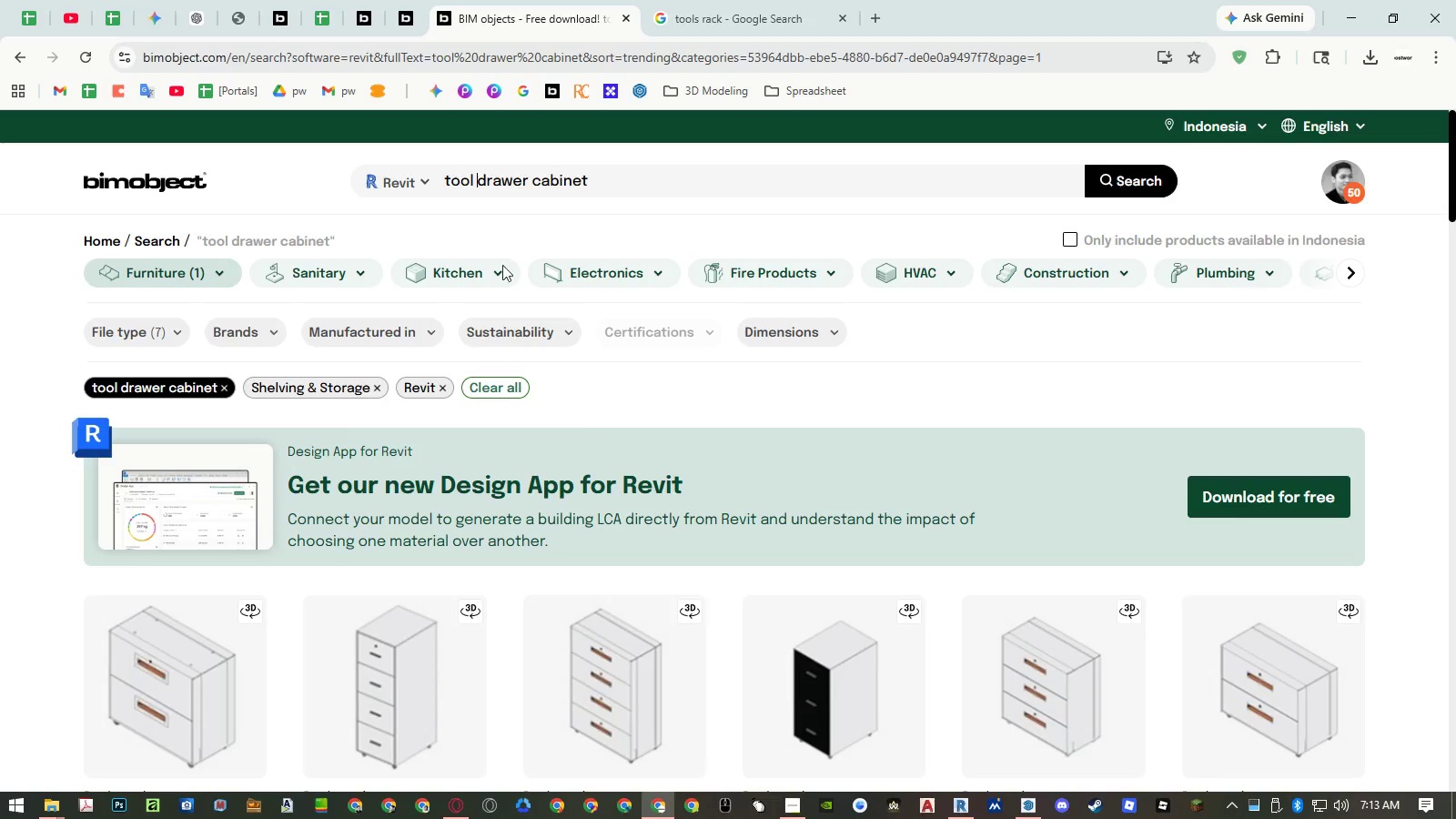 
scroll: coordinate [595, 424], scroll_direction: down, amount: 33.0
 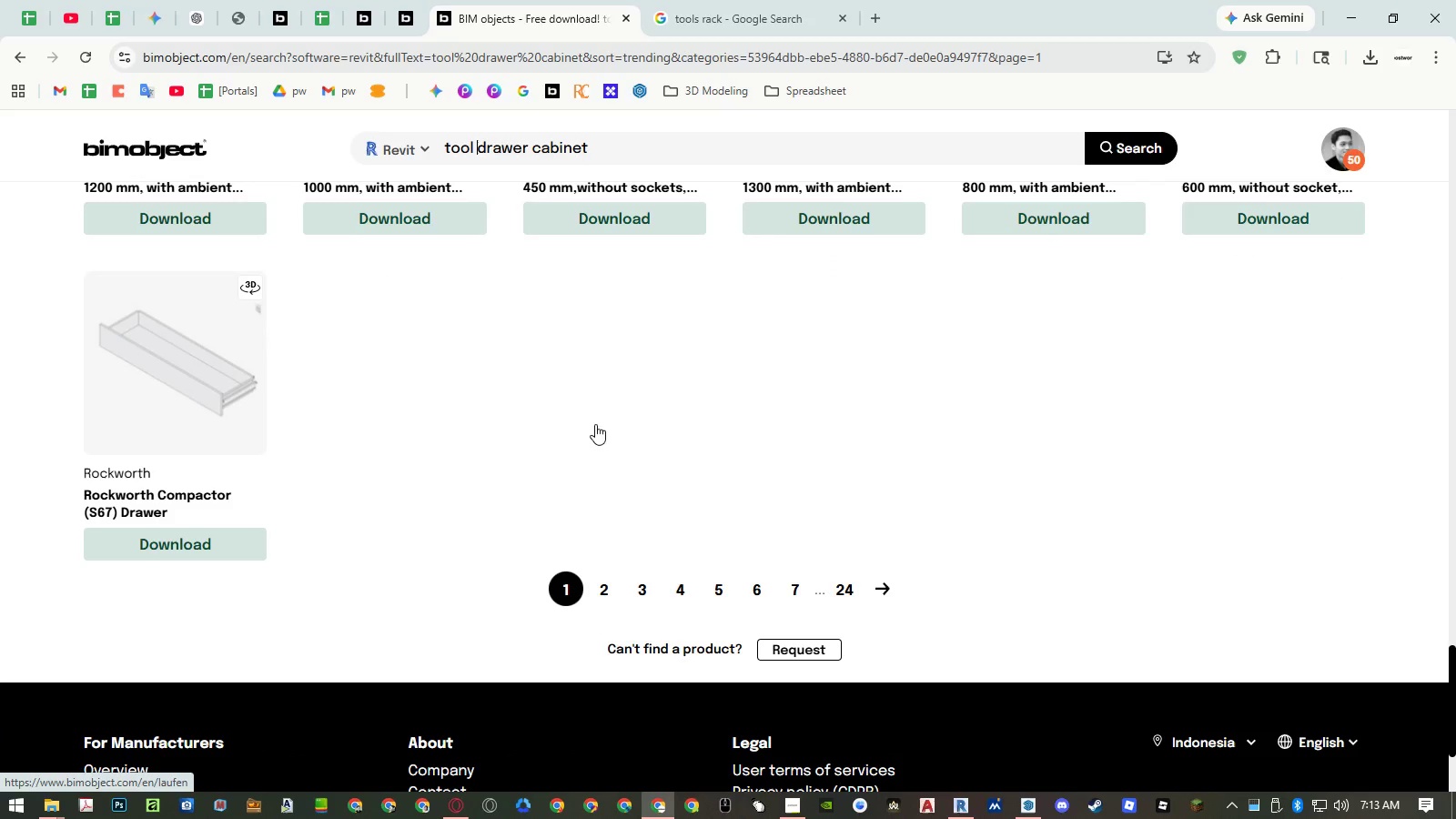 
scroll: coordinate [600, 464], scroll_direction: up, amount: 30.0
 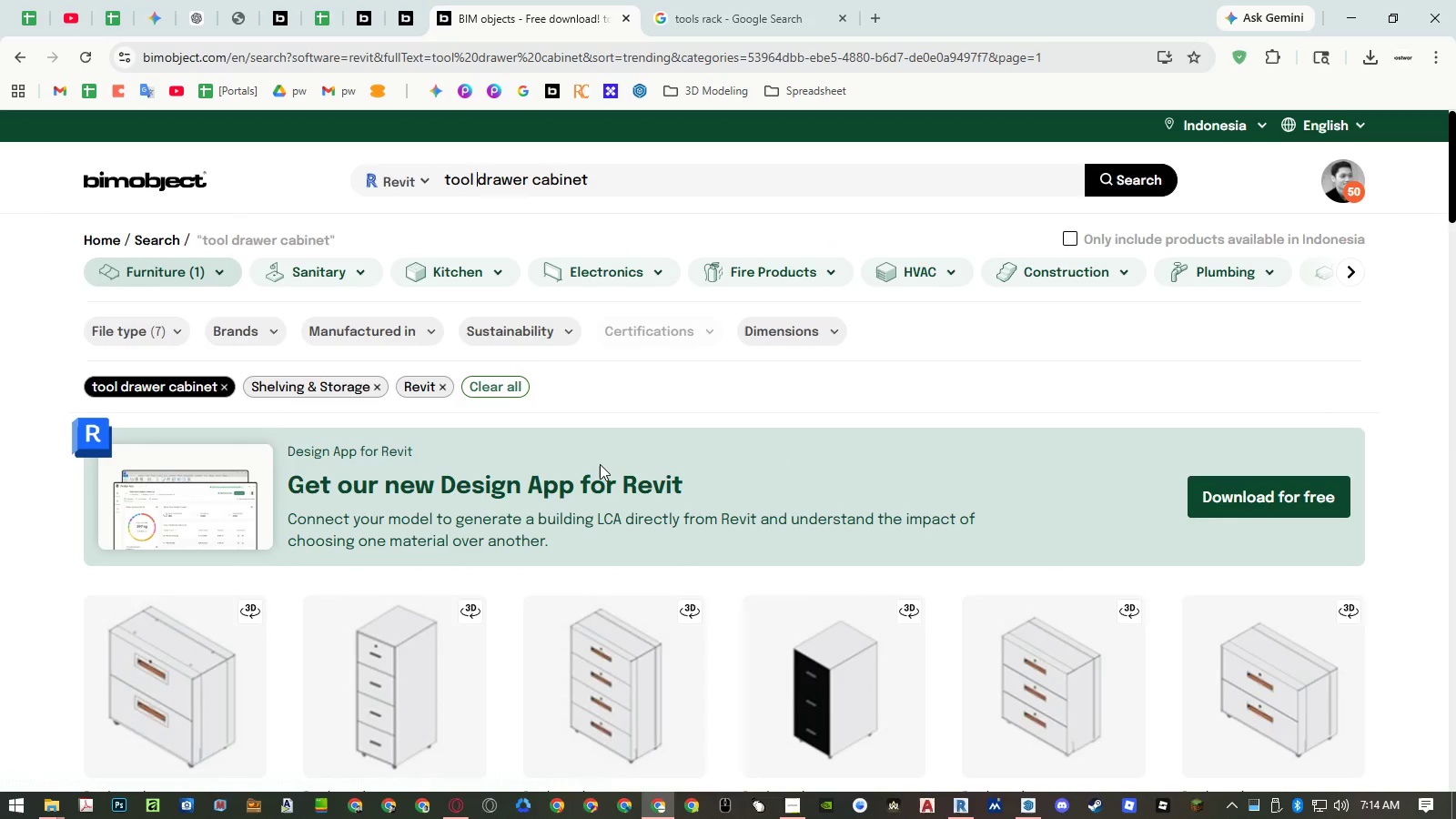 
scroll: coordinate [600, 464], scroll_direction: down, amount: 6.0
 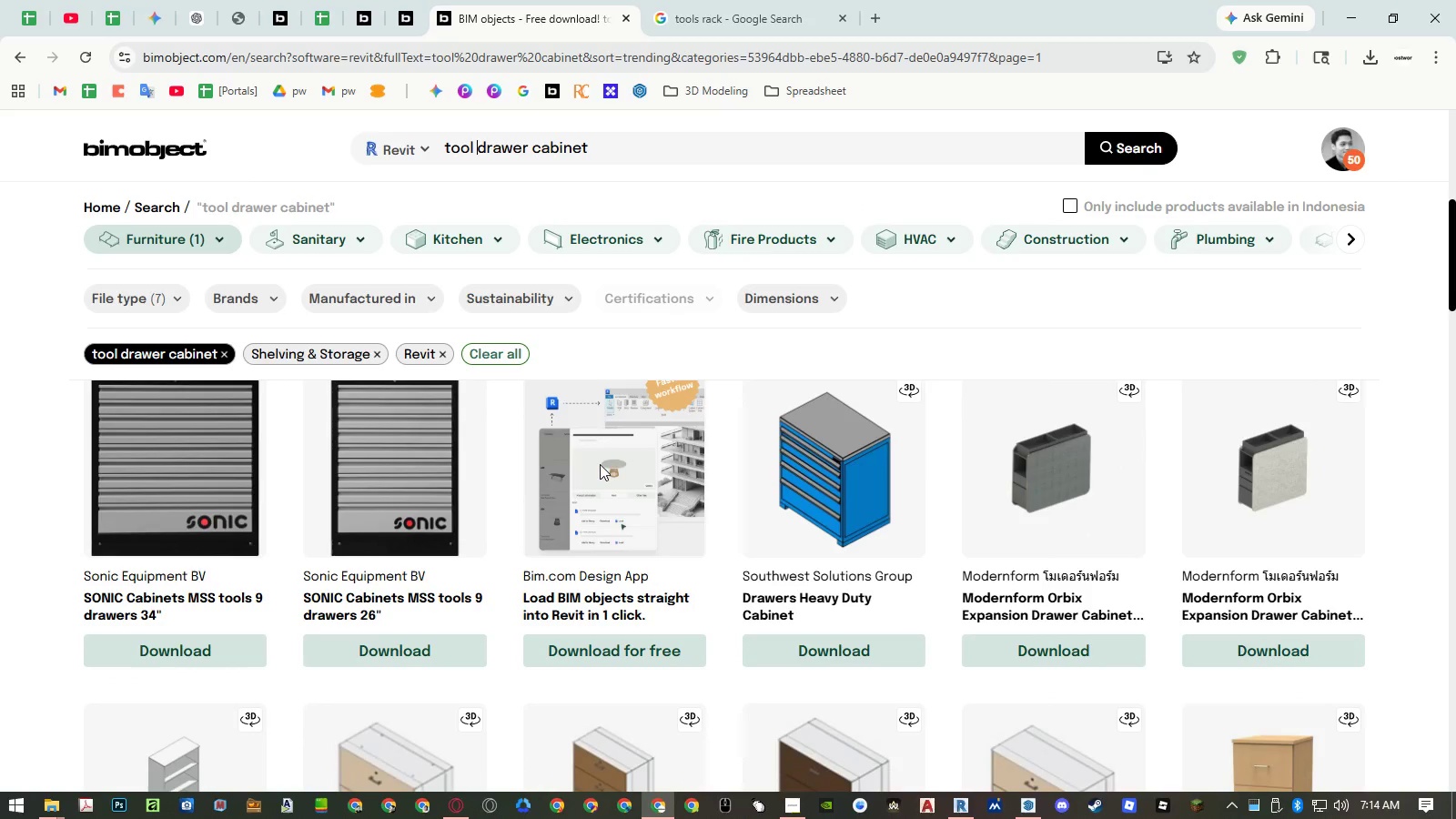 
left_click([755, 0])
 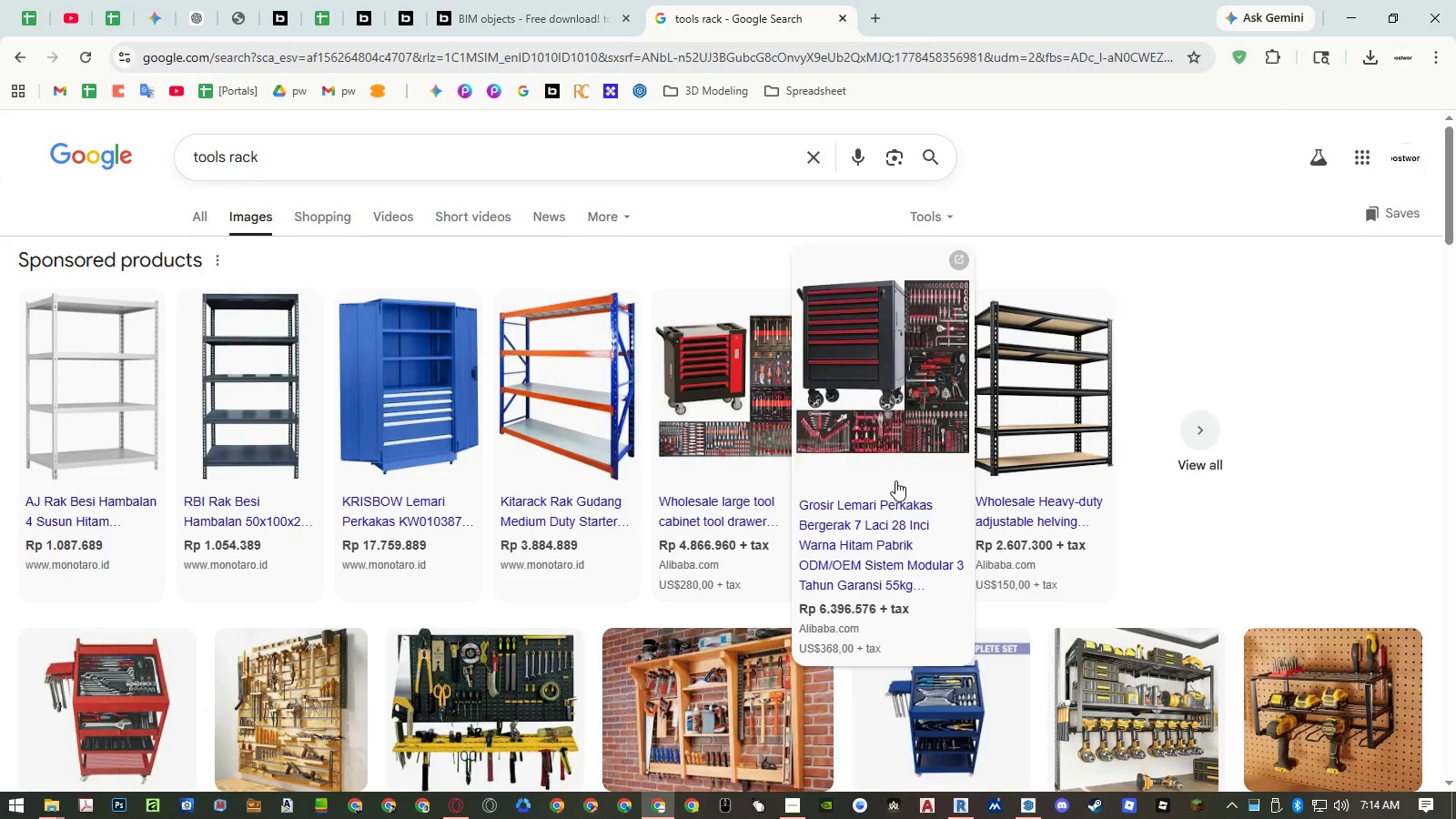 
mouse_move([738, 460])
 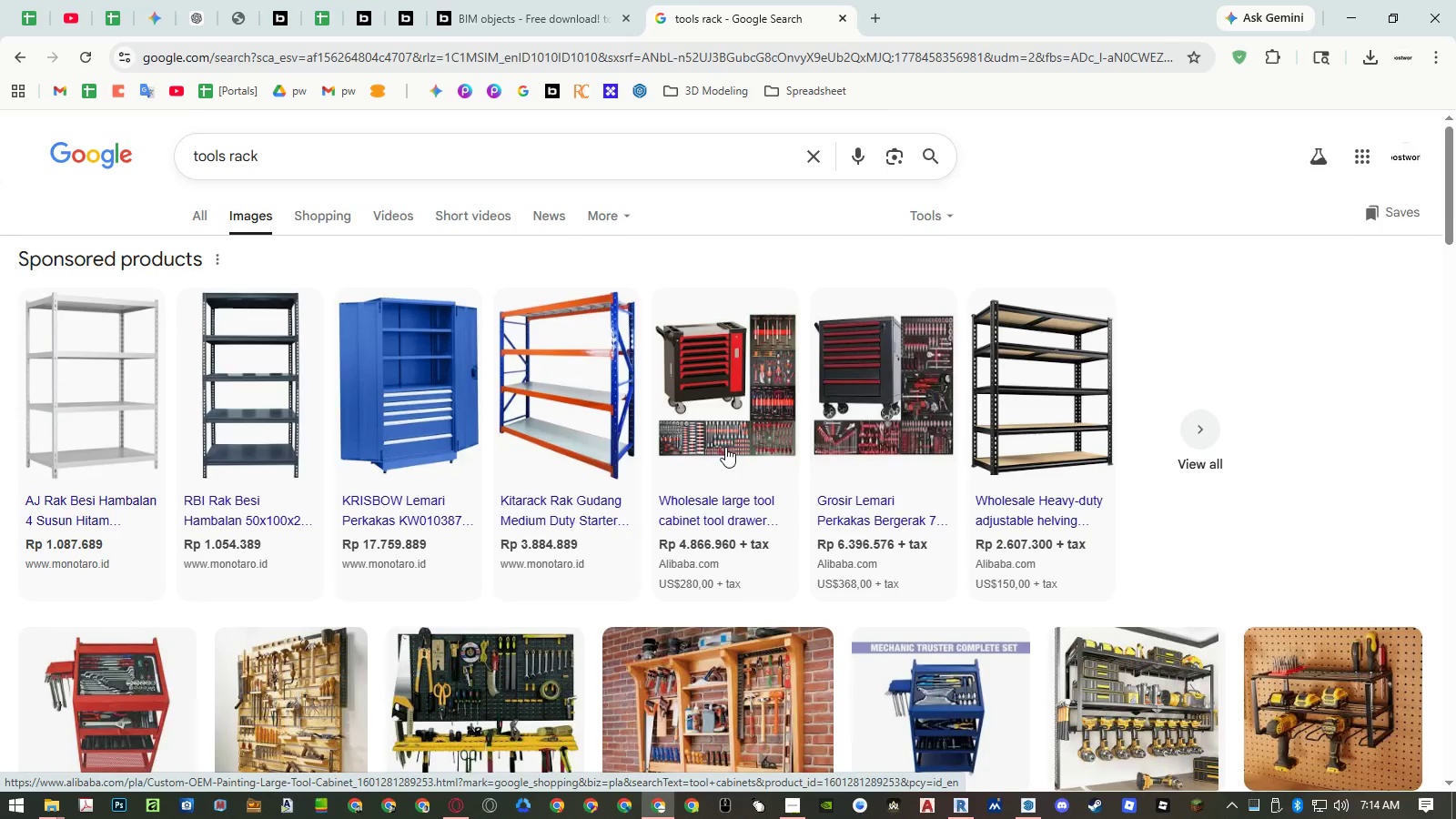 
scroll: coordinate [725, 447], scroll_direction: down, amount: 18.0
 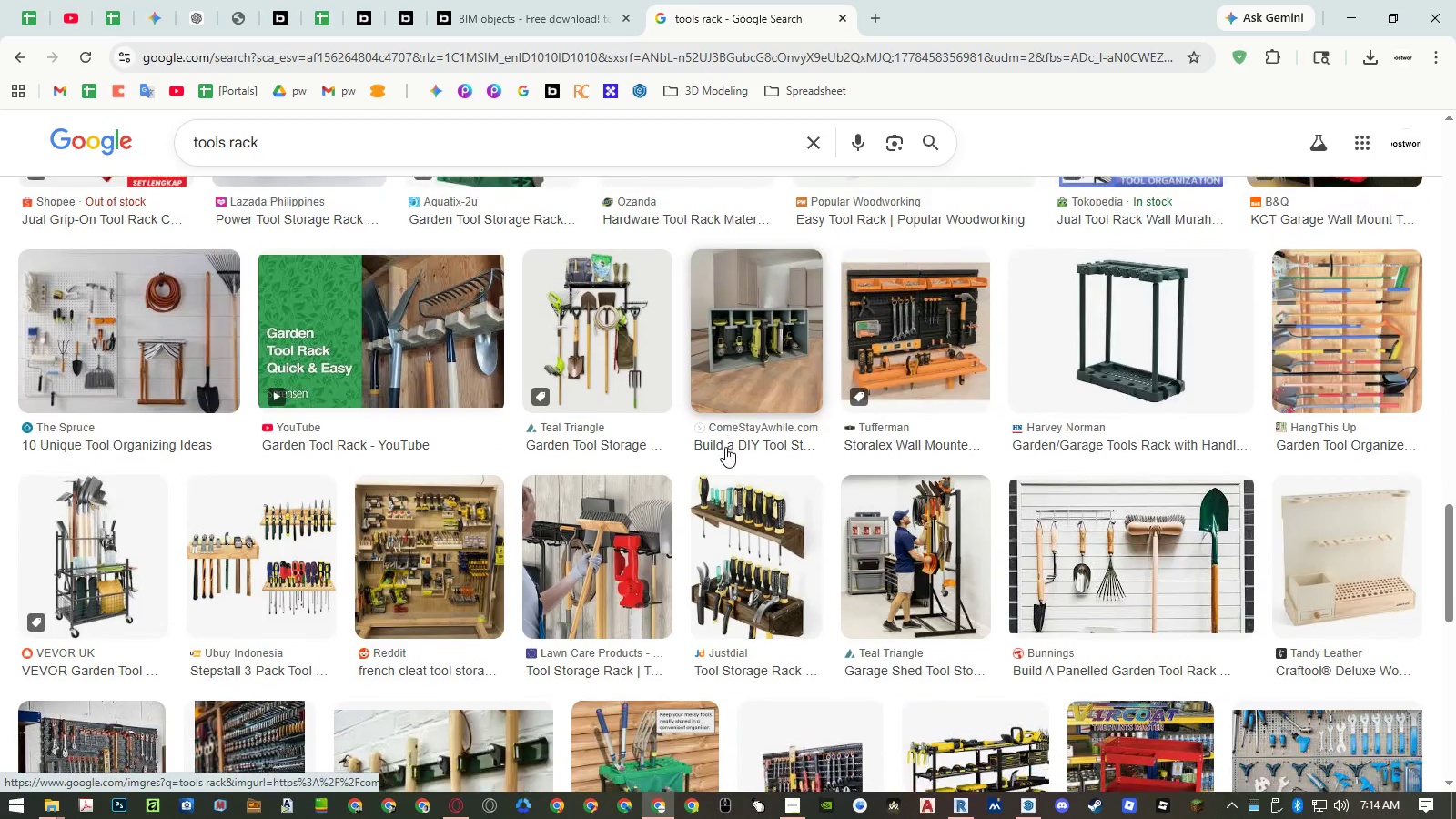 
scroll: coordinate [726, 446], scroll_direction: up, amount: 27.0
 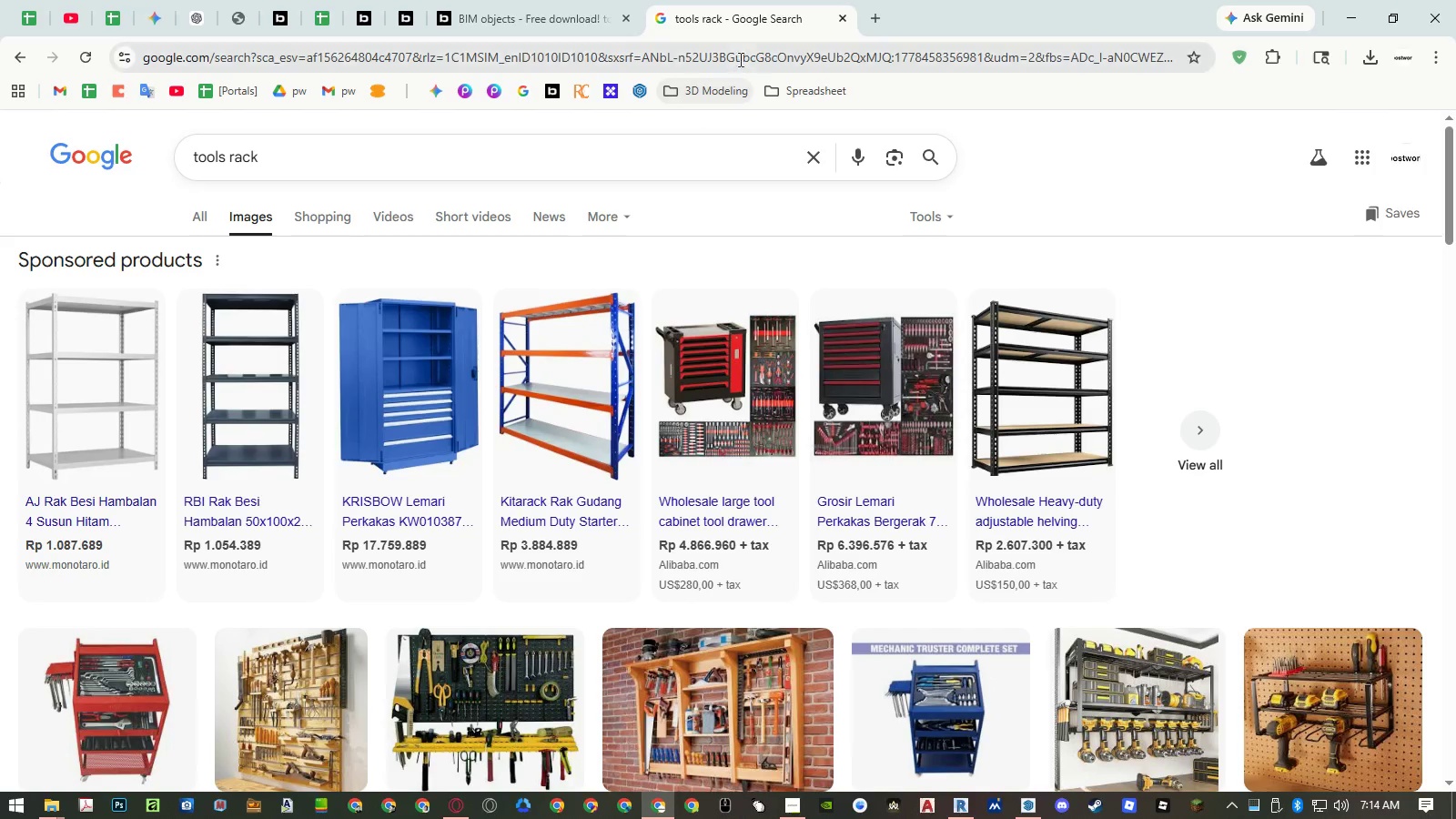 
left_click([555, 22])
 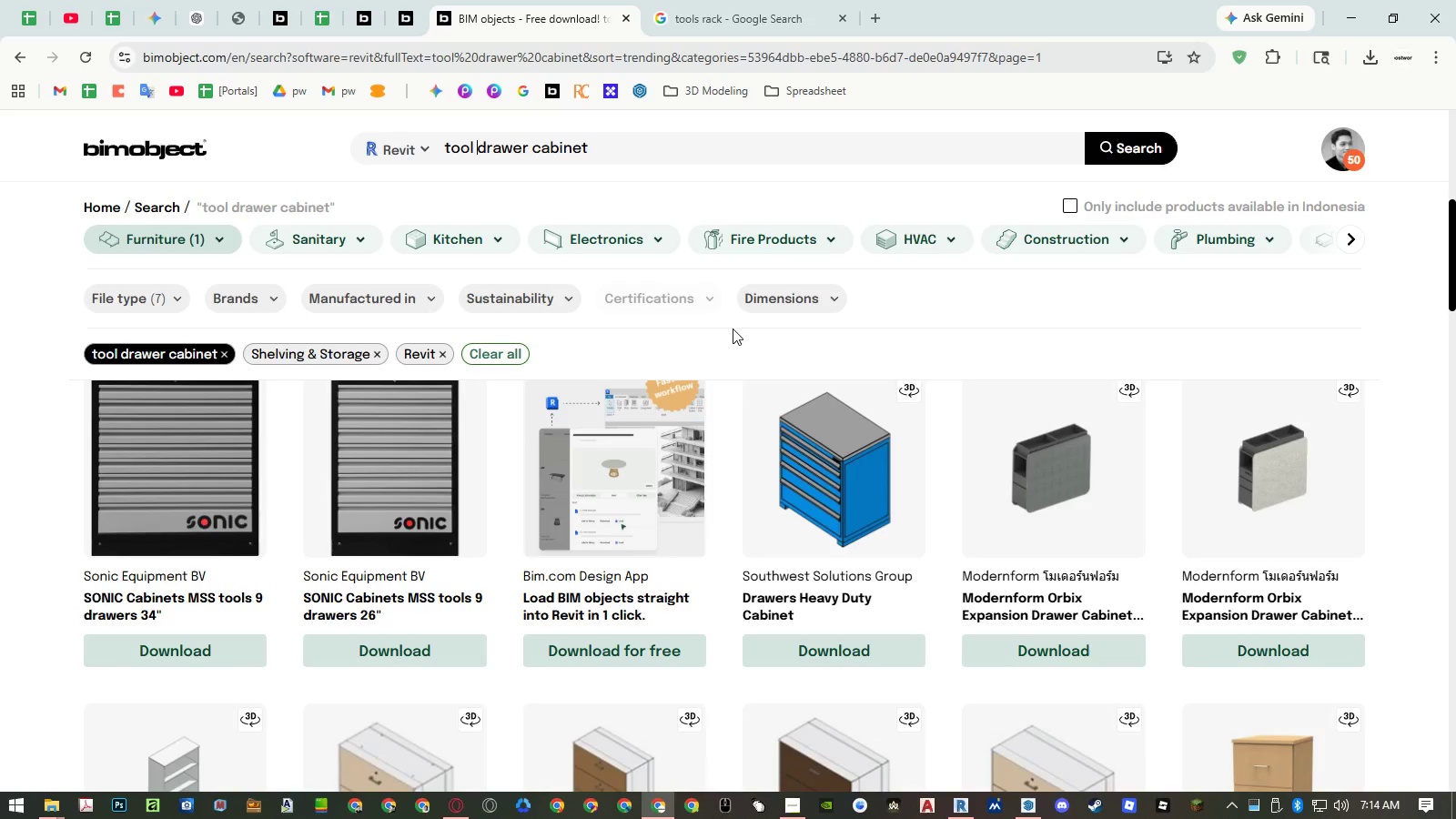 
double_click([627, 150])
 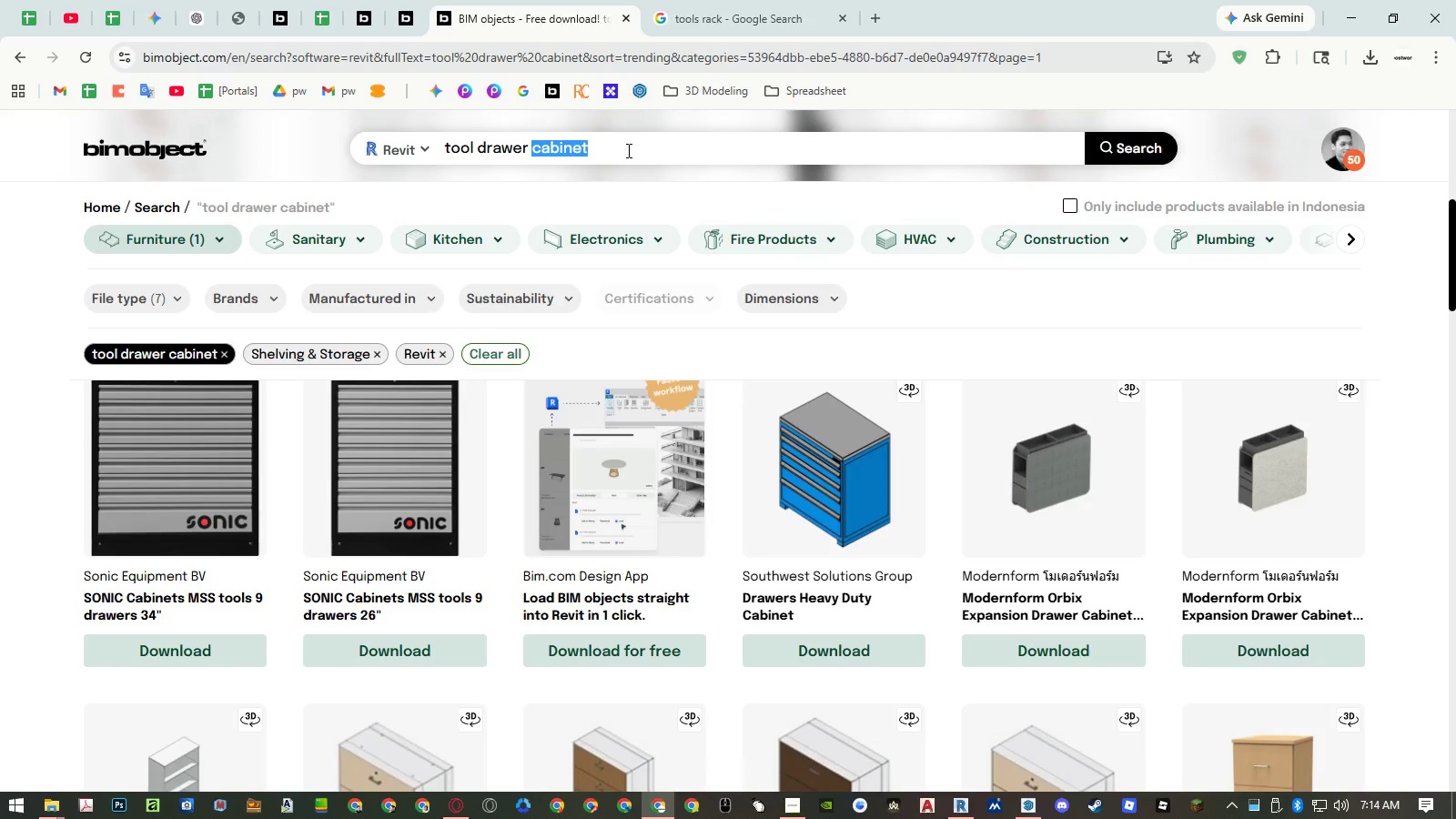 
key(Backspace)
 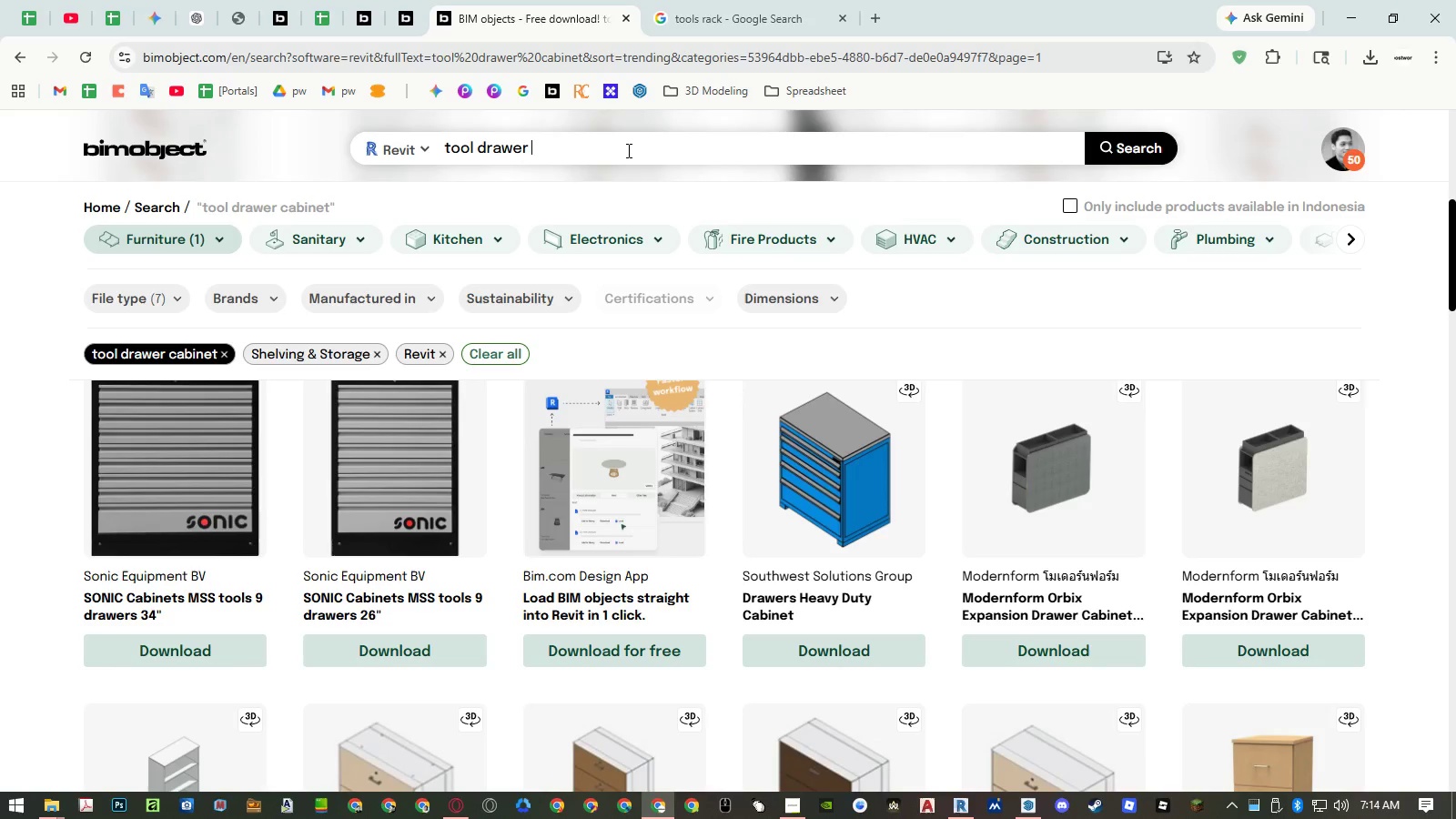 
key(Backspace)
 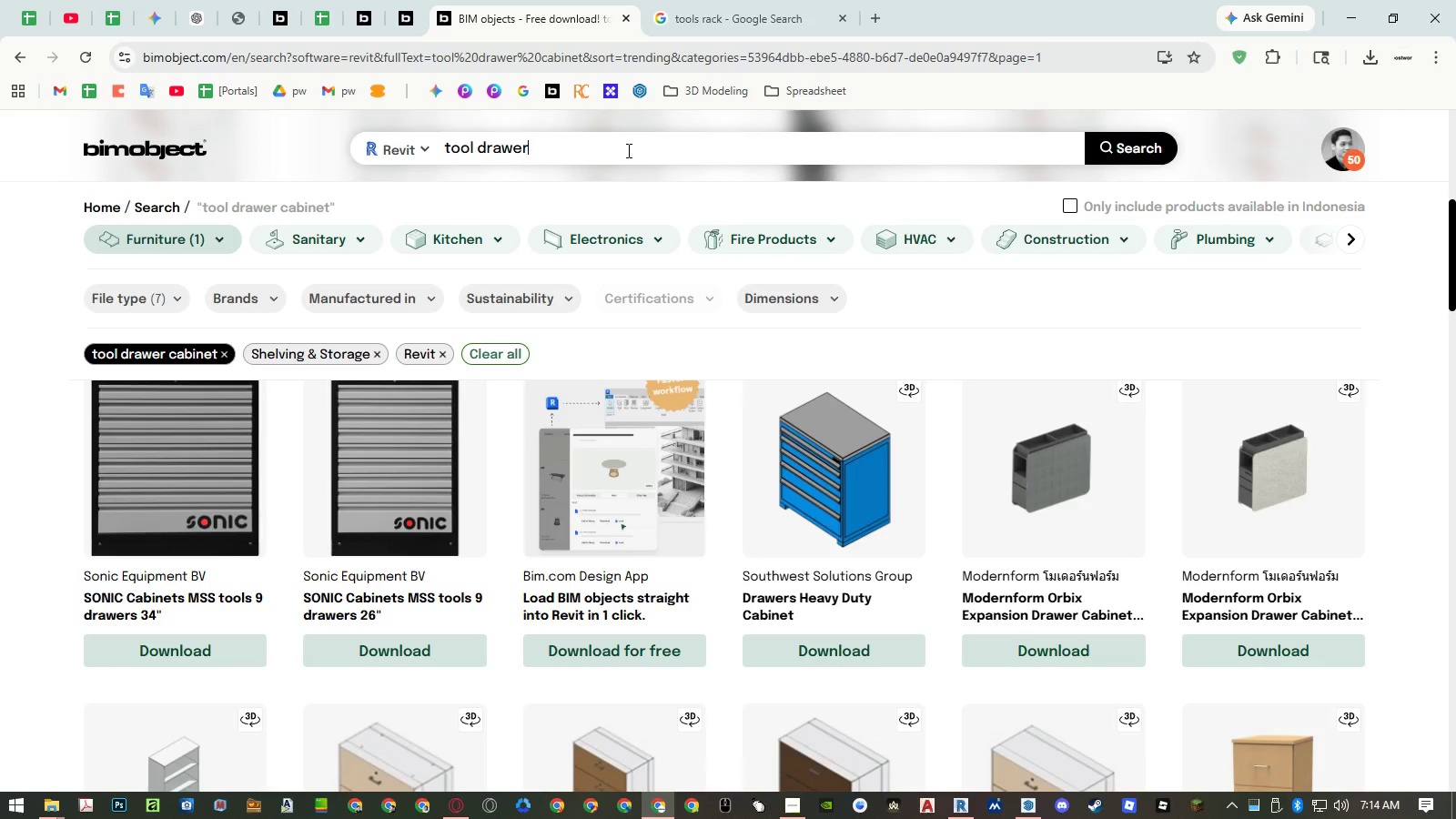 
key(Enter)
 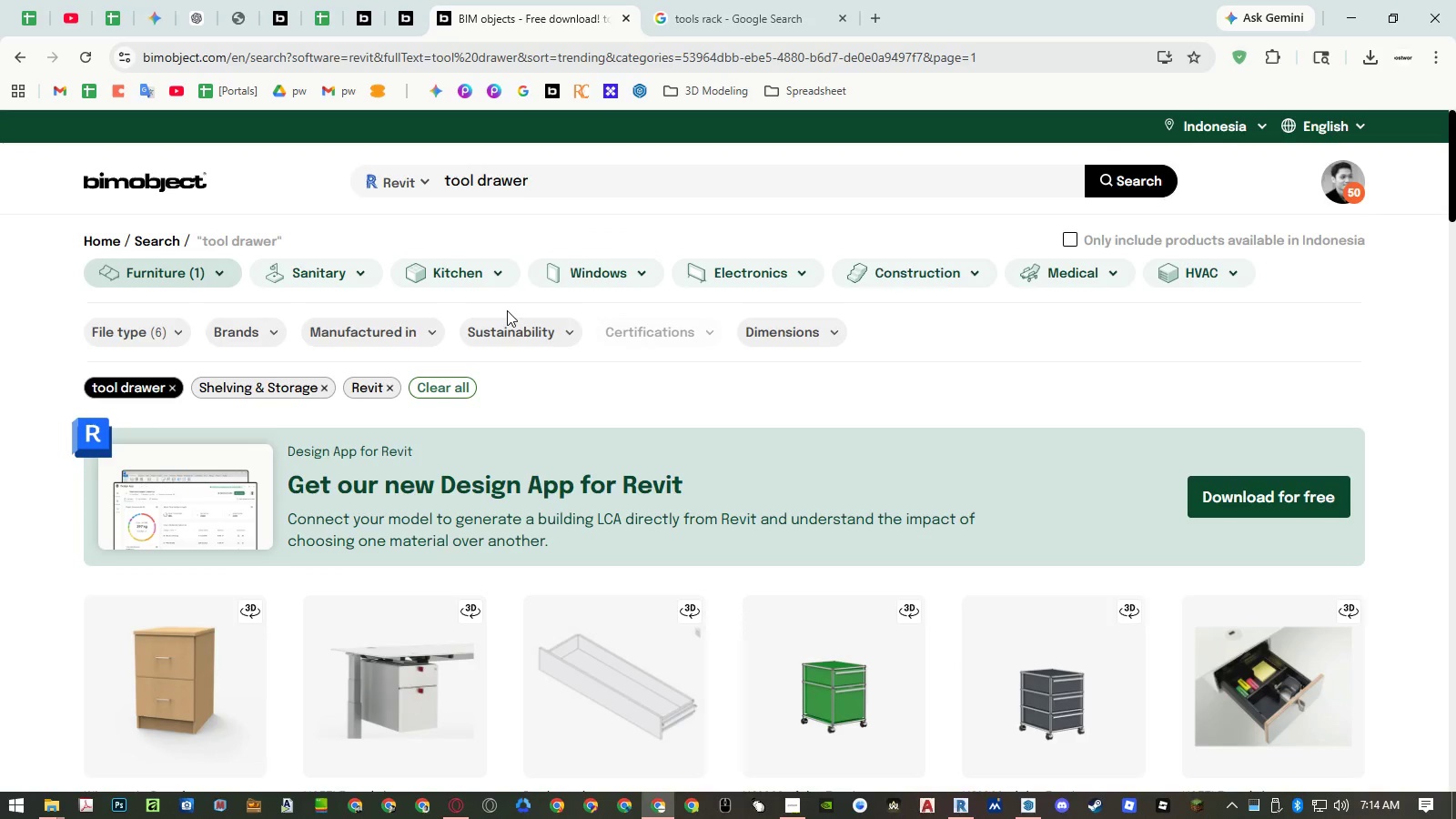 
scroll: coordinate [507, 310], scroll_direction: down, amount: 6.0
 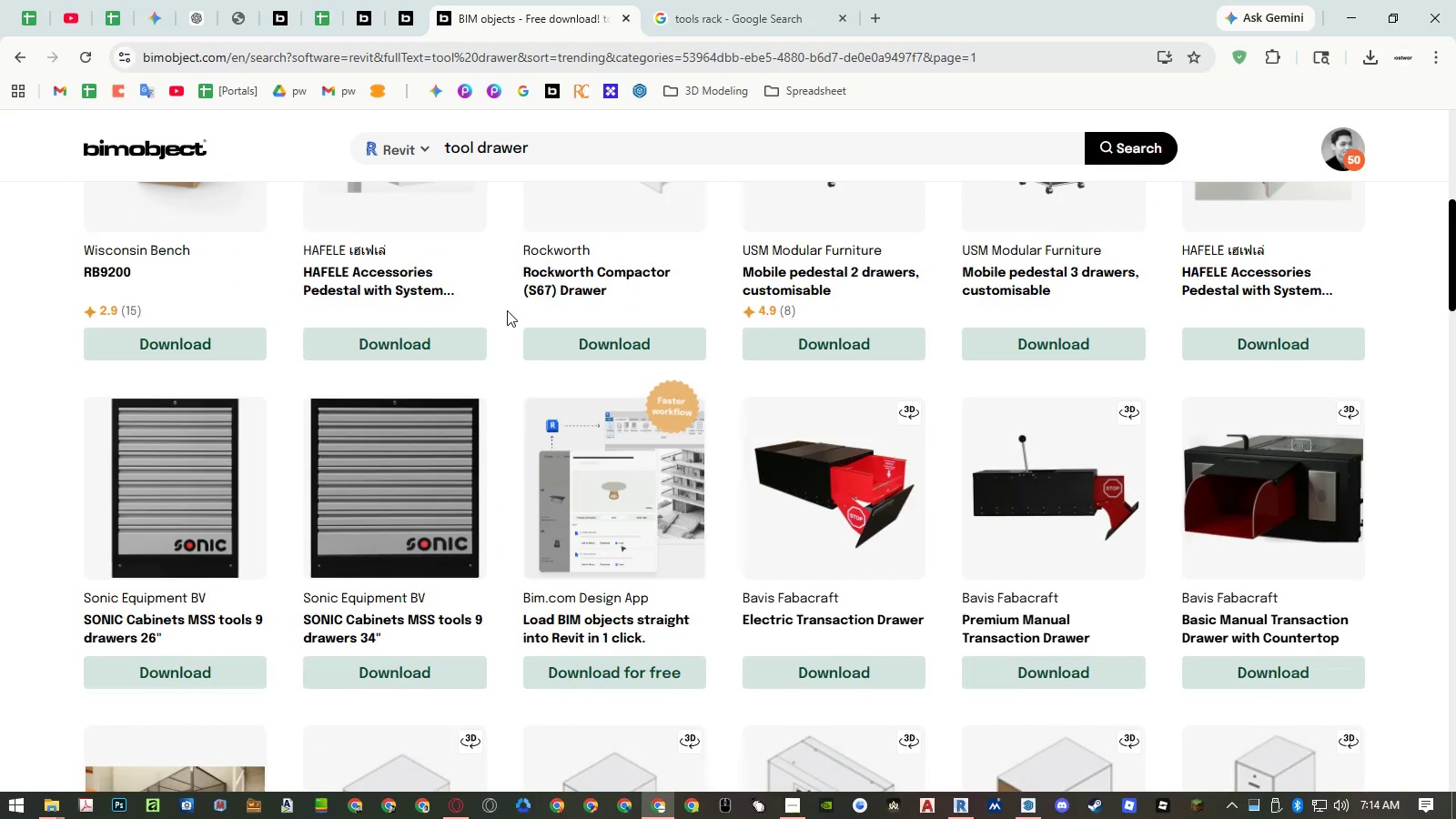 
scroll: coordinate [507, 310], scroll_direction: up, amount: 5.0
 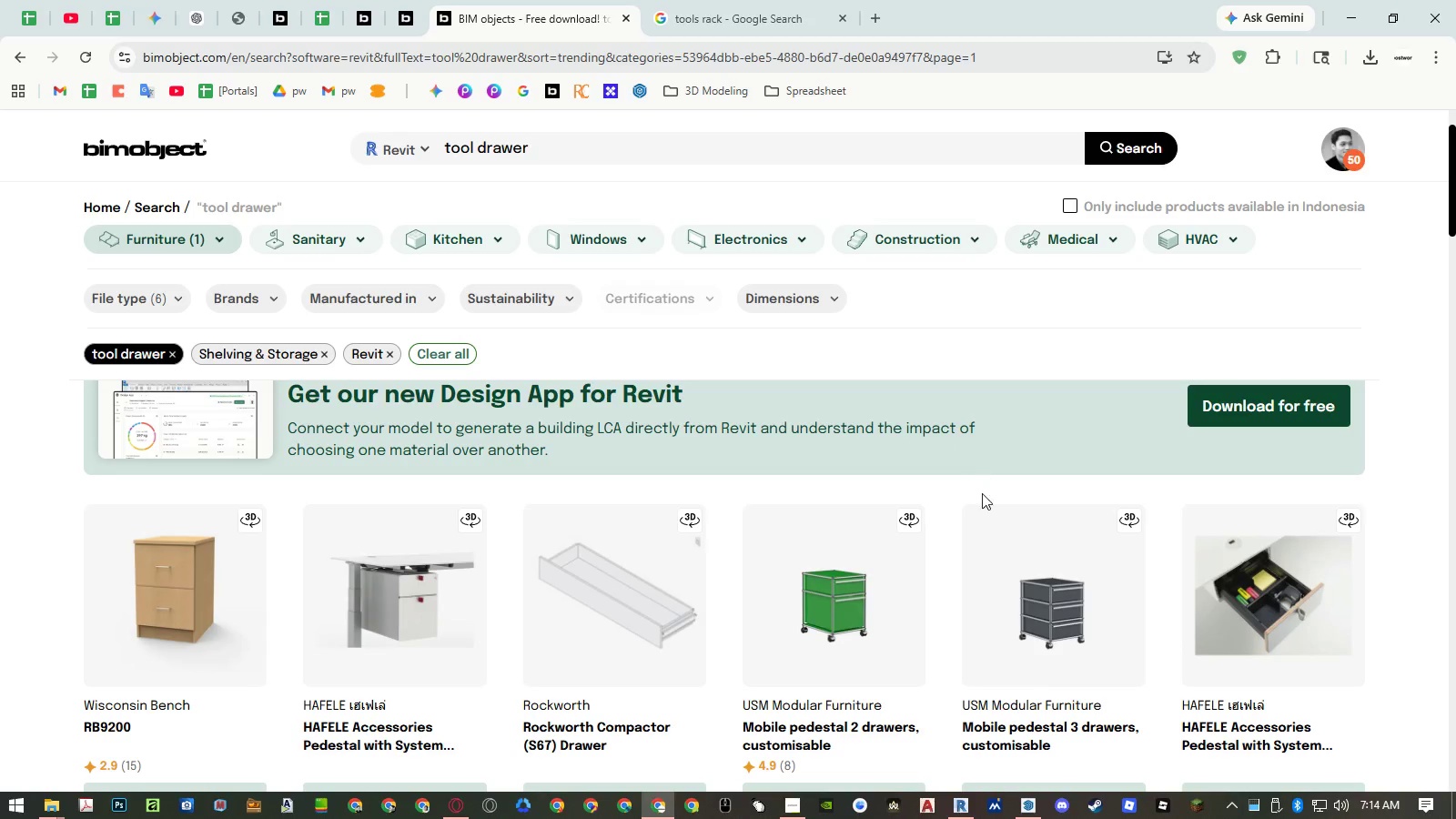 
scroll: coordinate [941, 581], scroll_direction: down, amount: 2.0
 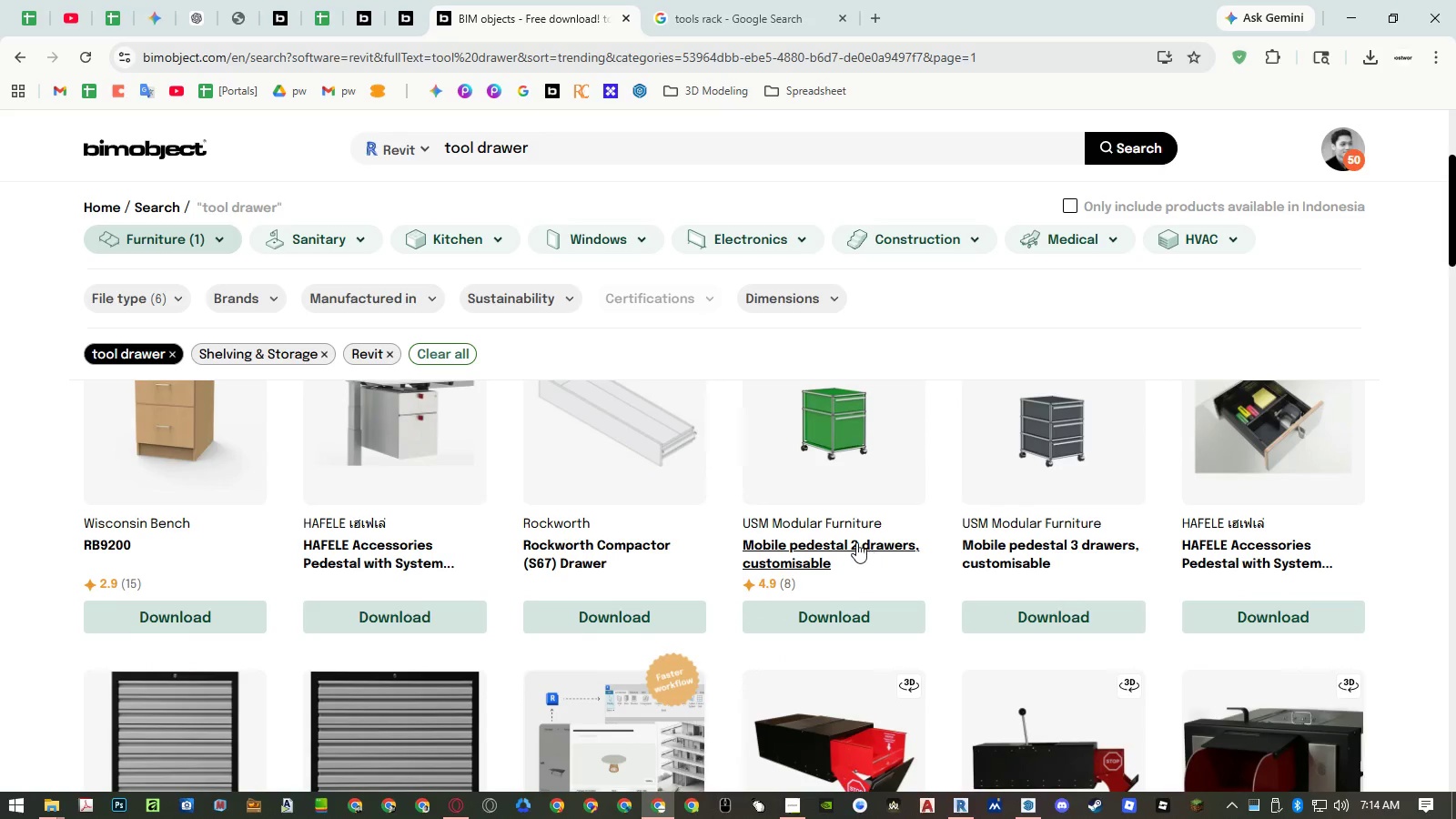 
middle_click([856, 542])
 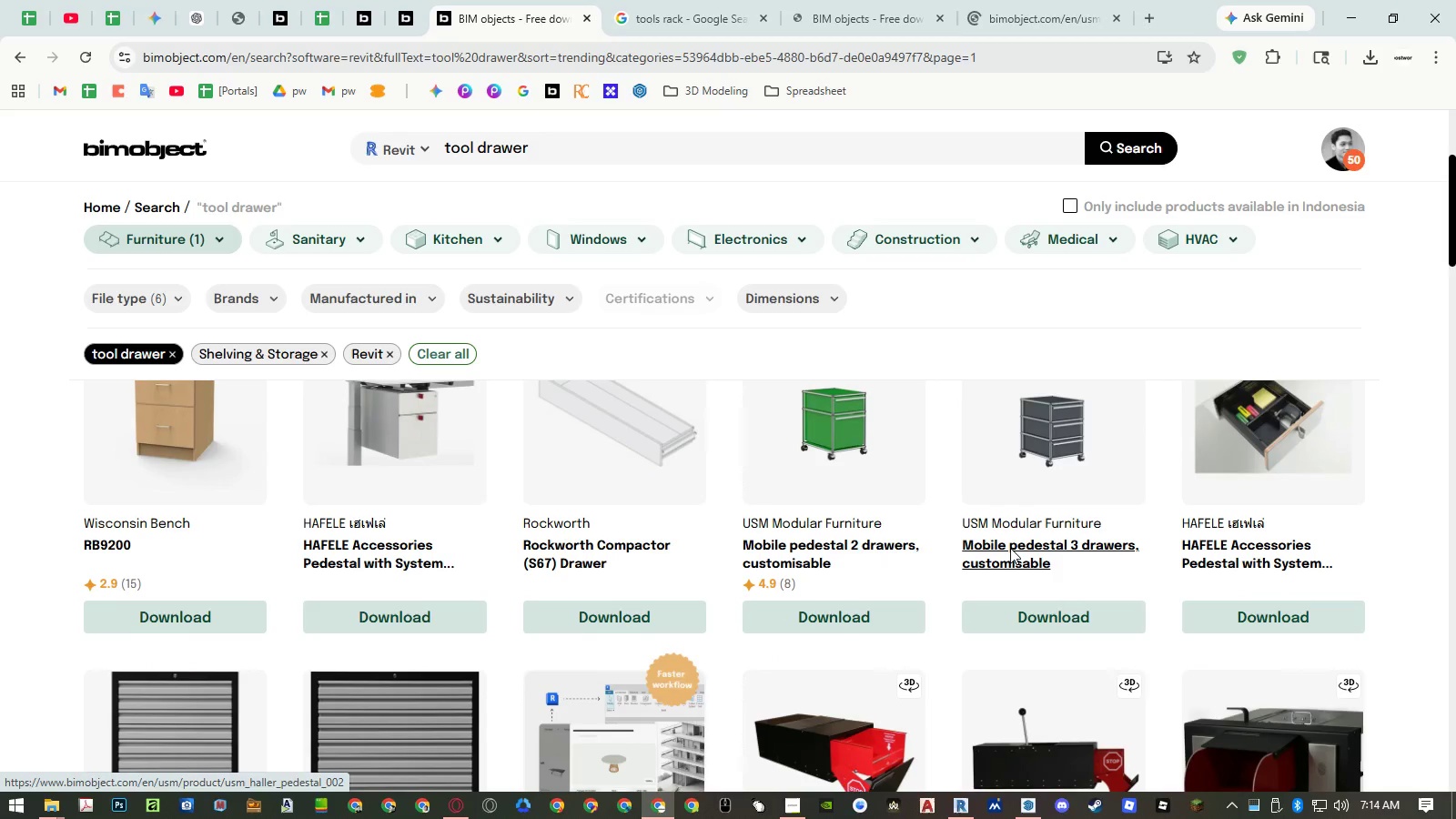 
scroll: coordinate [945, 537], scroll_direction: down, amount: 27.0
 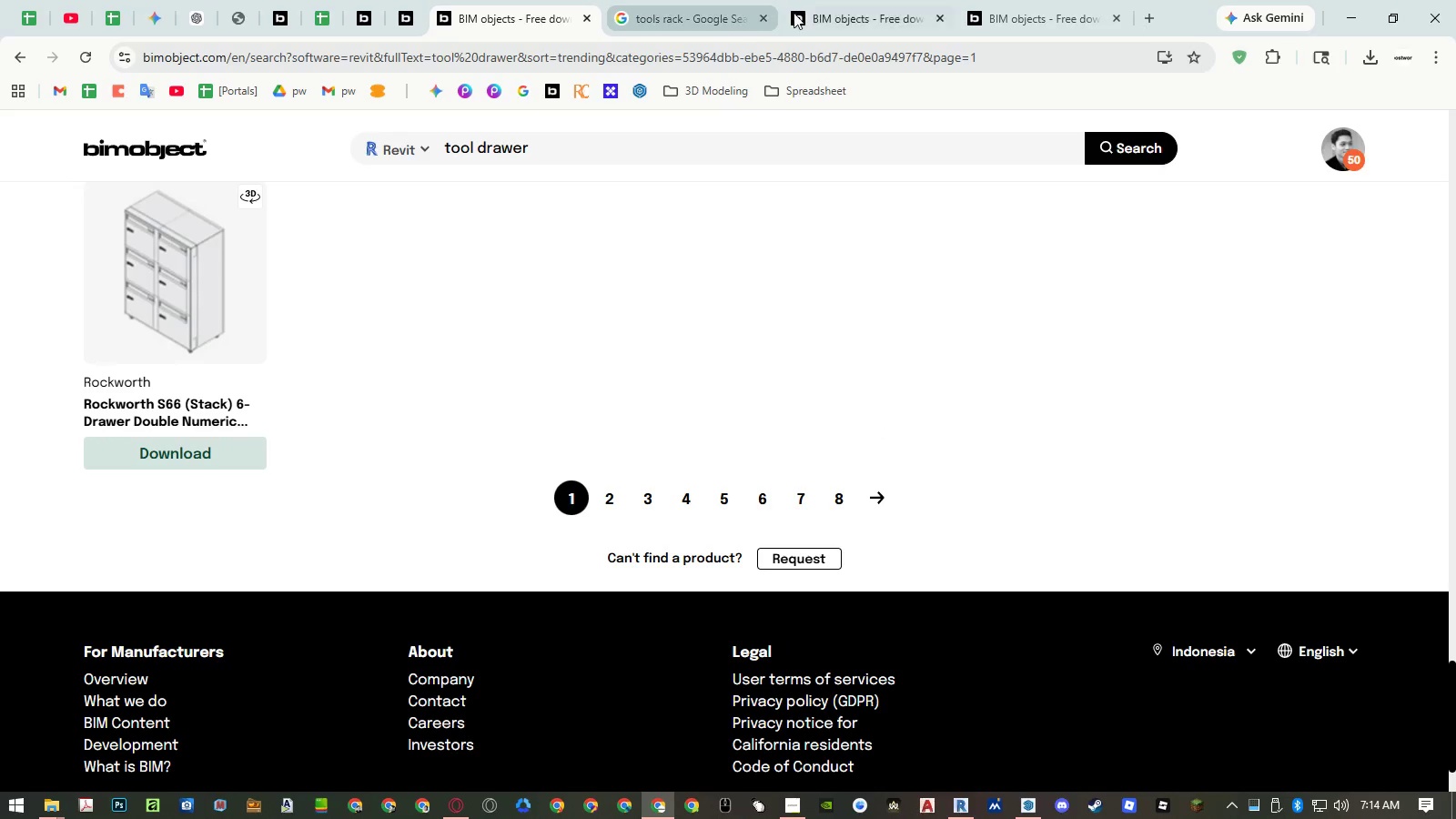 
middle_click([710, 9])
 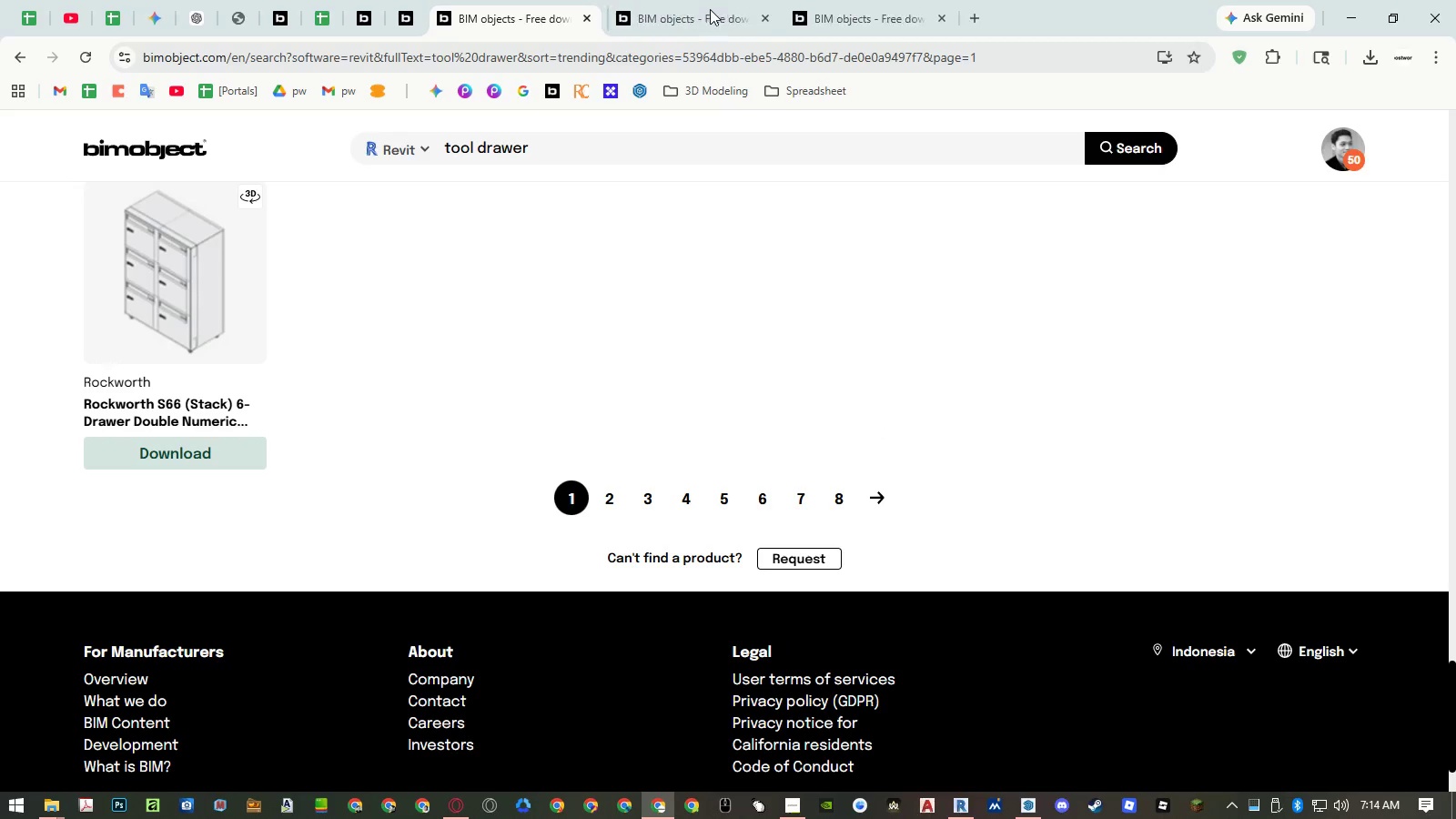 
left_click([710, 9])
 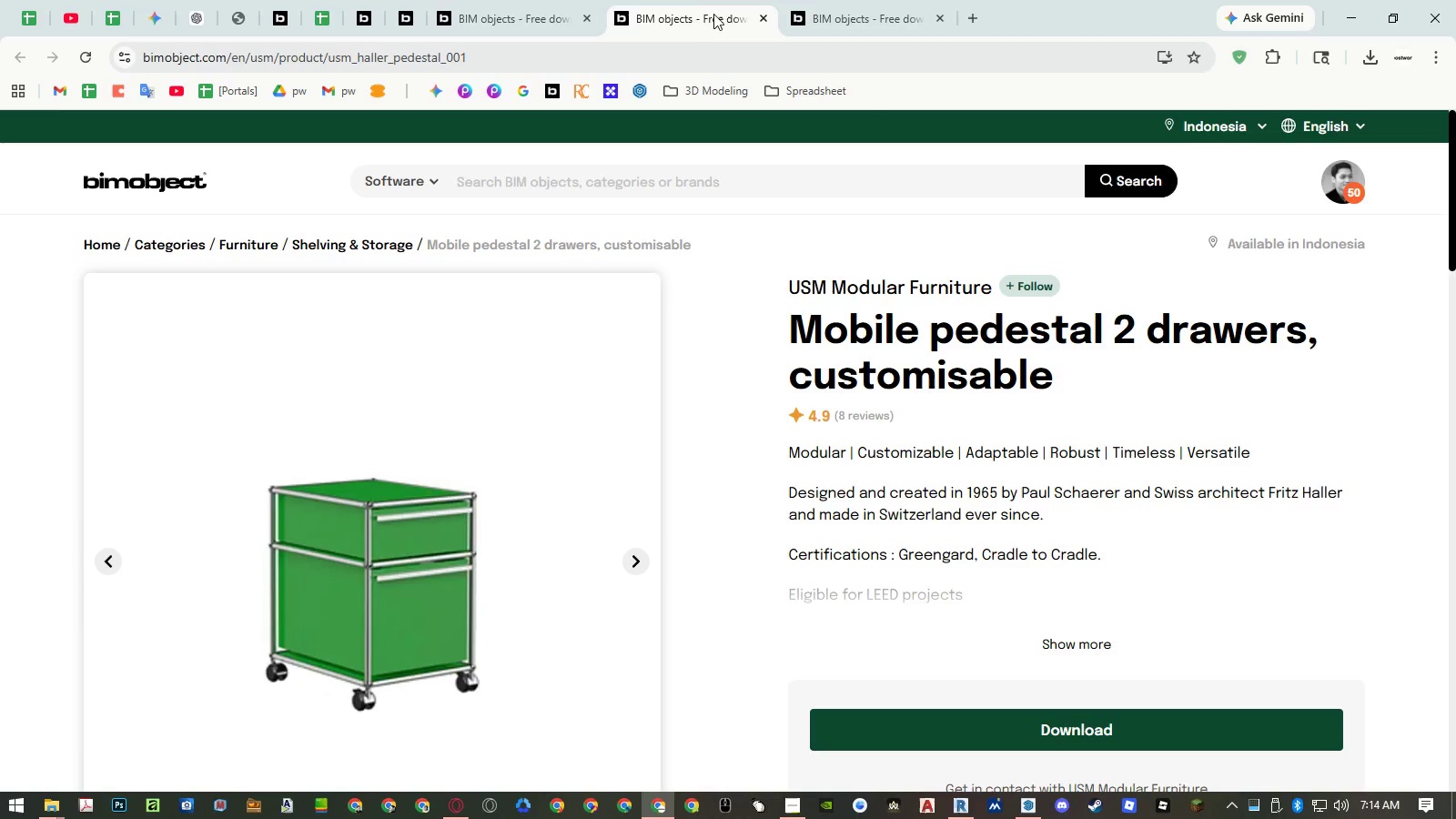 
middle_click([713, 16])
 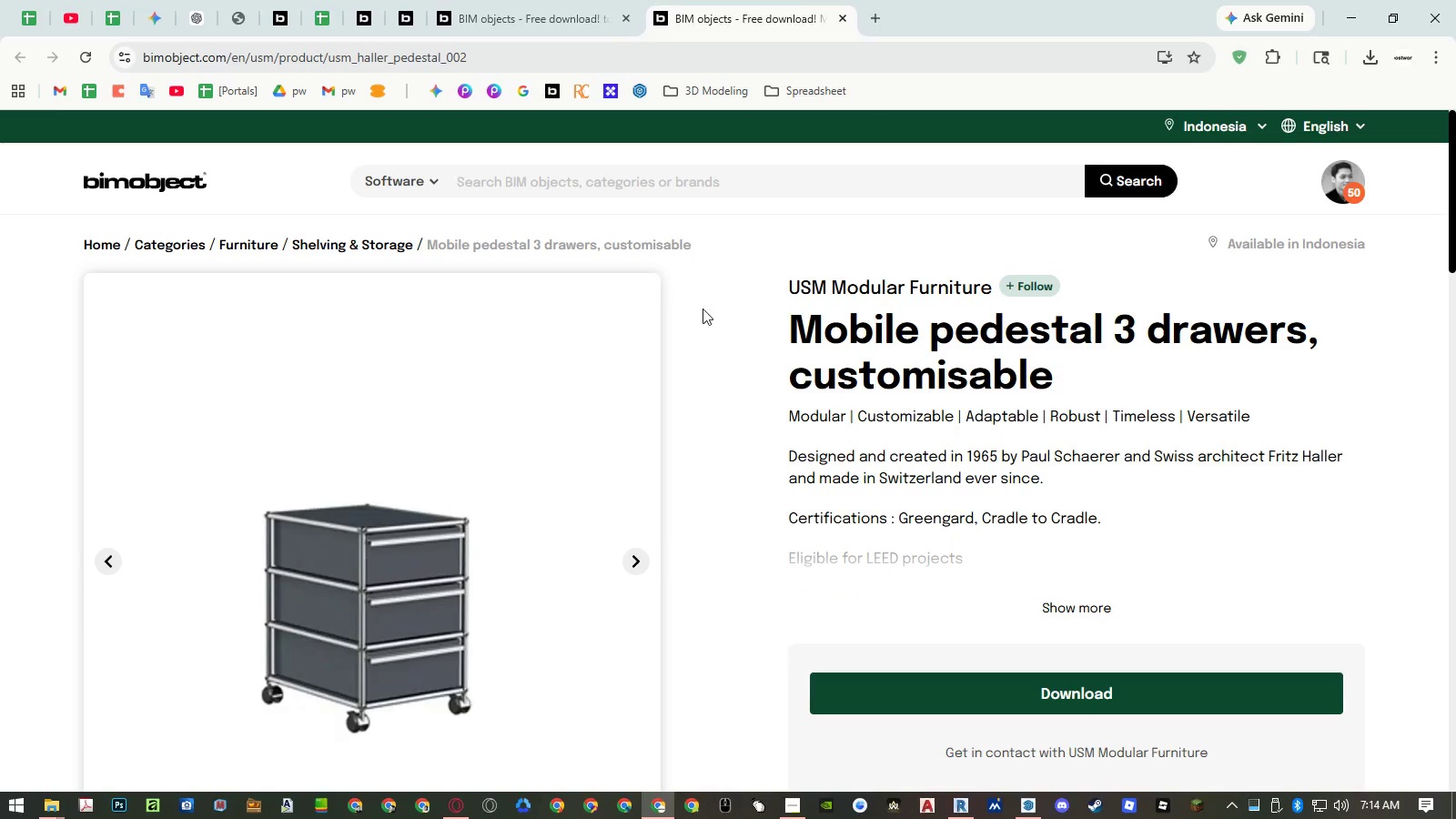 
scroll: coordinate [714, 327], scroll_direction: down, amount: 4.0
 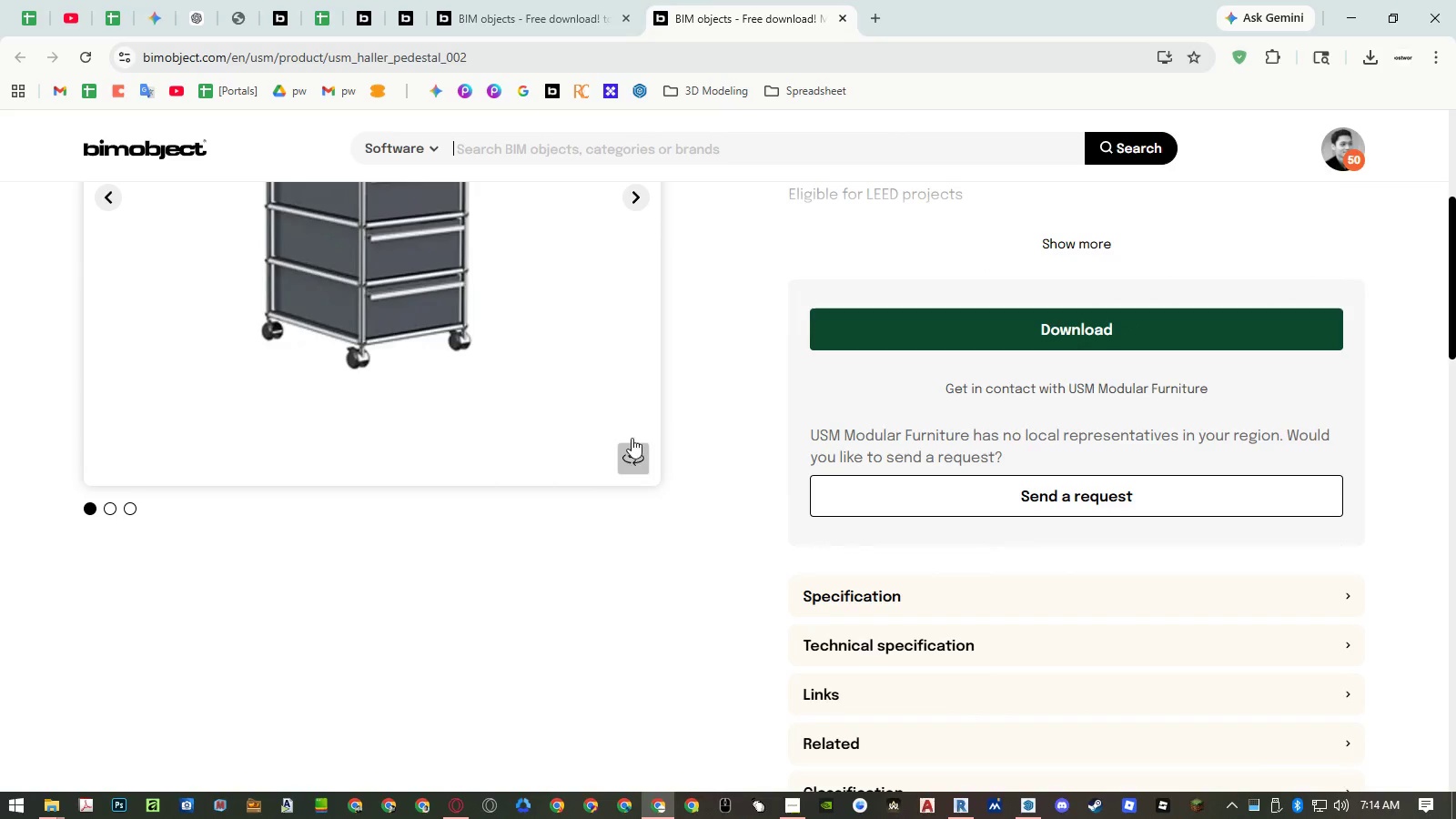 
scroll: coordinate [630, 277], scroll_direction: up, amount: 2.0
 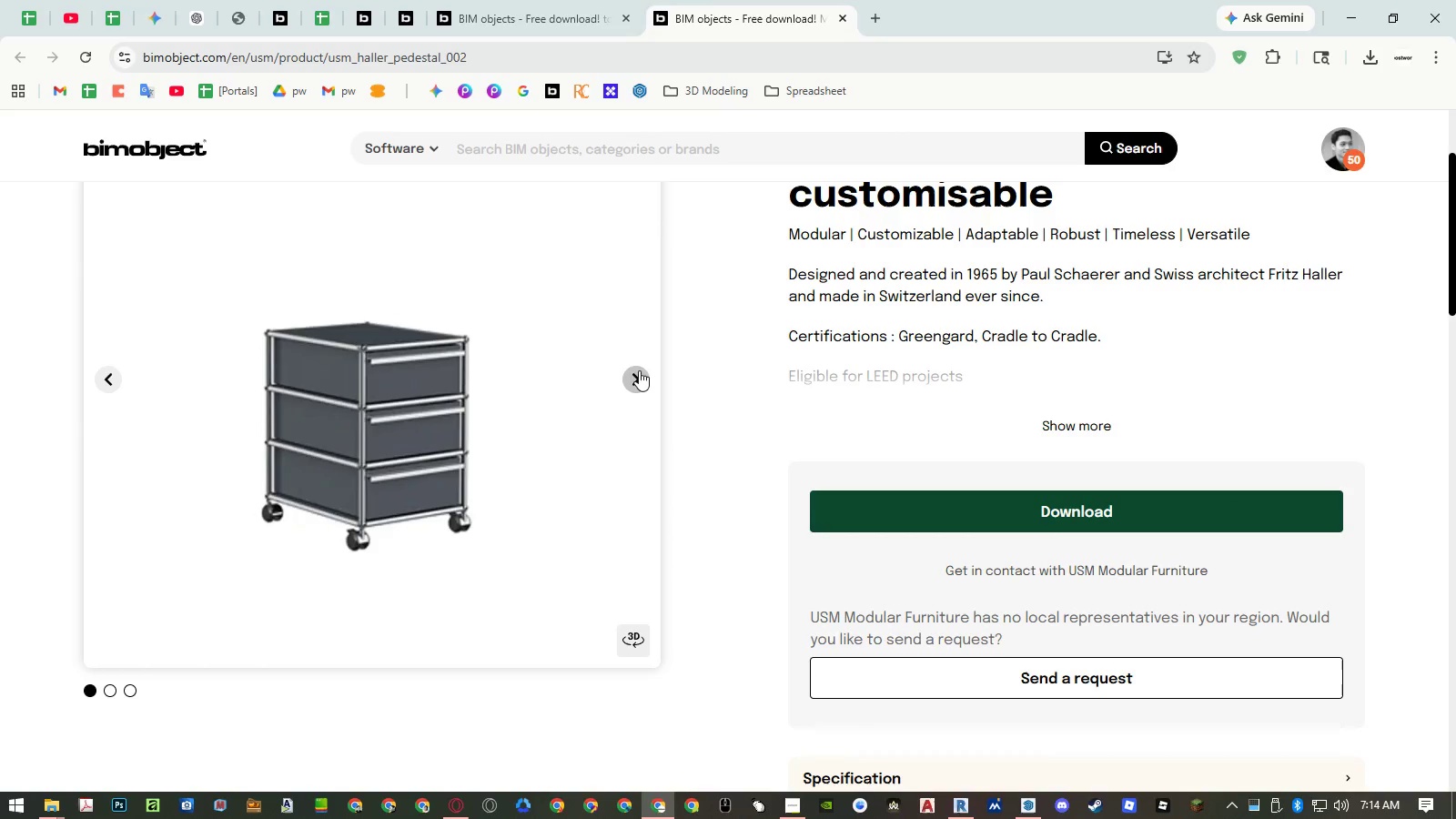 
left_click([637, 377])
 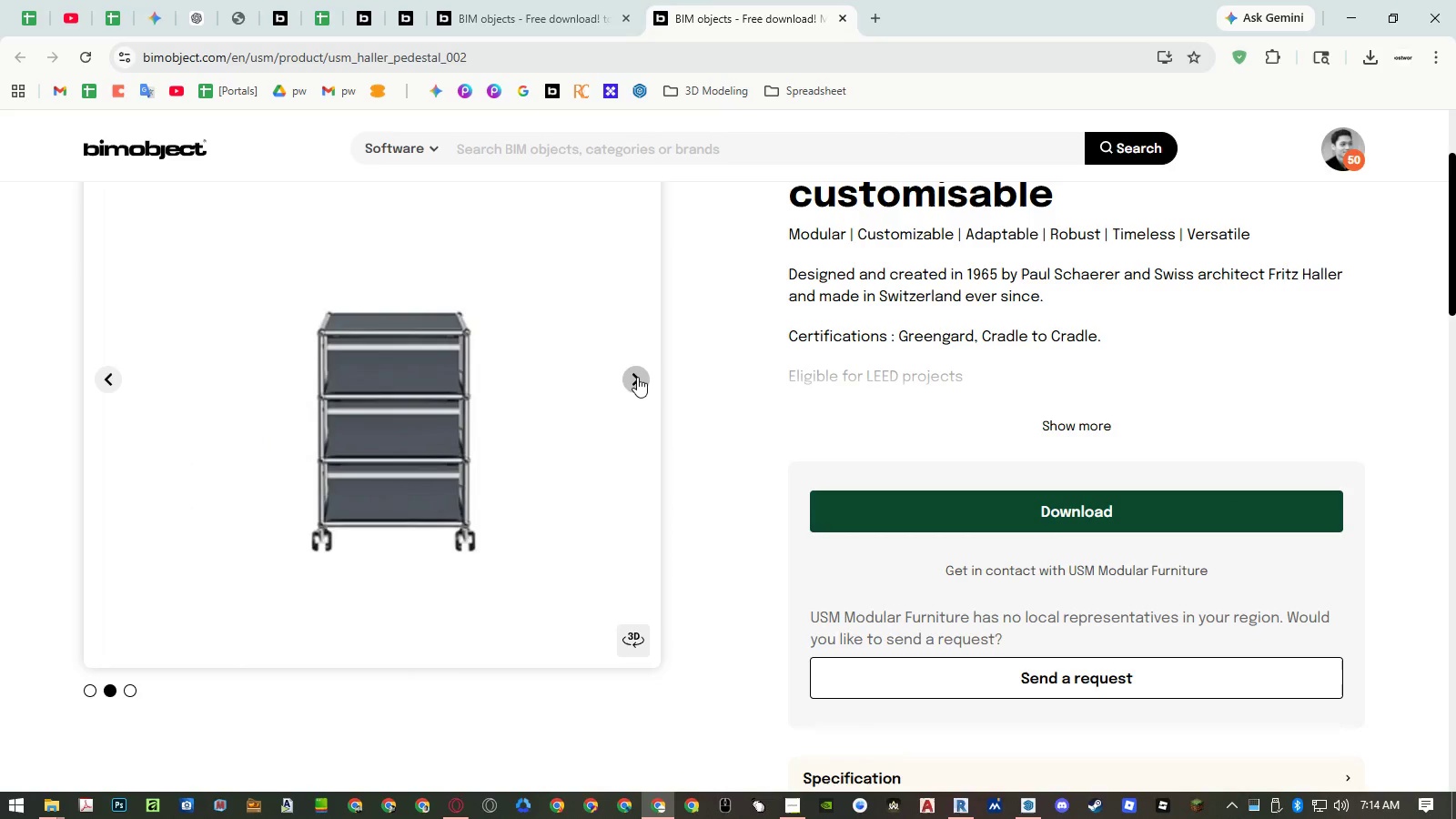 
left_click([637, 377])
 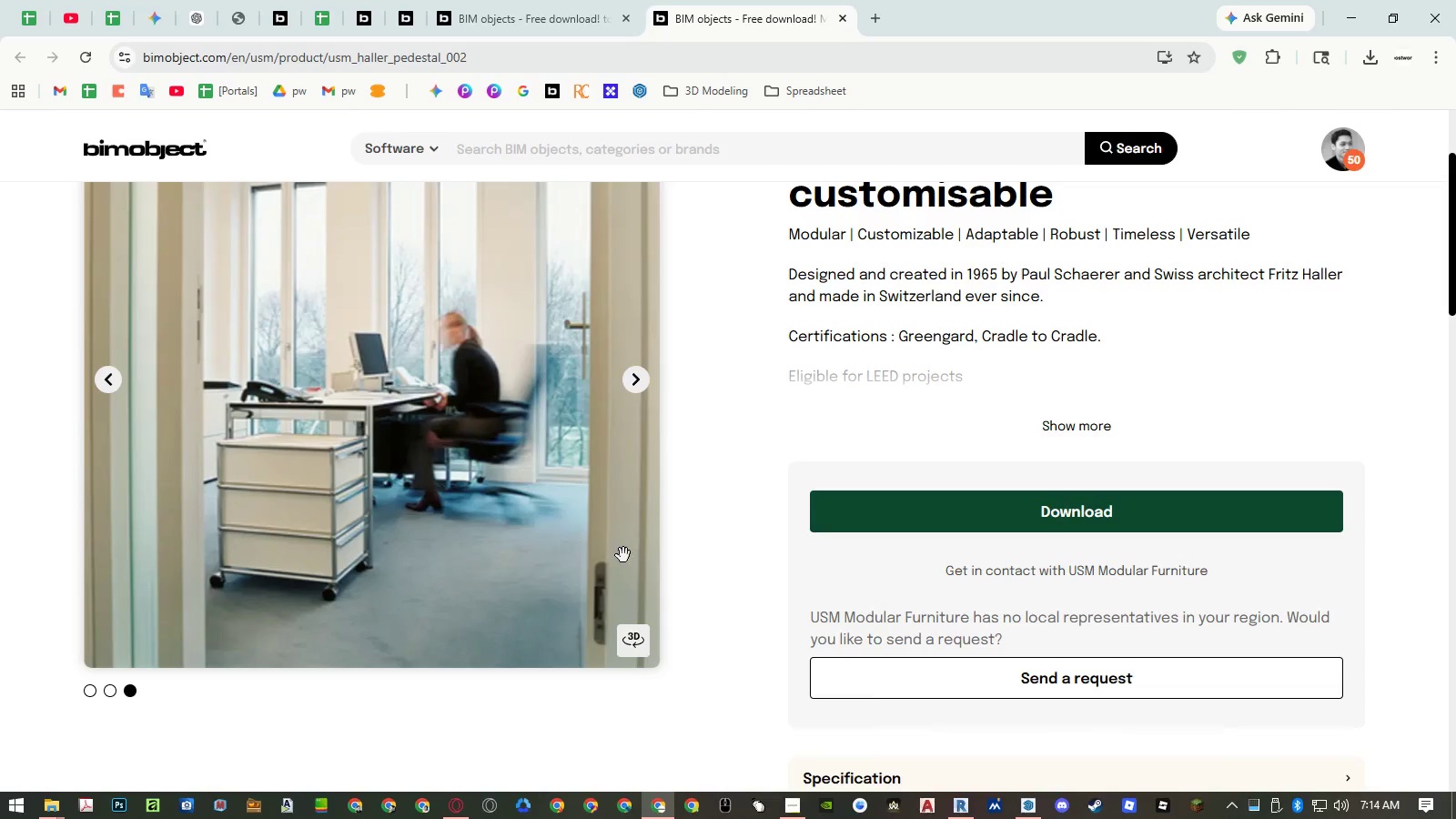 
left_click([629, 636])
 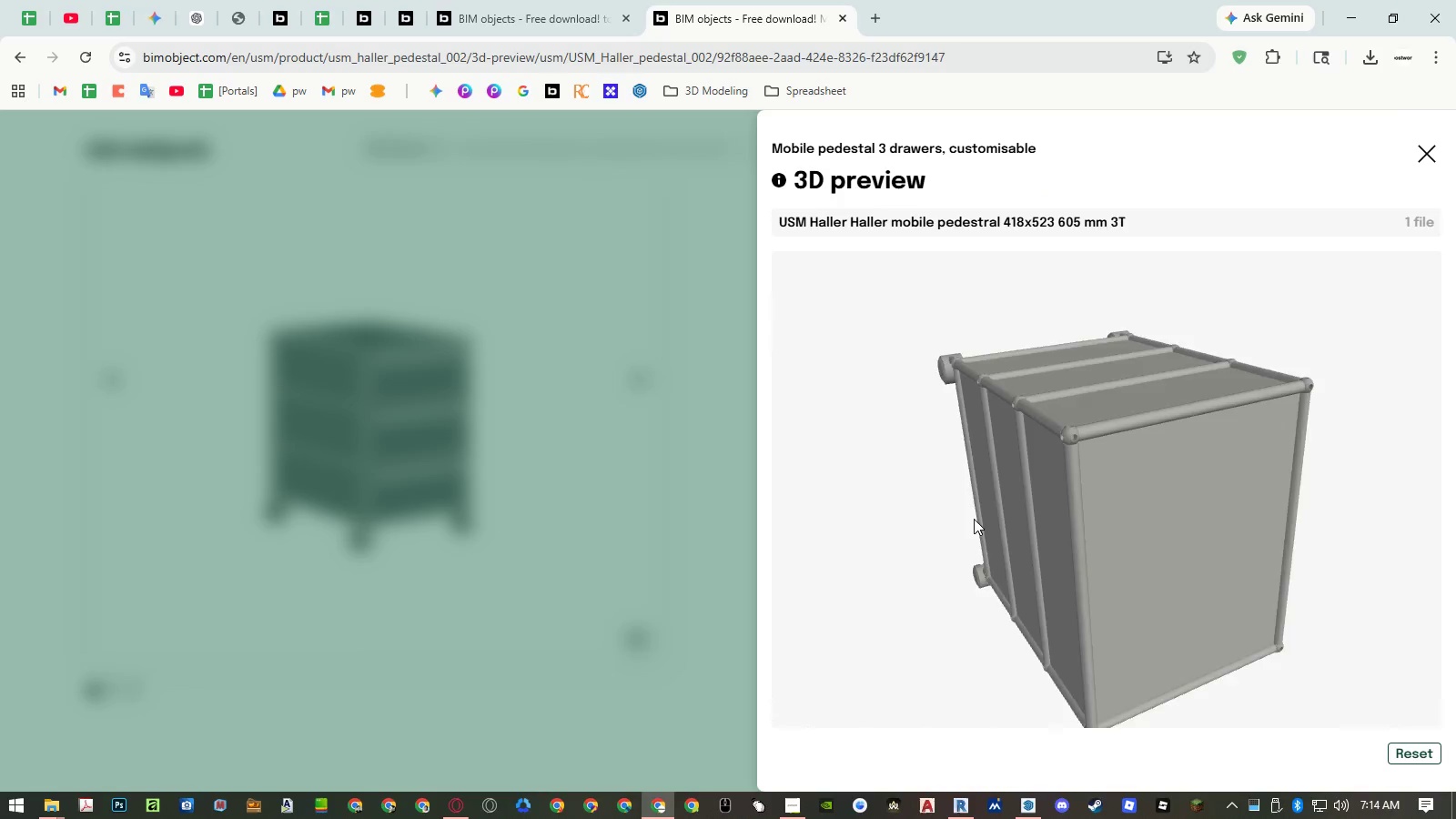 
left_click_drag(start_coordinate=[1074, 550], to_coordinate=[1109, 559])
 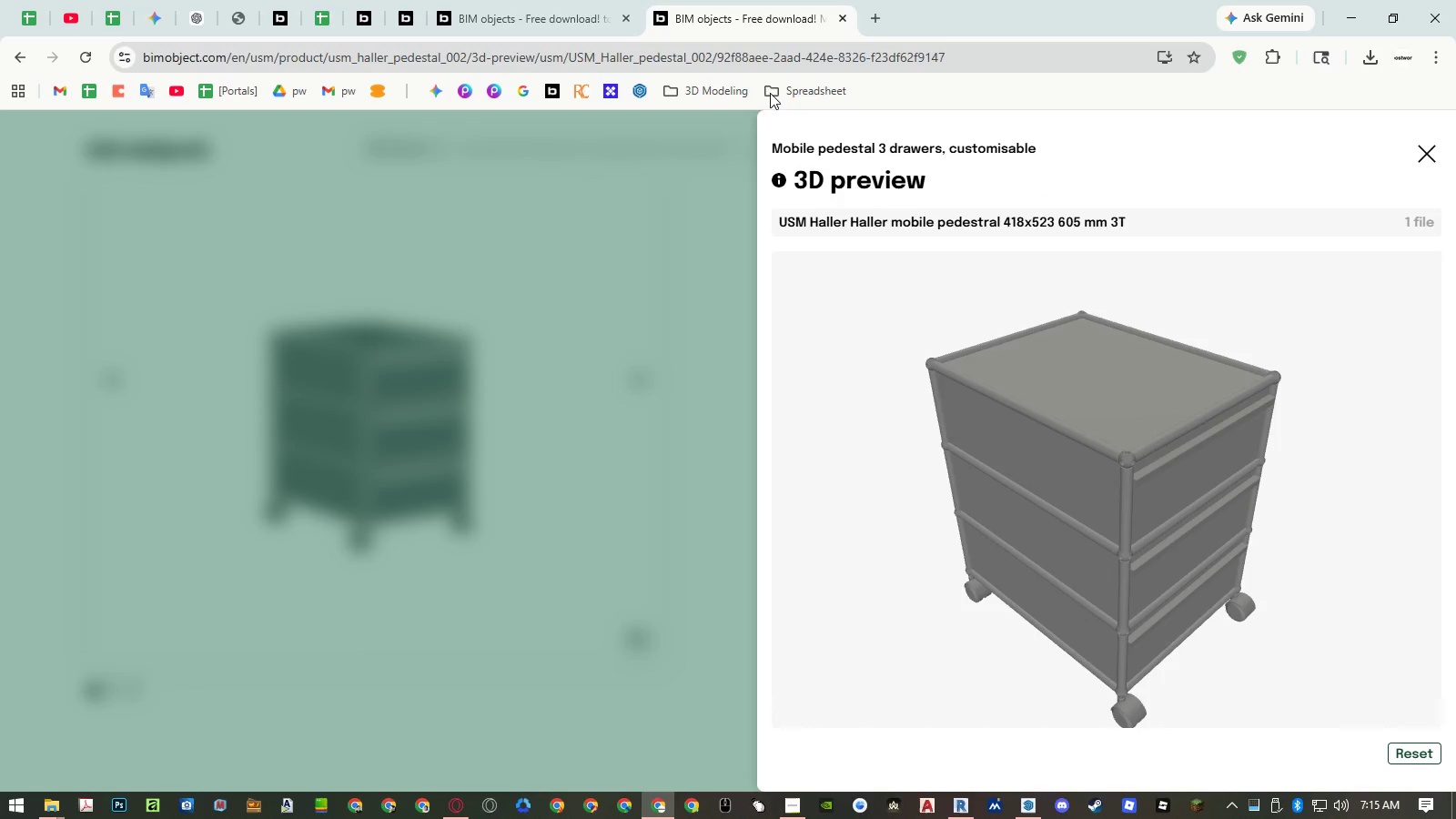 
left_click([707, 204])
 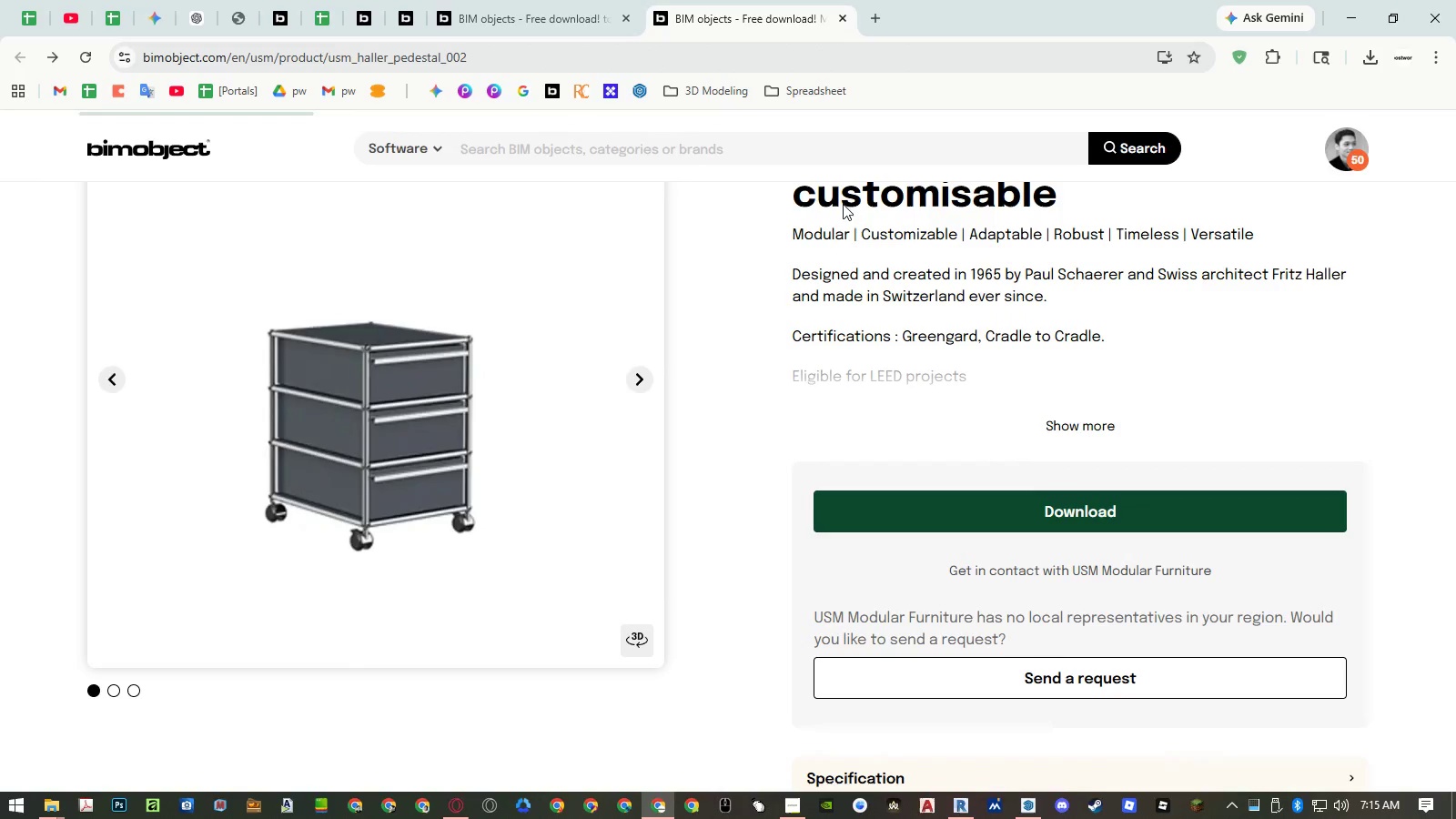 
scroll: coordinate [834, 257], scroll_direction: up, amount: 10.0
 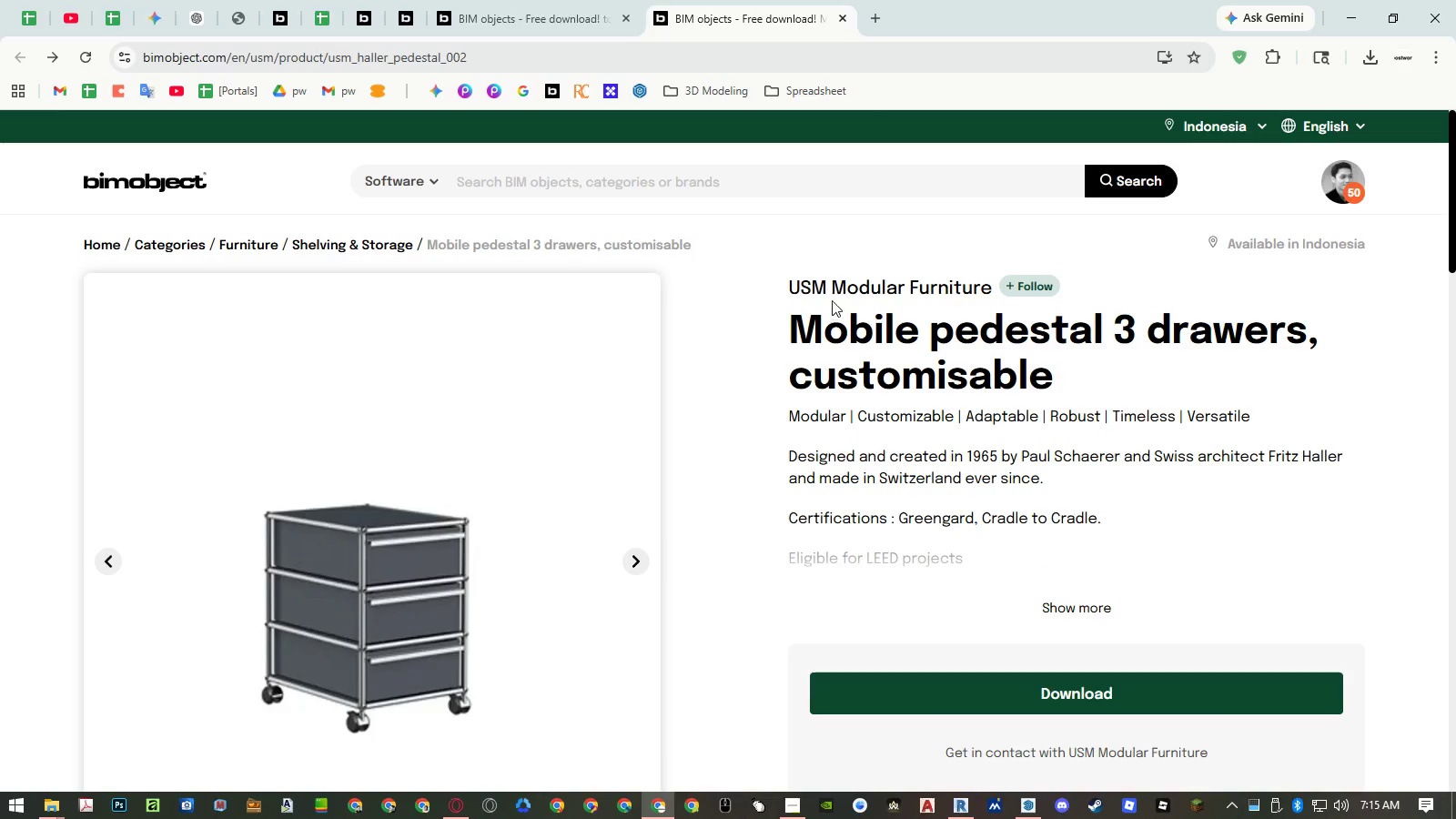 
left_click([834, 295])
 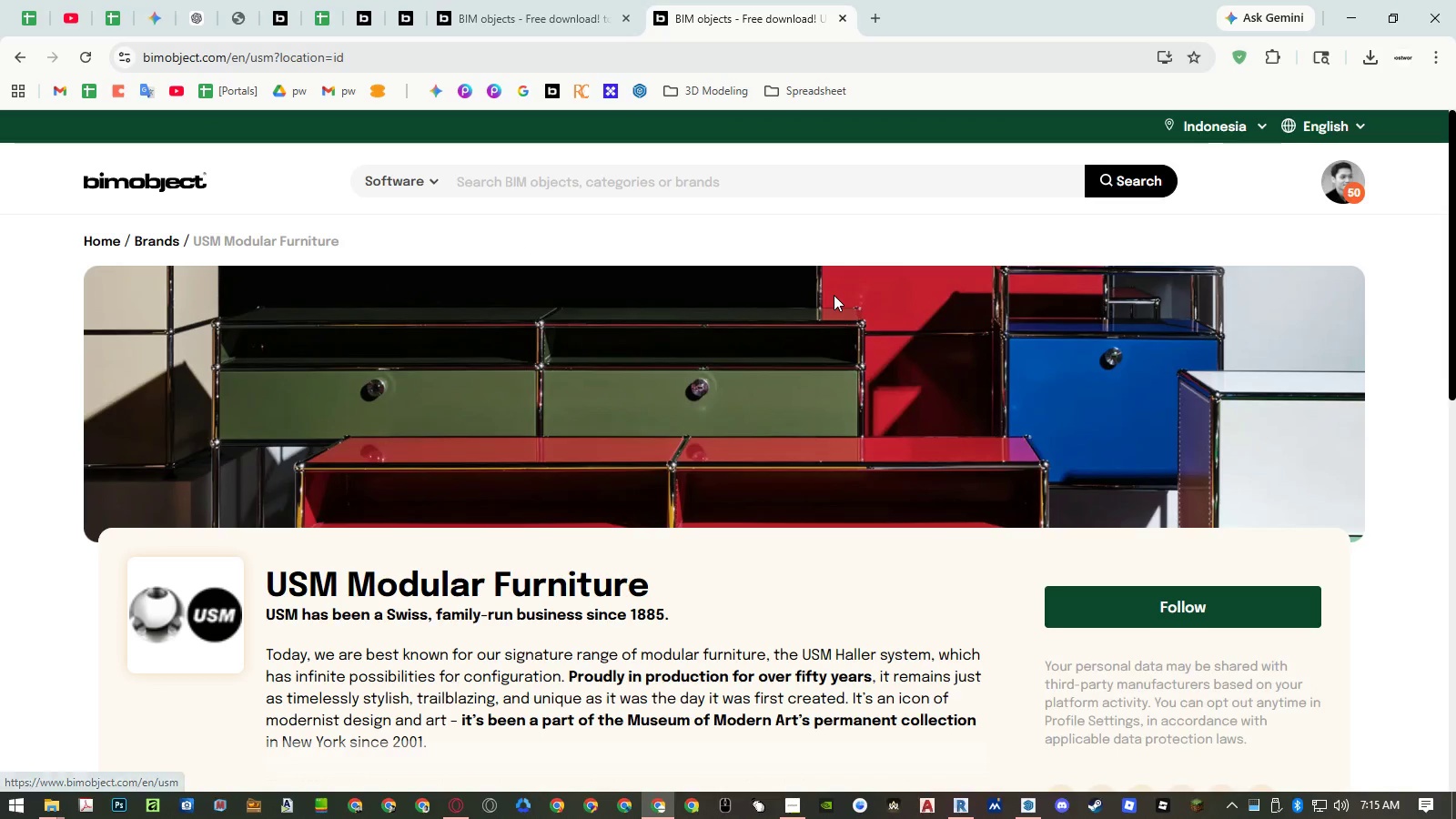 
scroll: coordinate [569, 370], scroll_direction: down, amount: 8.0
 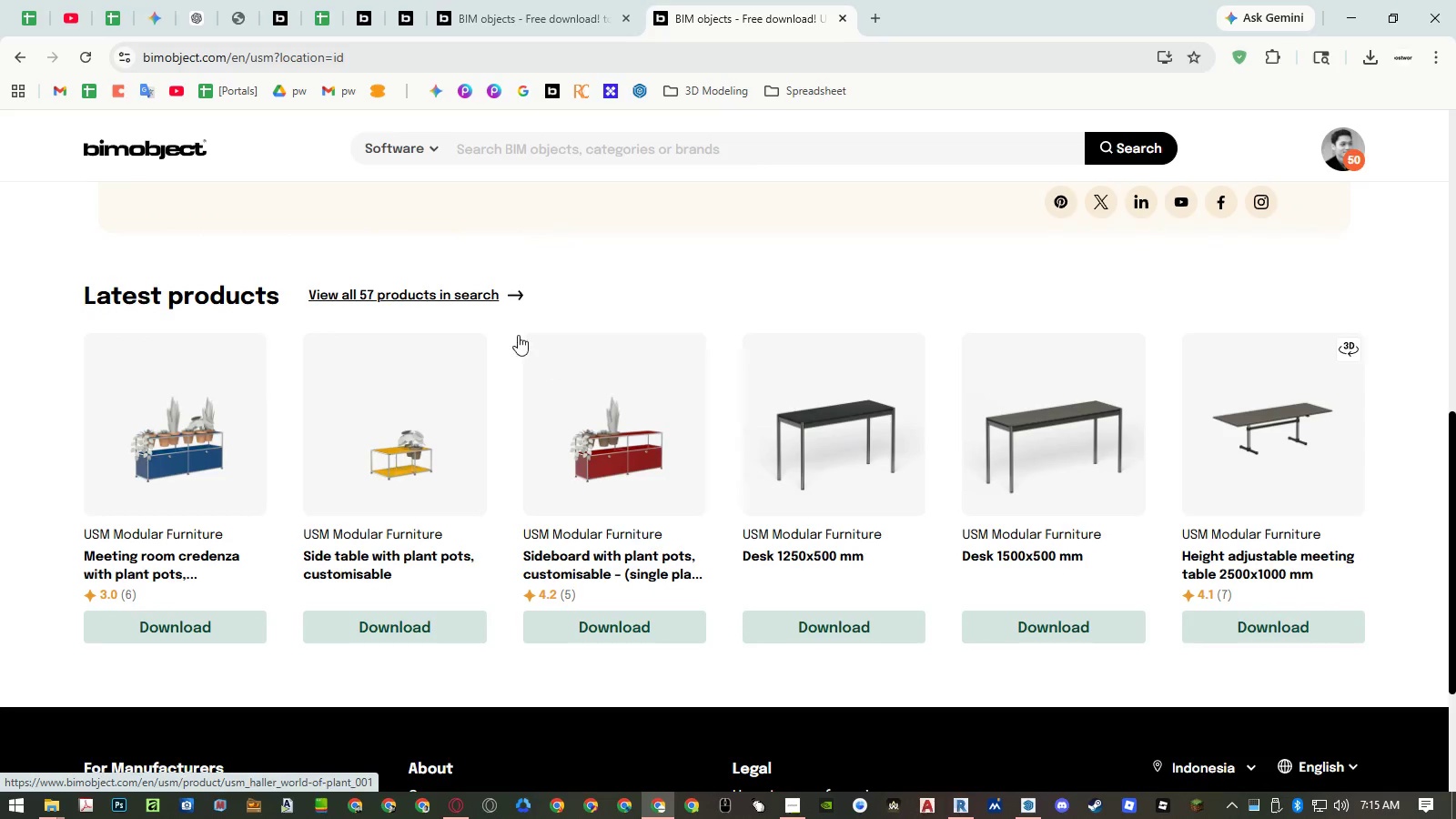 
left_click([445, 295])
 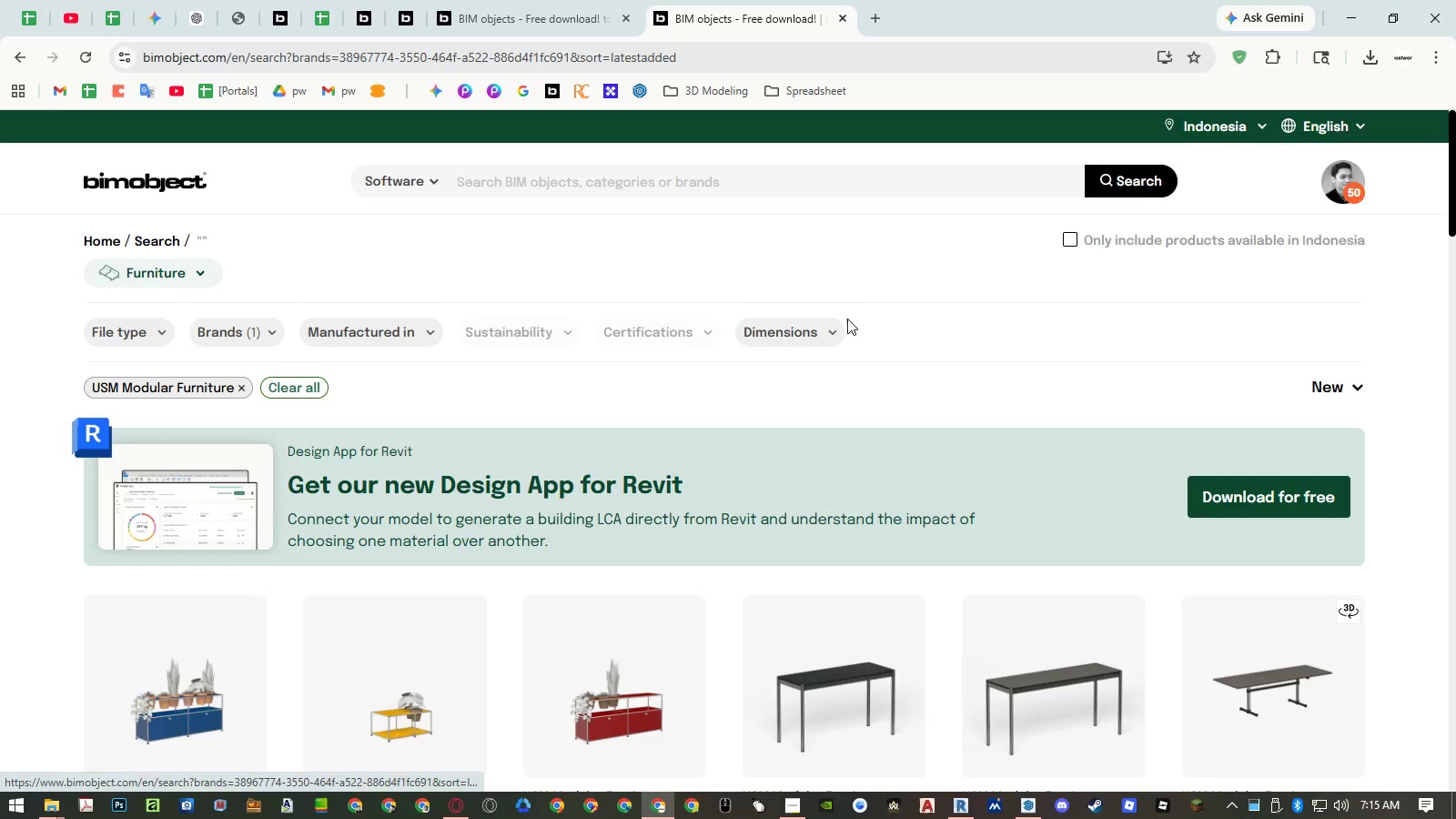 
scroll: coordinate [848, 318], scroll_direction: down, amount: 6.0
 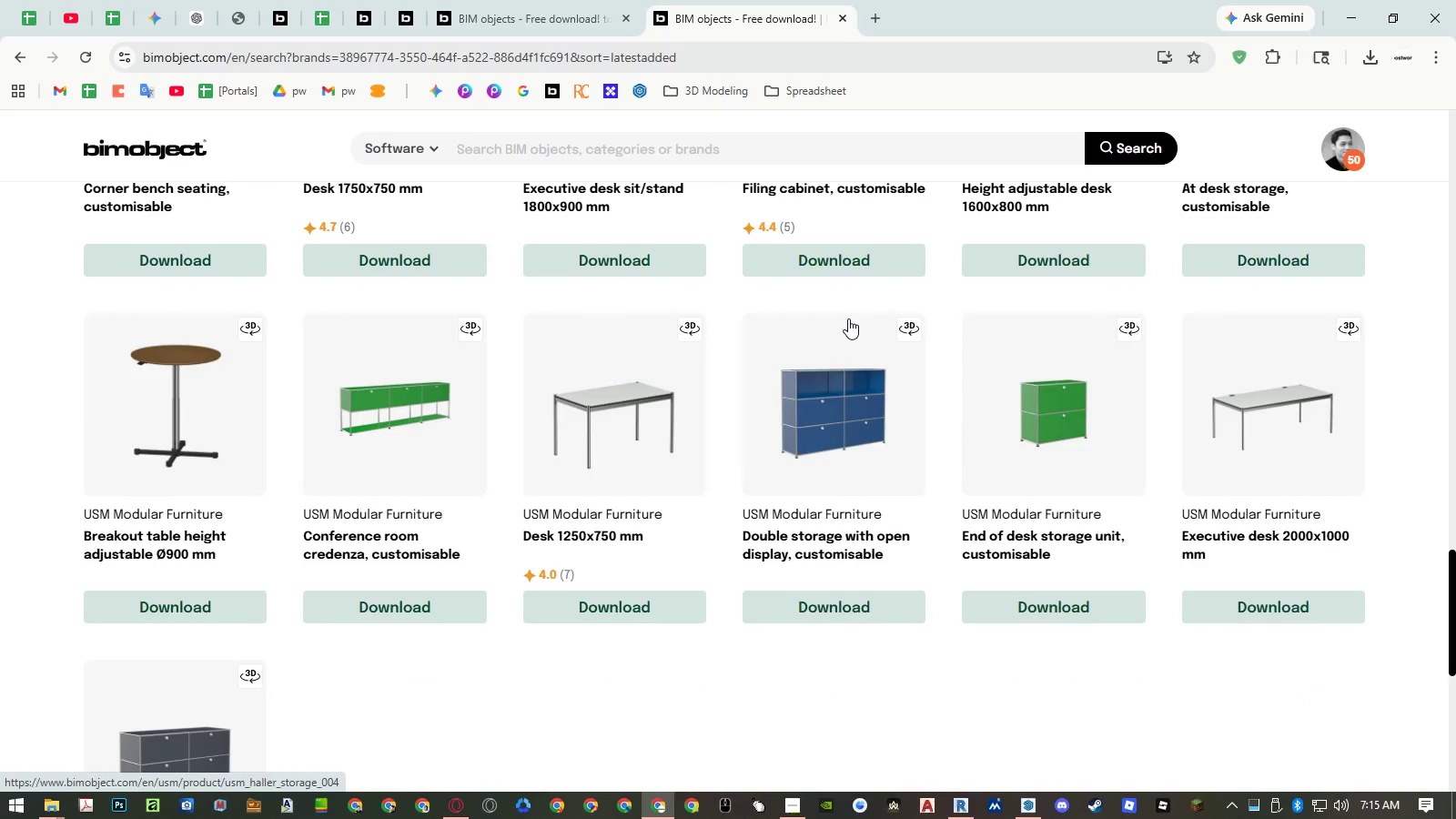 
left_click([721, 633])
 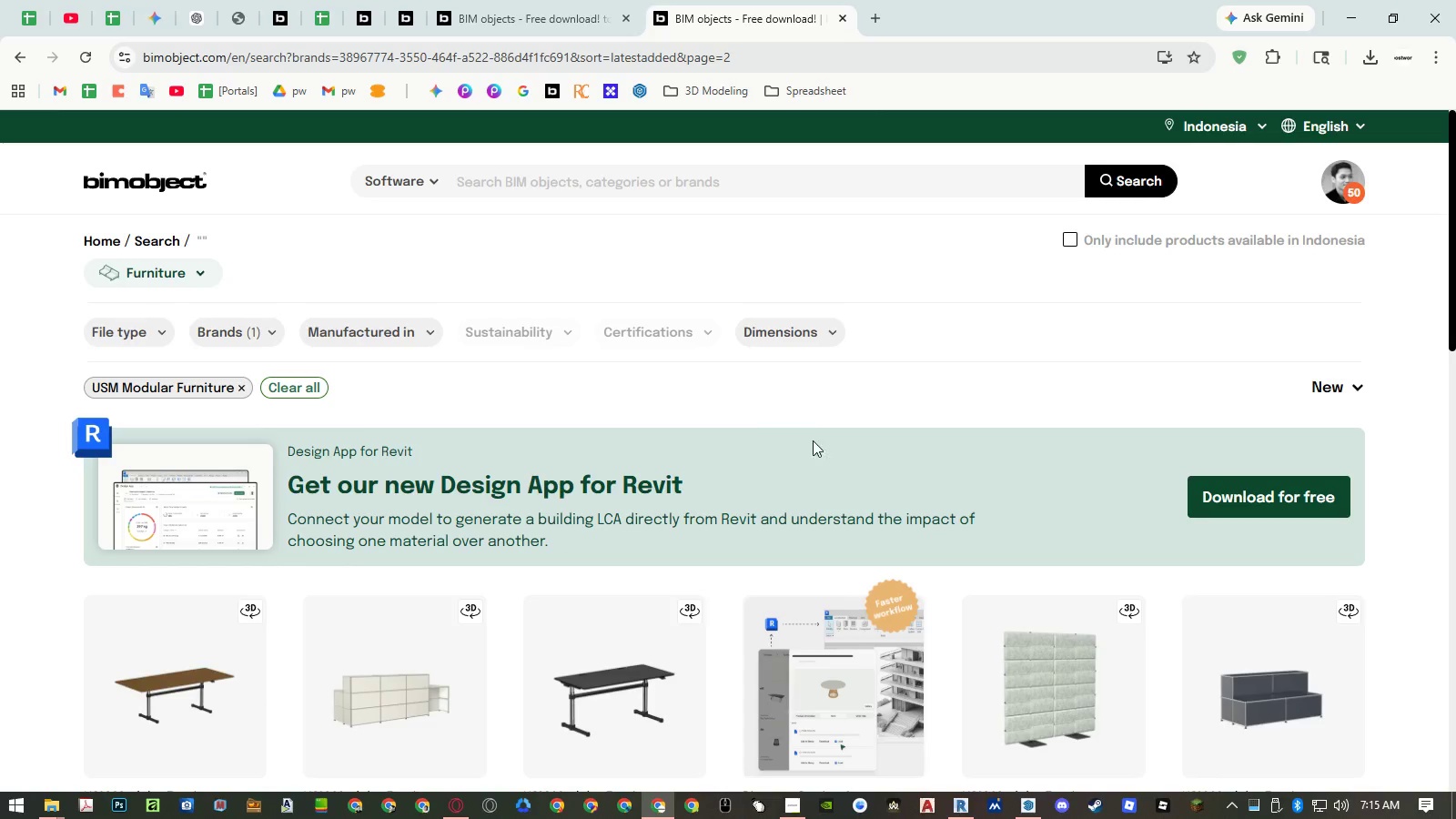 
scroll: coordinate [815, 418], scroll_direction: down, amount: 9.0
 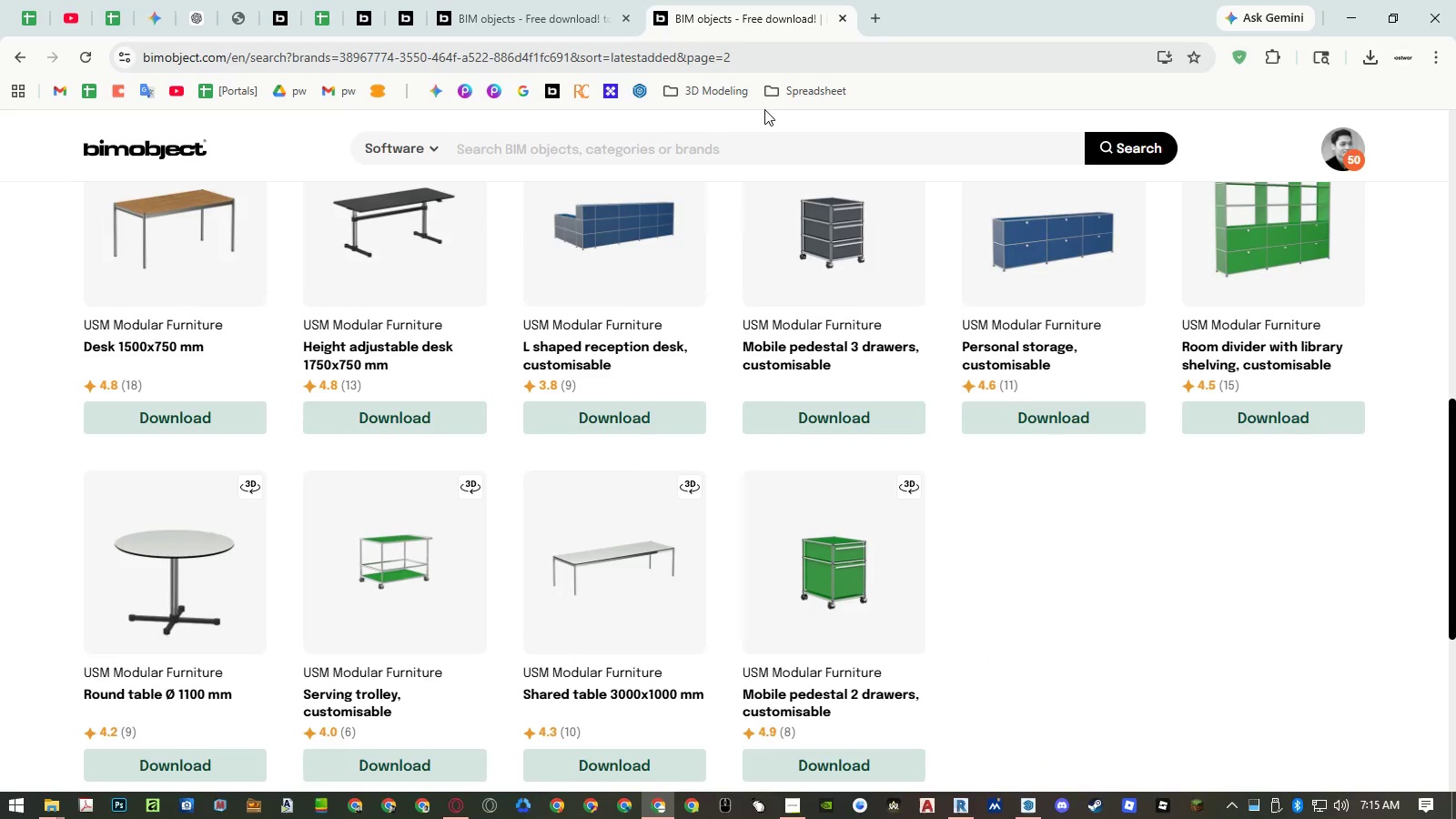 
middle_click([736, 25])
 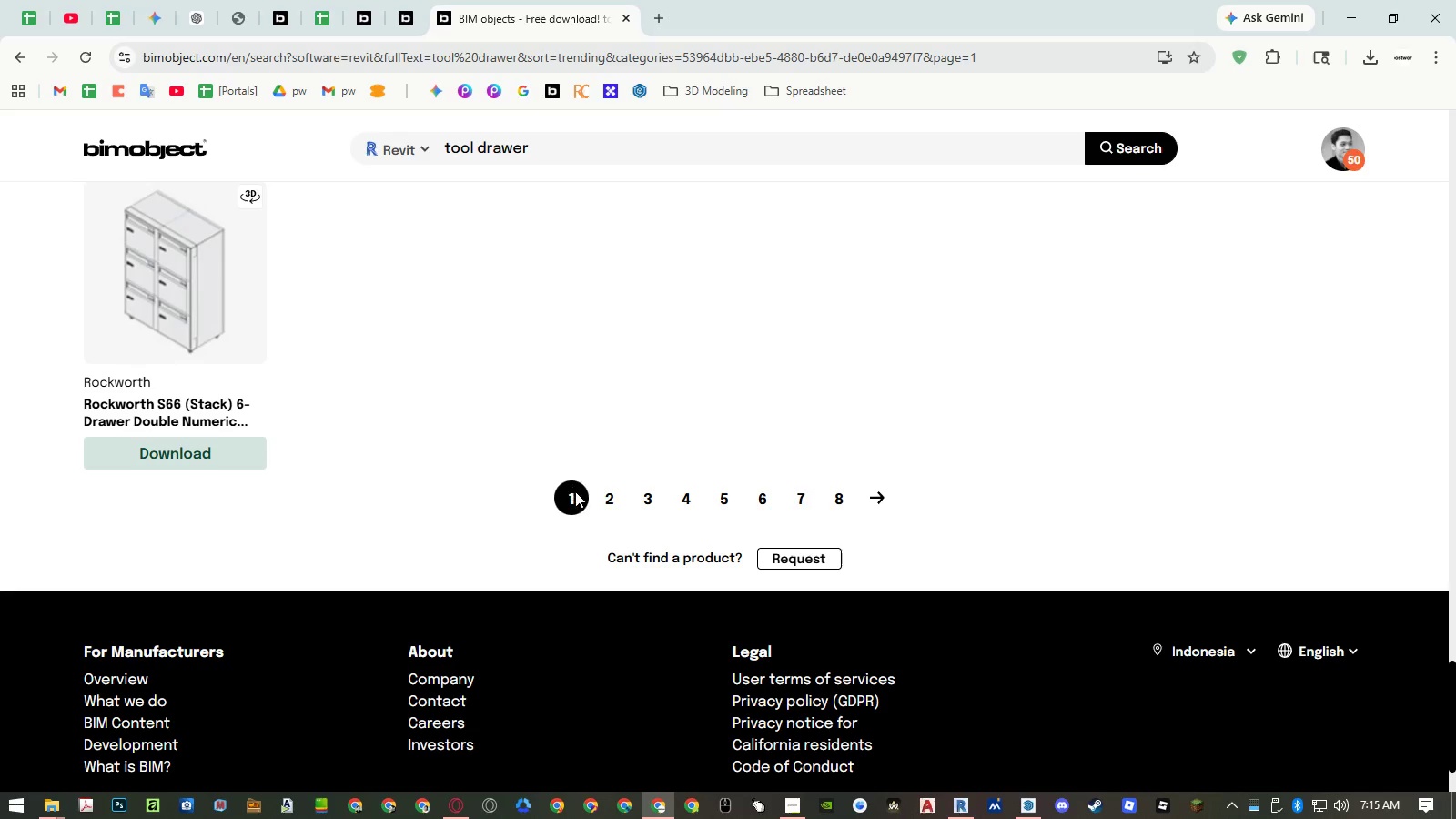 
left_click([604, 495])
 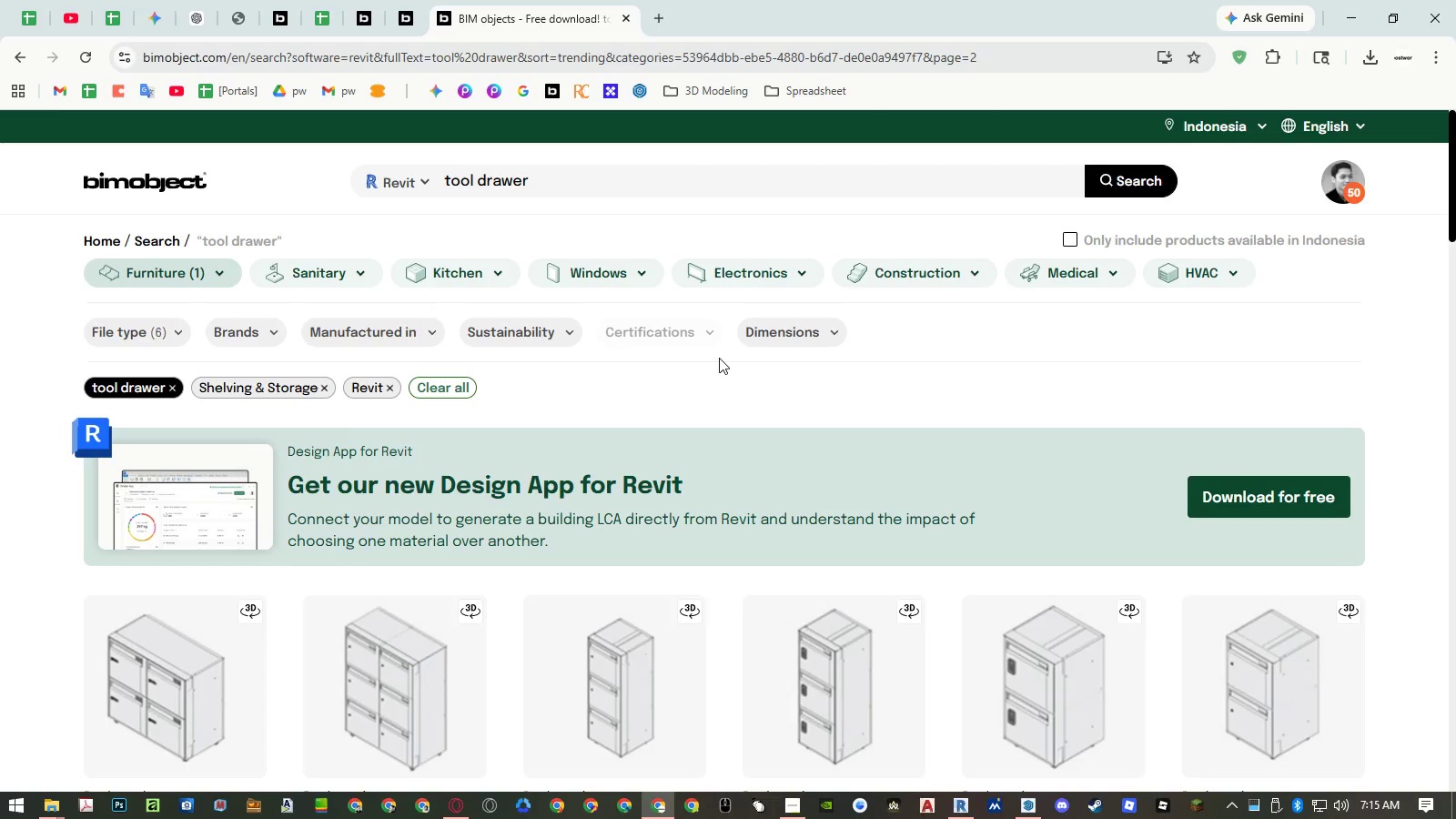 
scroll: coordinate [719, 358], scroll_direction: down, amount: 7.0
 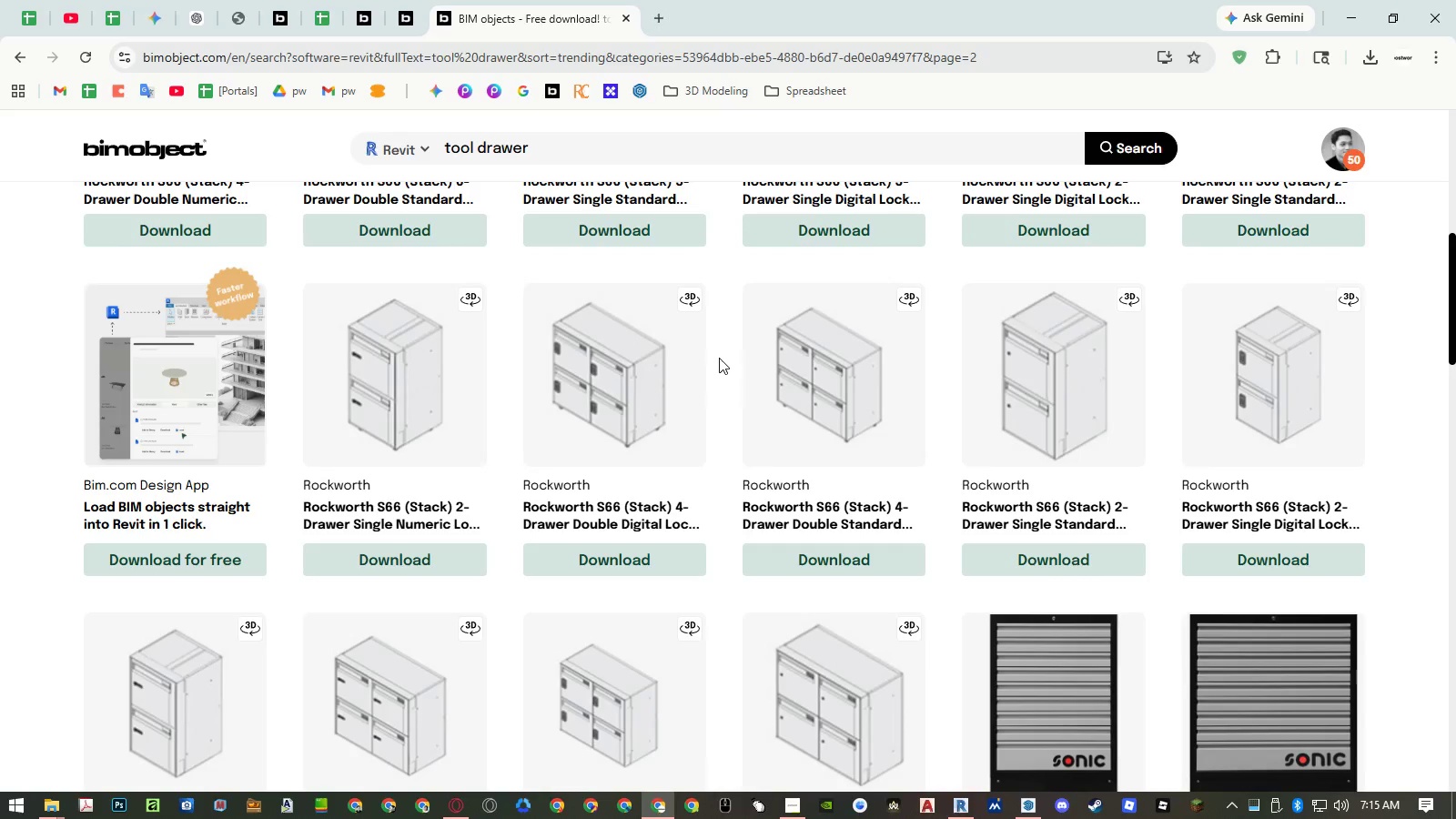 
wait(5.28)
 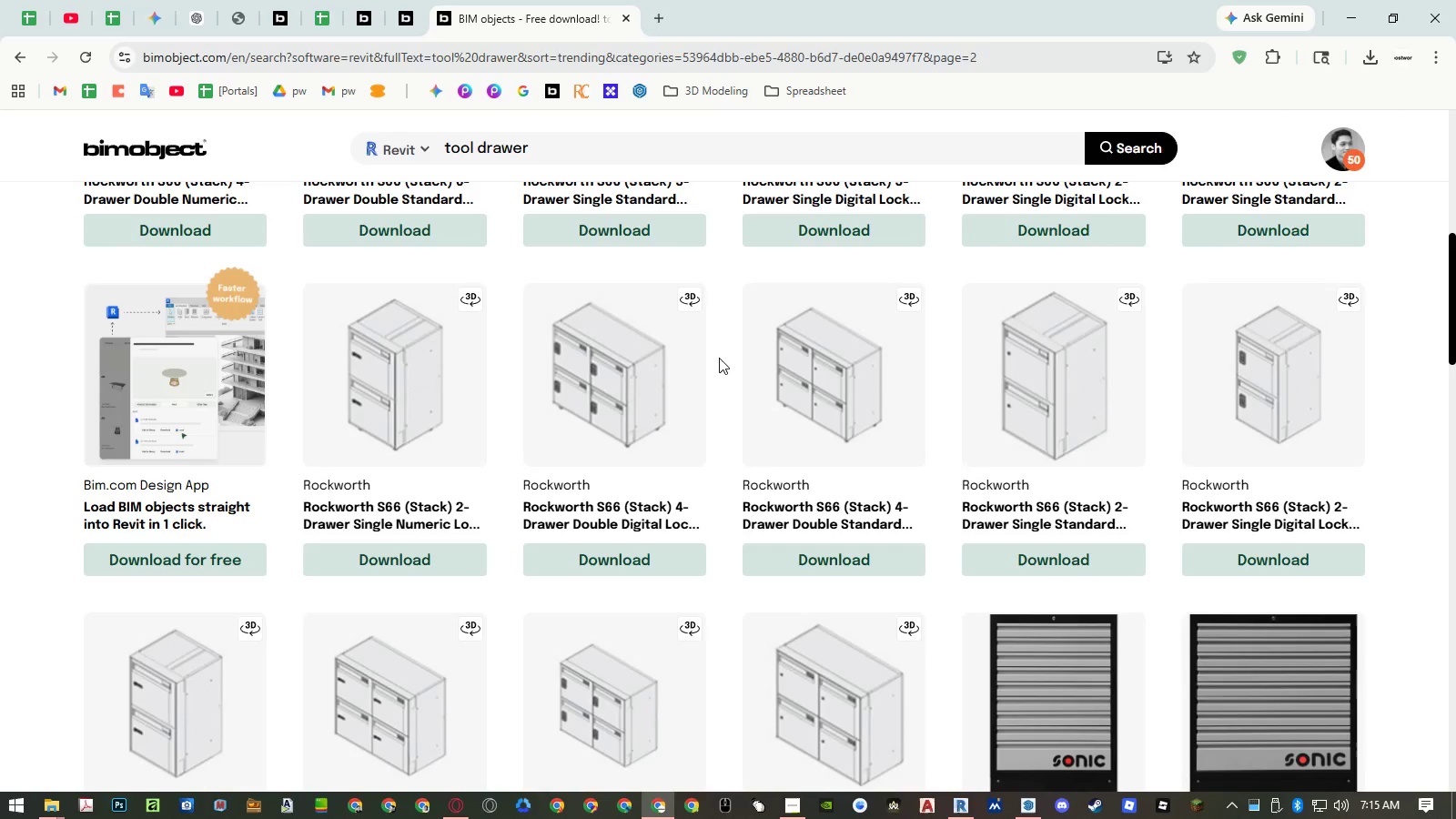 
scroll: coordinate [719, 358], scroll_direction: down, amount: 15.0
 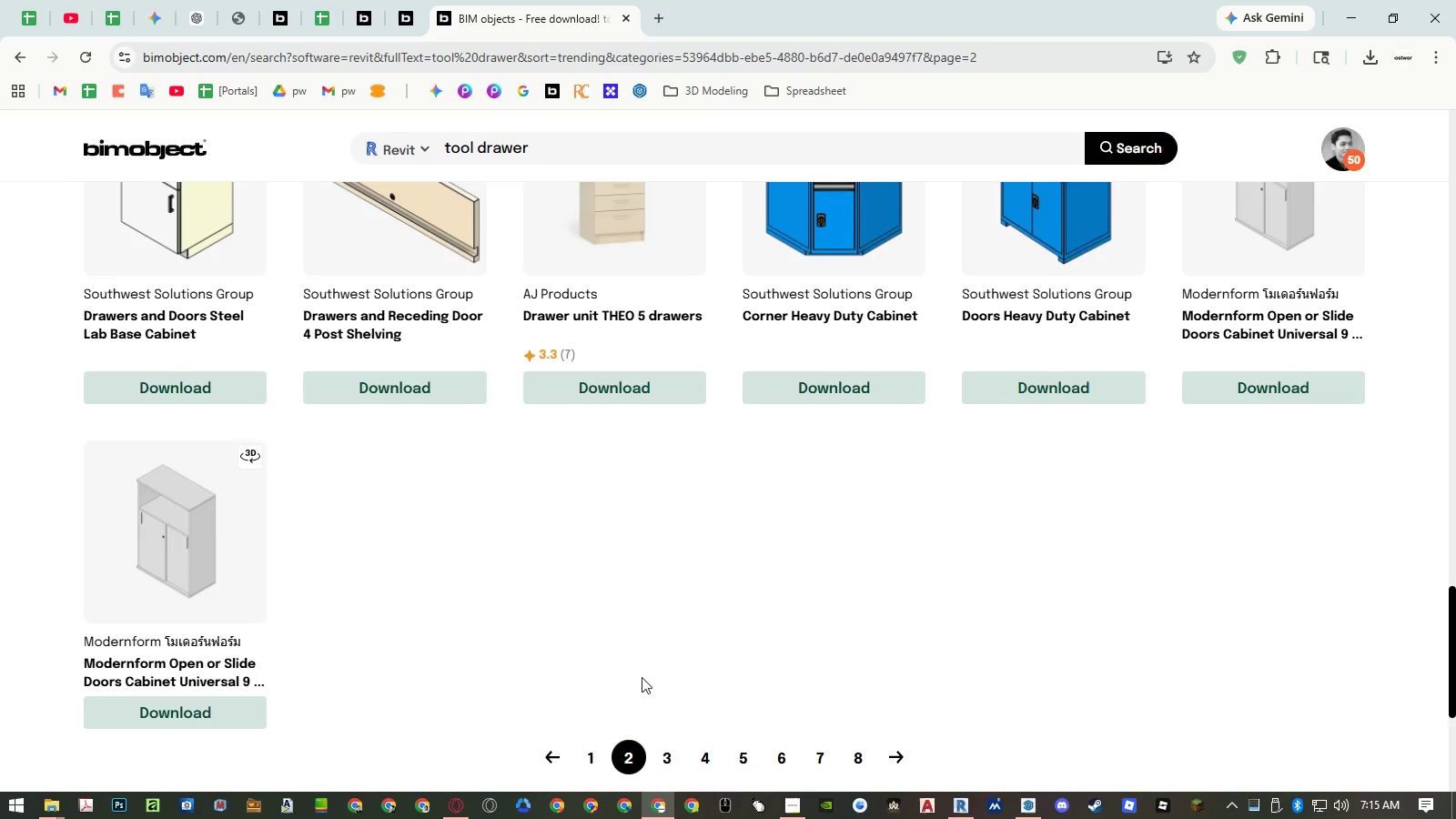 
left_click([662, 752])
 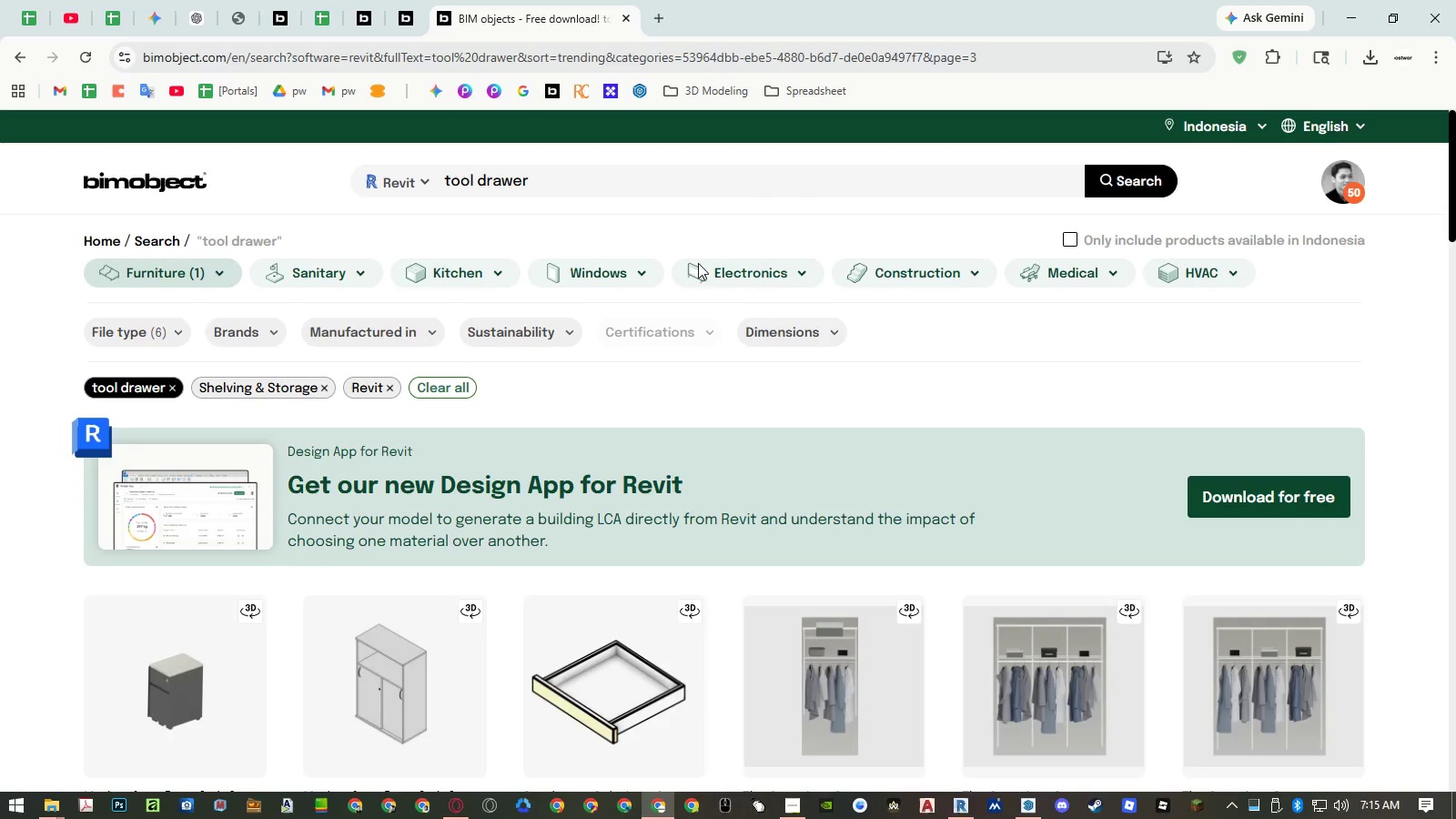 
scroll: coordinate [740, 302], scroll_direction: down, amount: 2.0
 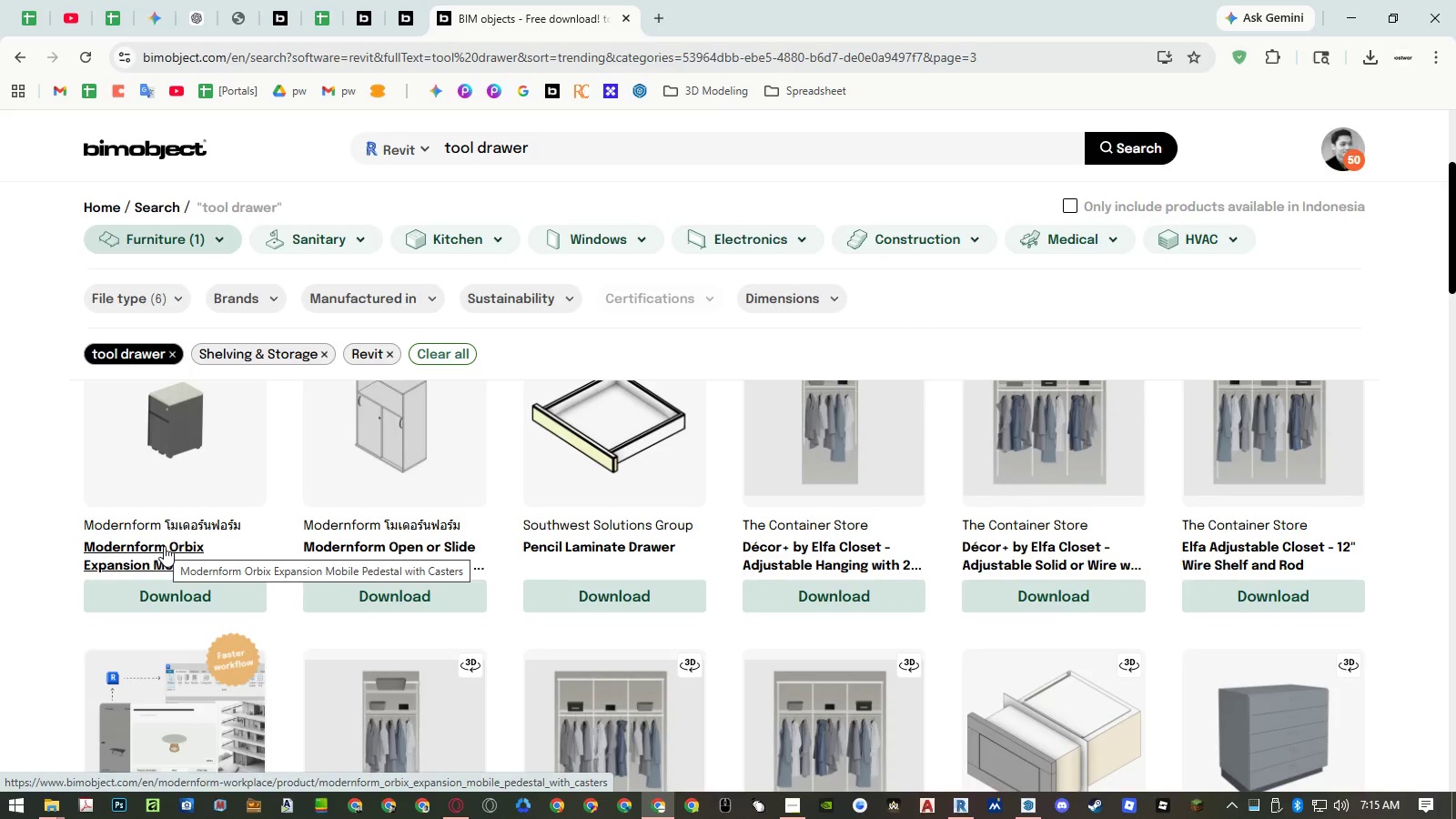 
middle_click([164, 546])
 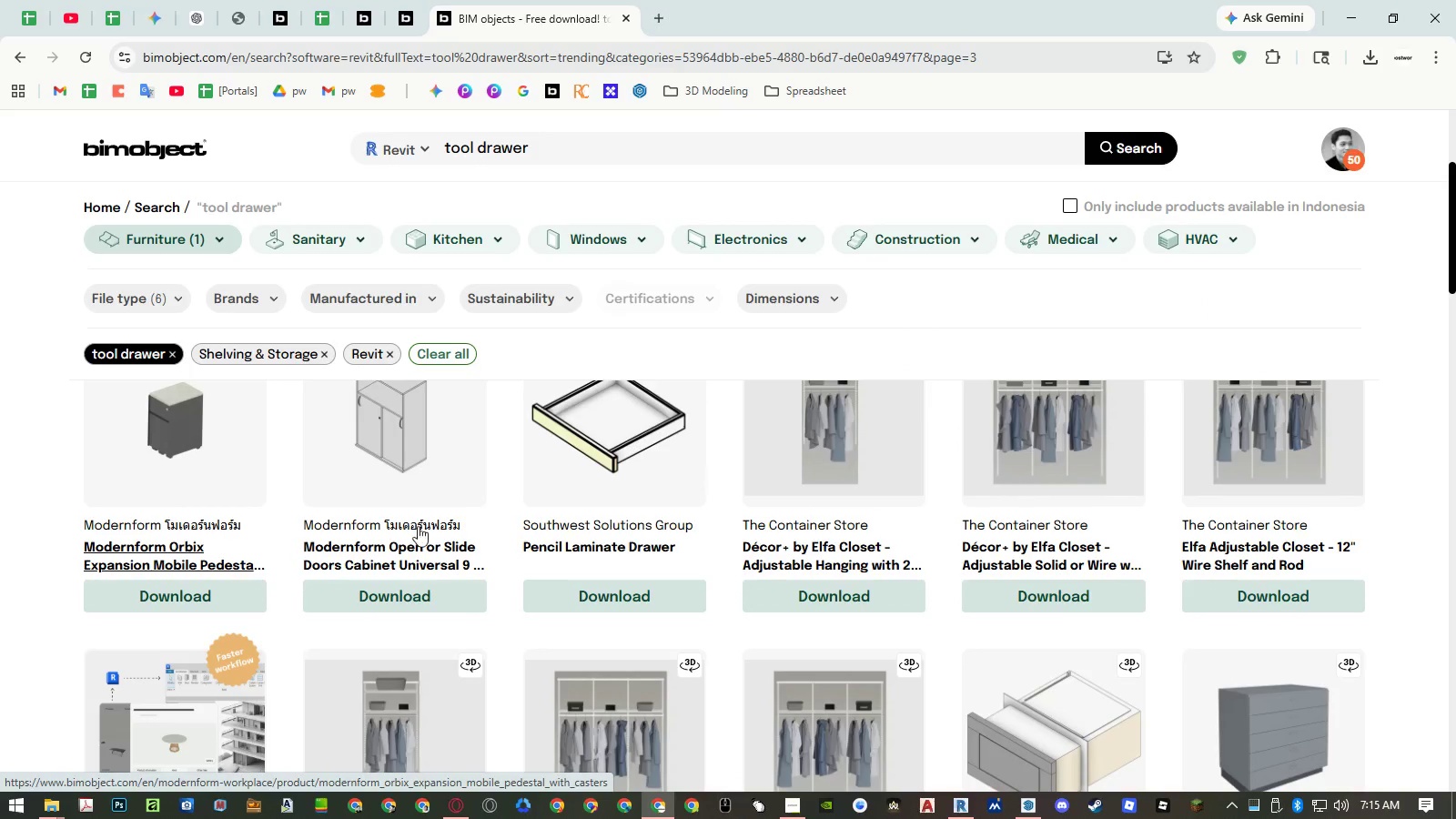 
scroll: coordinate [529, 505], scroll_direction: down, amount: 15.0
 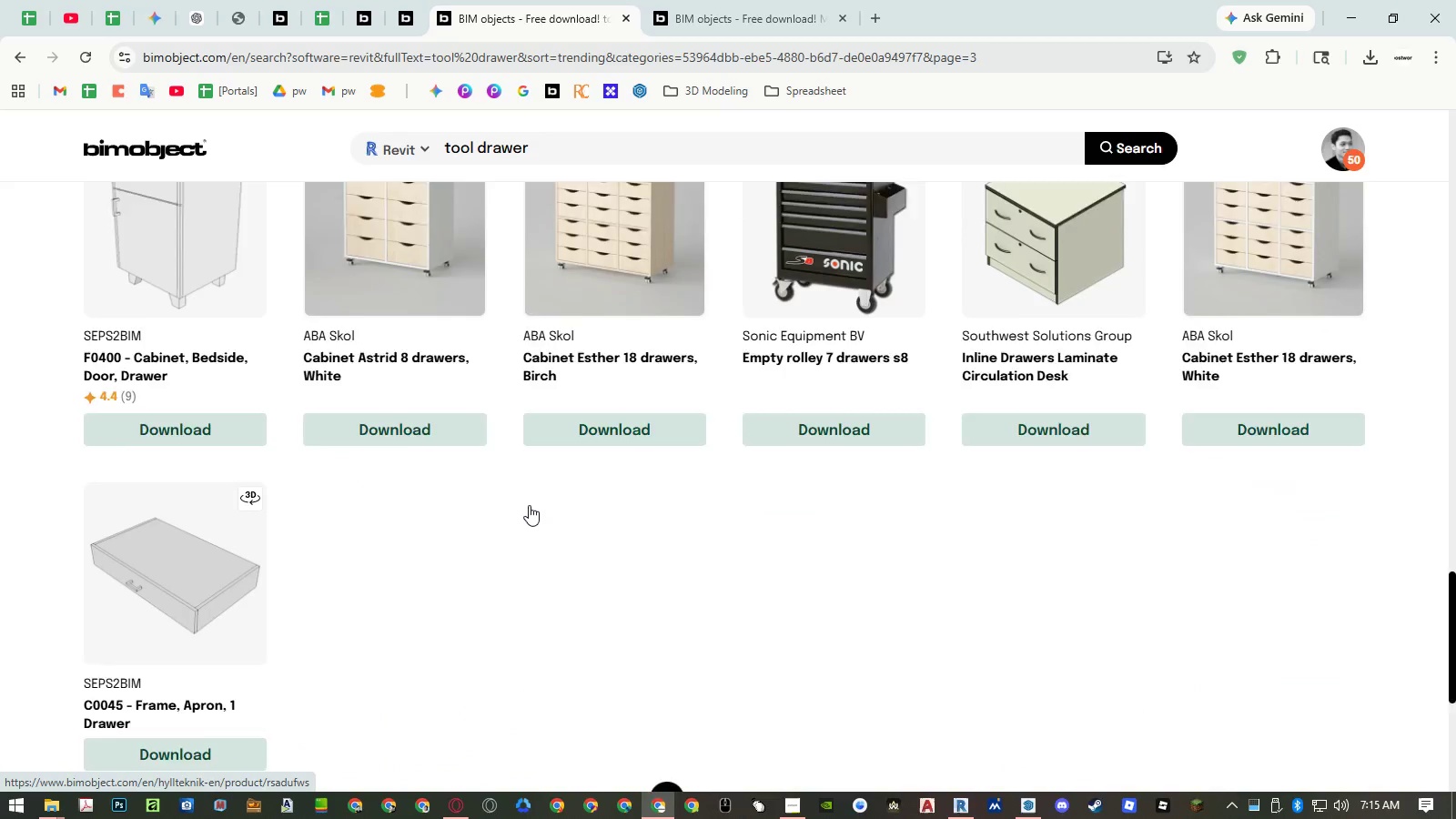 
scroll: coordinate [529, 505], scroll_direction: up, amount: 4.0
 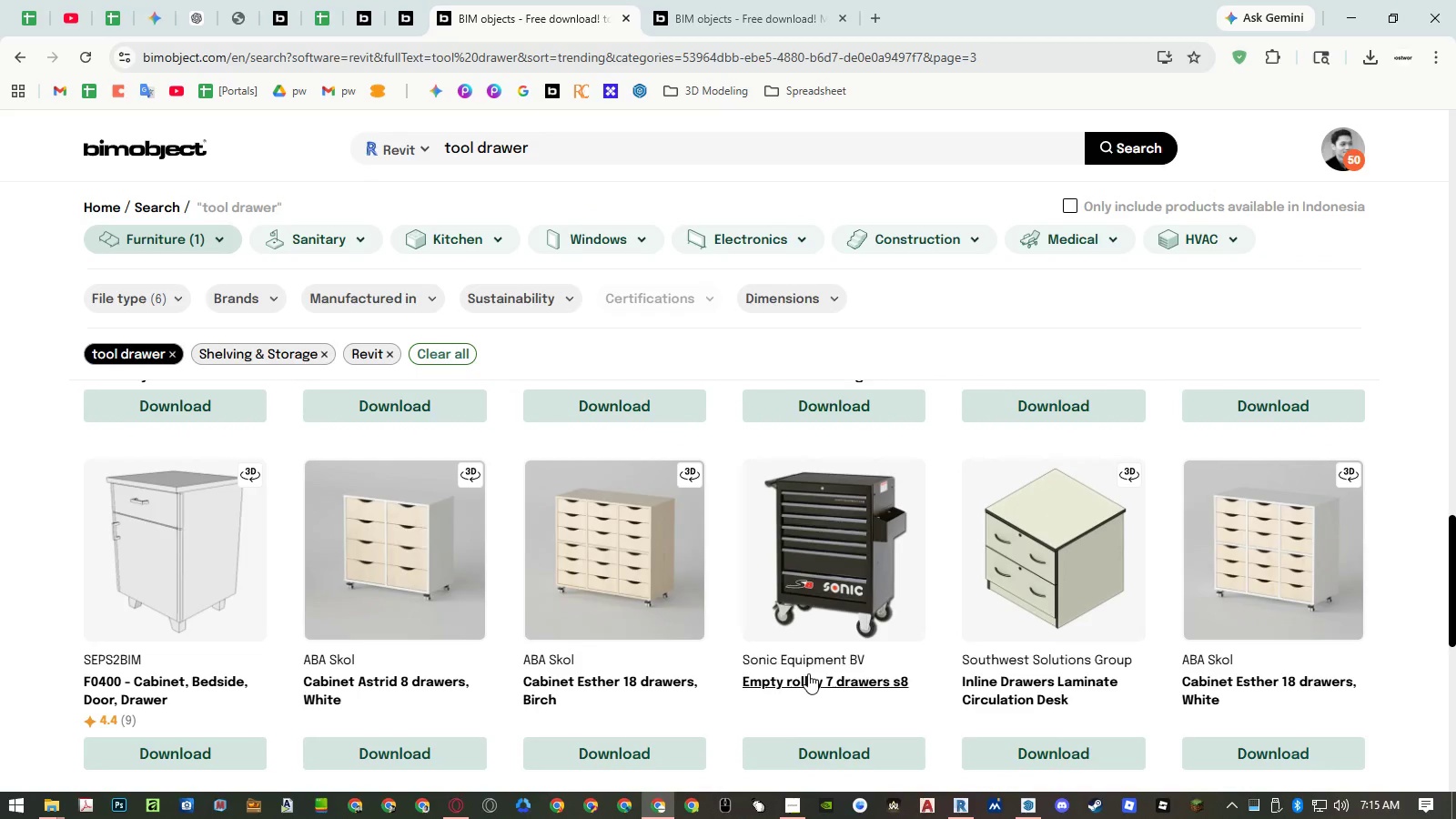 
middle_click([805, 679])
 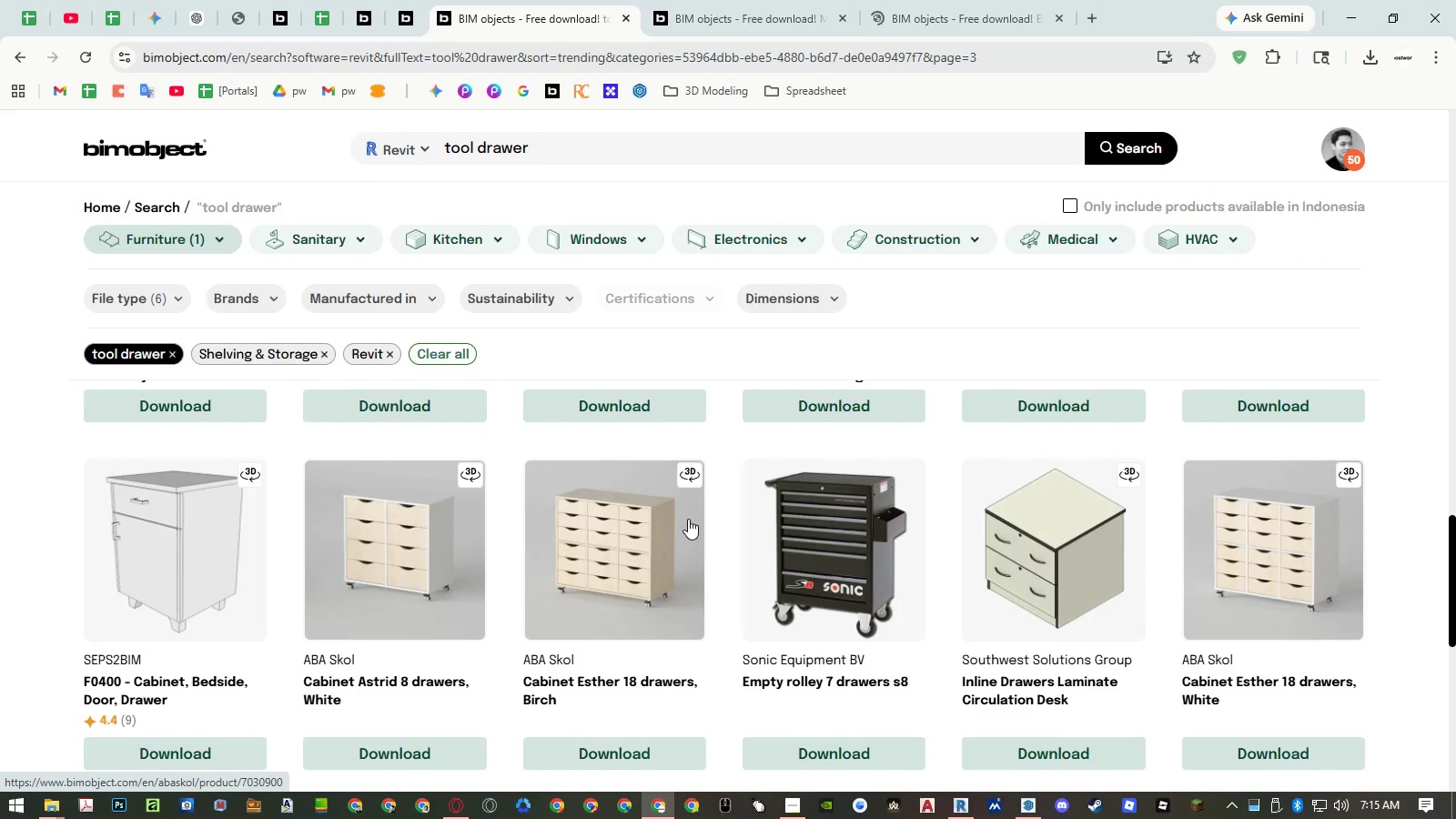 
scroll: coordinate [688, 519], scroll_direction: down, amount: 5.0
 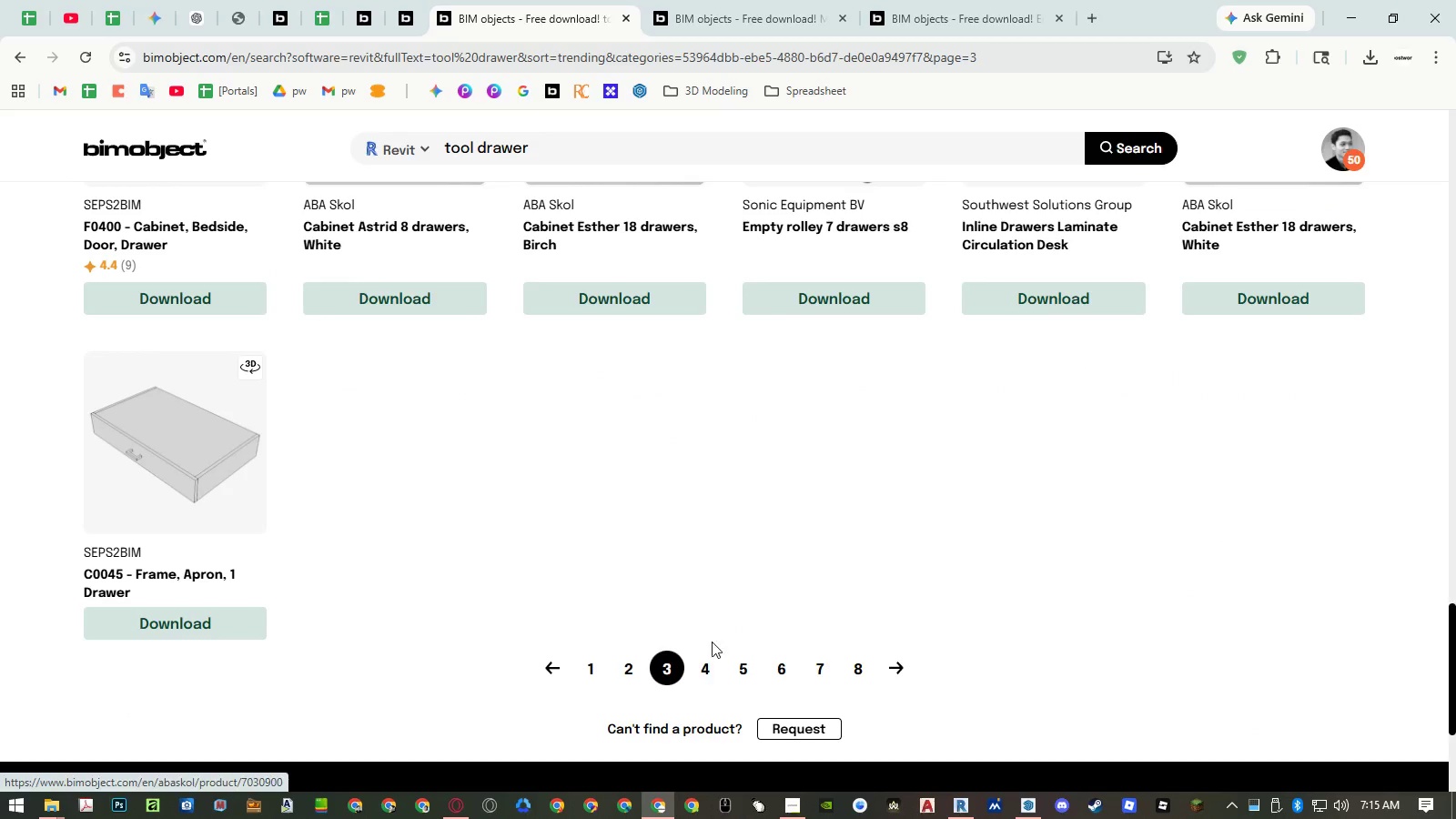 
left_click([705, 658])
 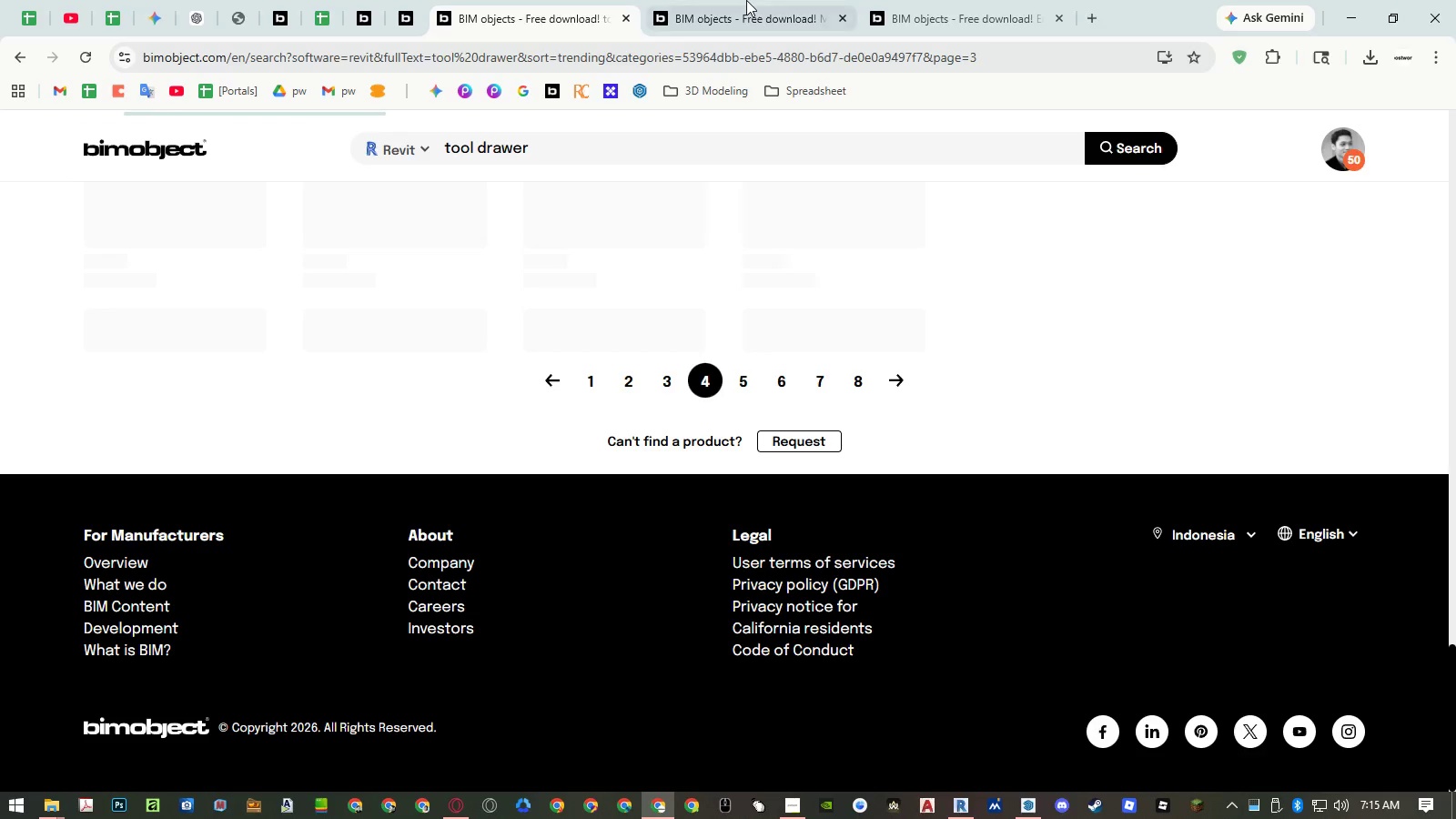 
left_click([744, 8])
 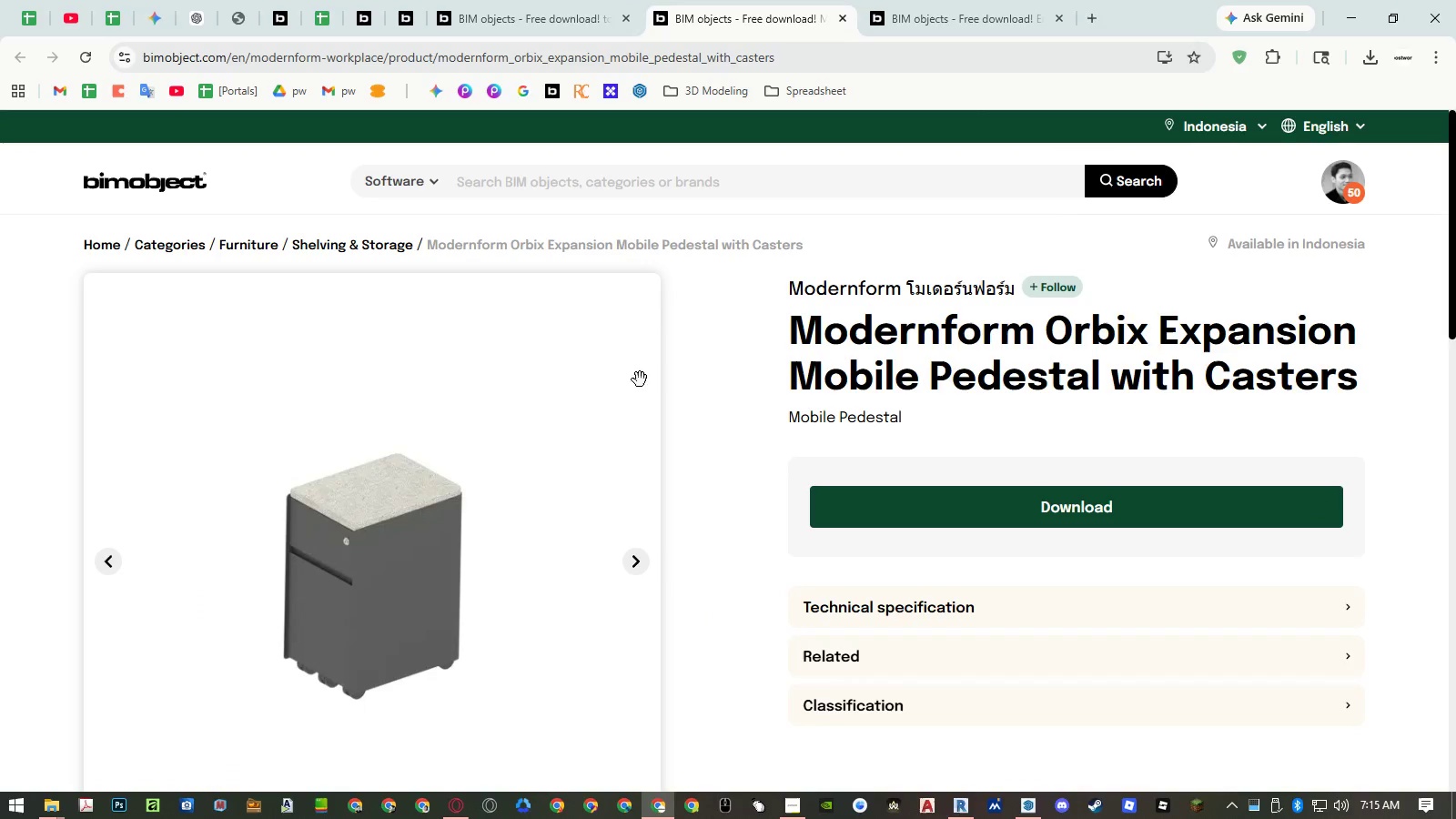 
scroll: coordinate [629, 421], scroll_direction: down, amount: 3.0
 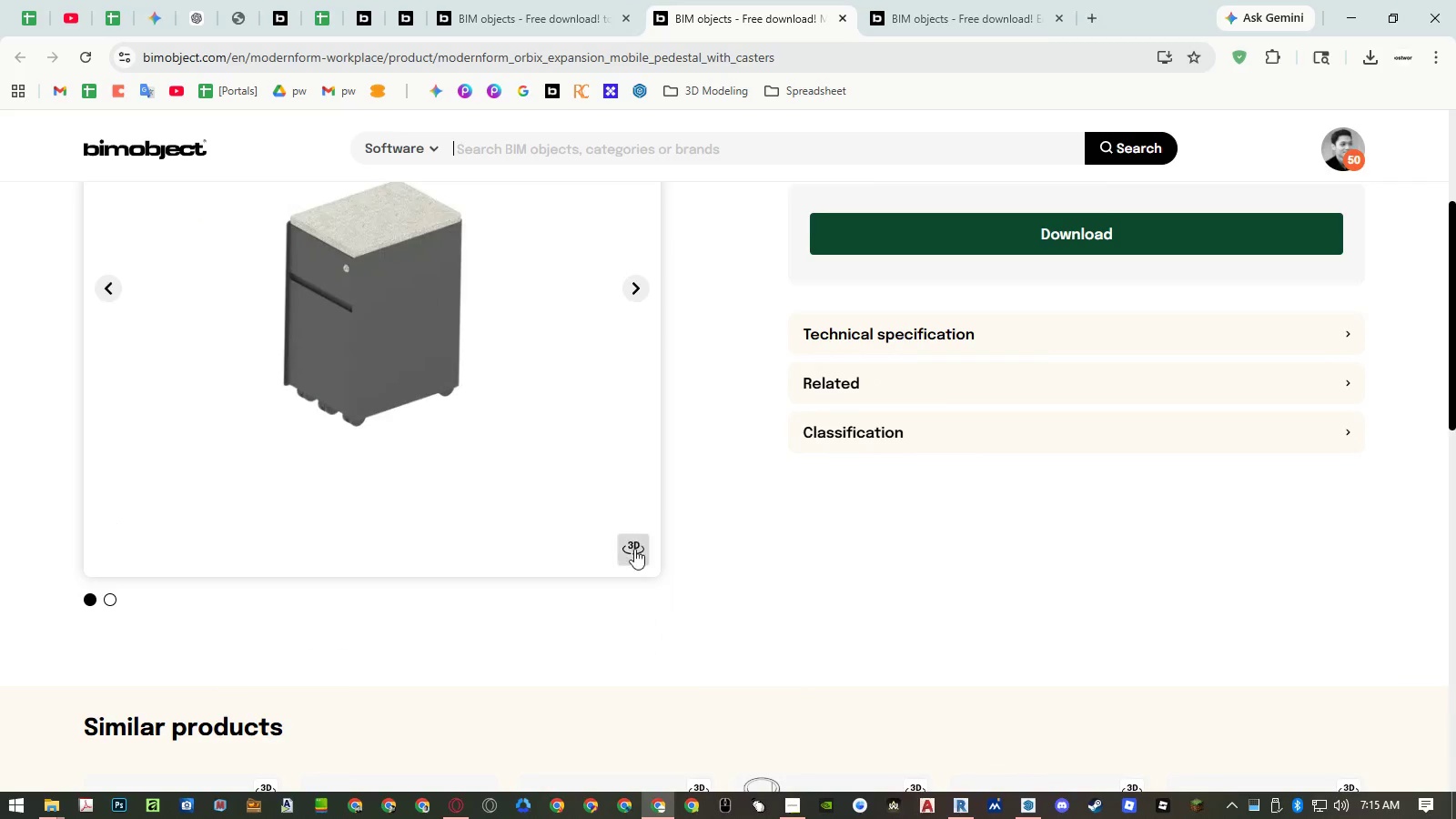 
left_click([634, 553])
 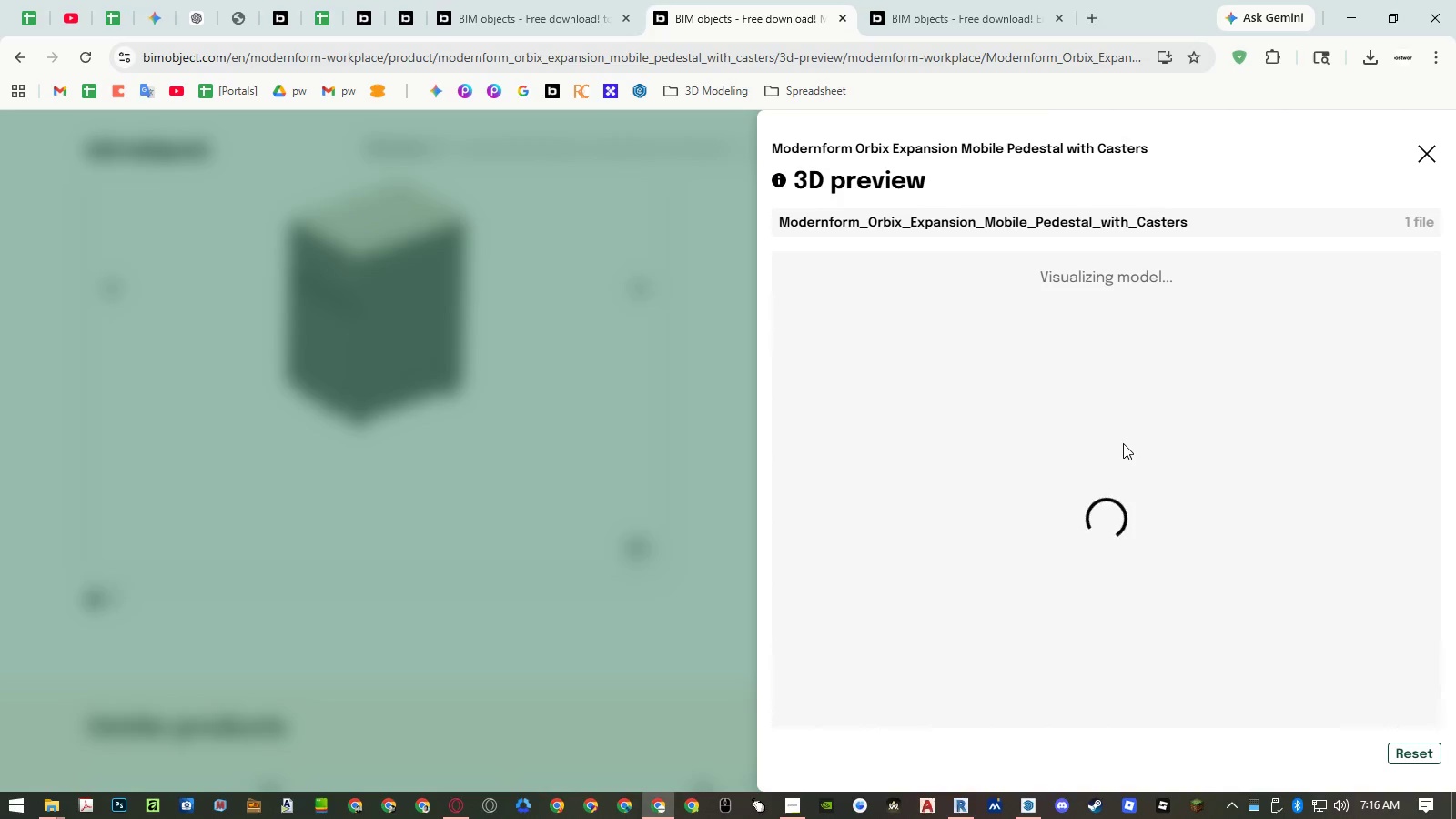 
wait(5.8)
 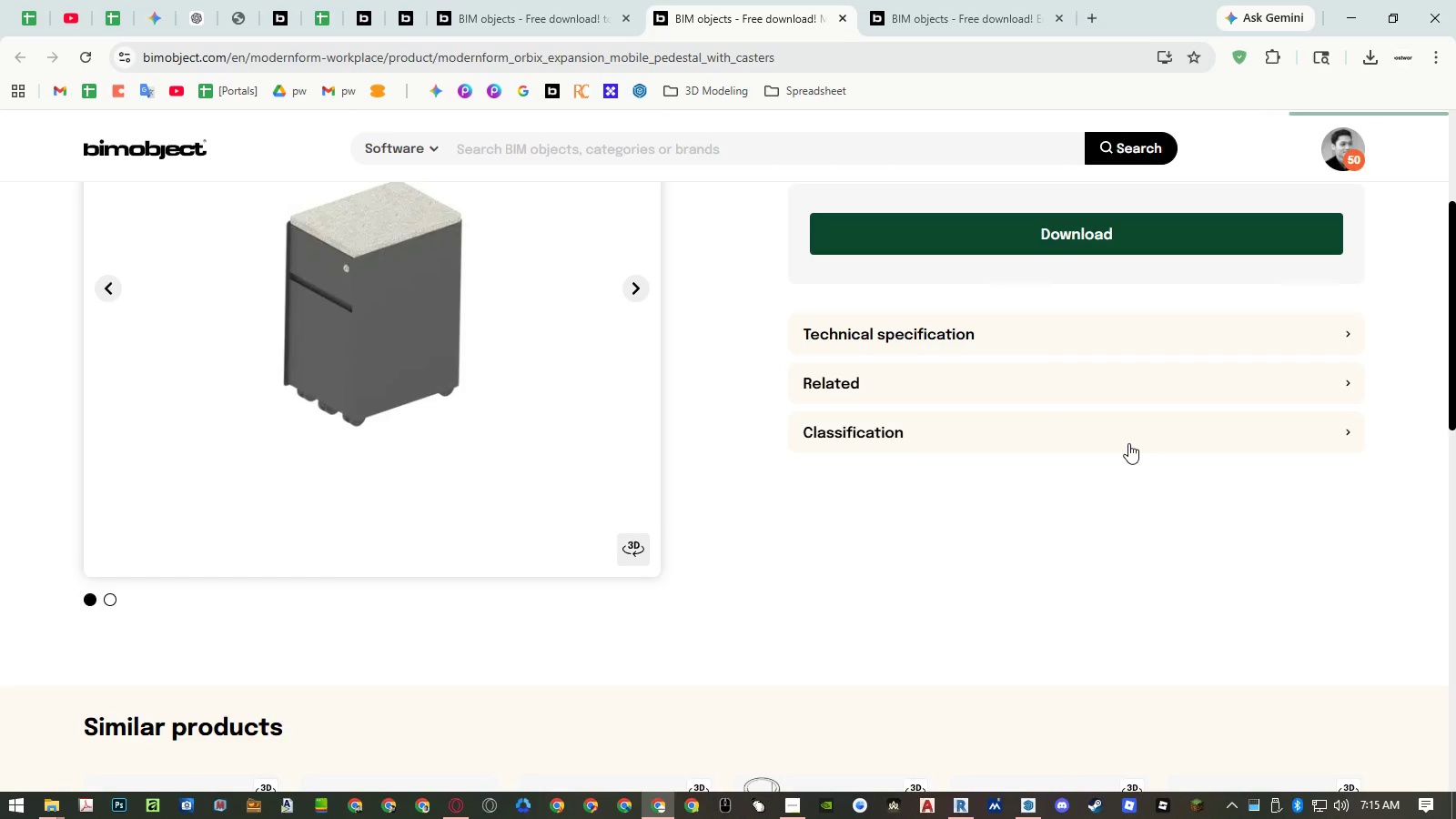 
left_click_drag(start_coordinate=[1077, 549], to_coordinate=[1053, 559])
 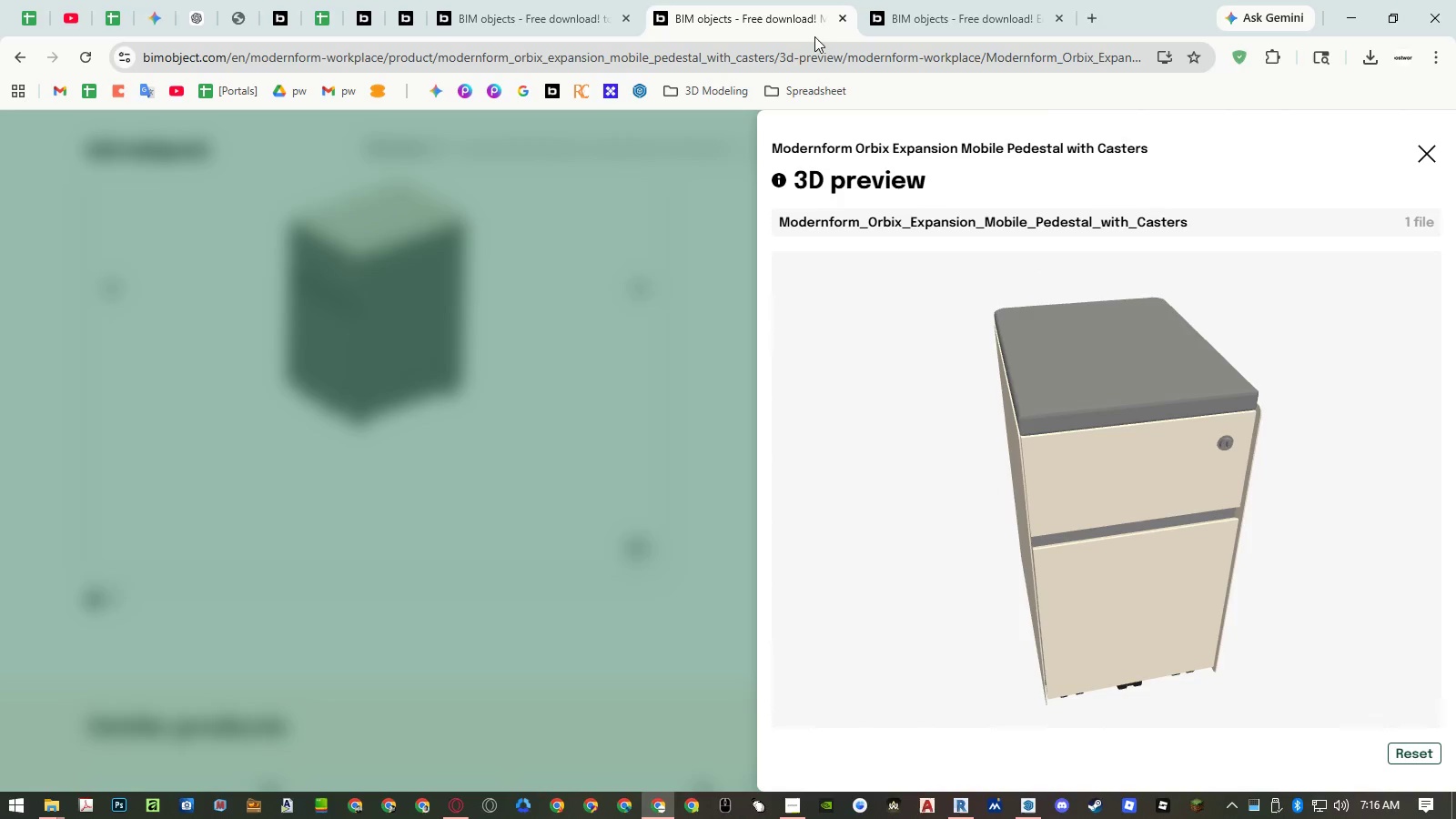 
middle_click([805, 21])
 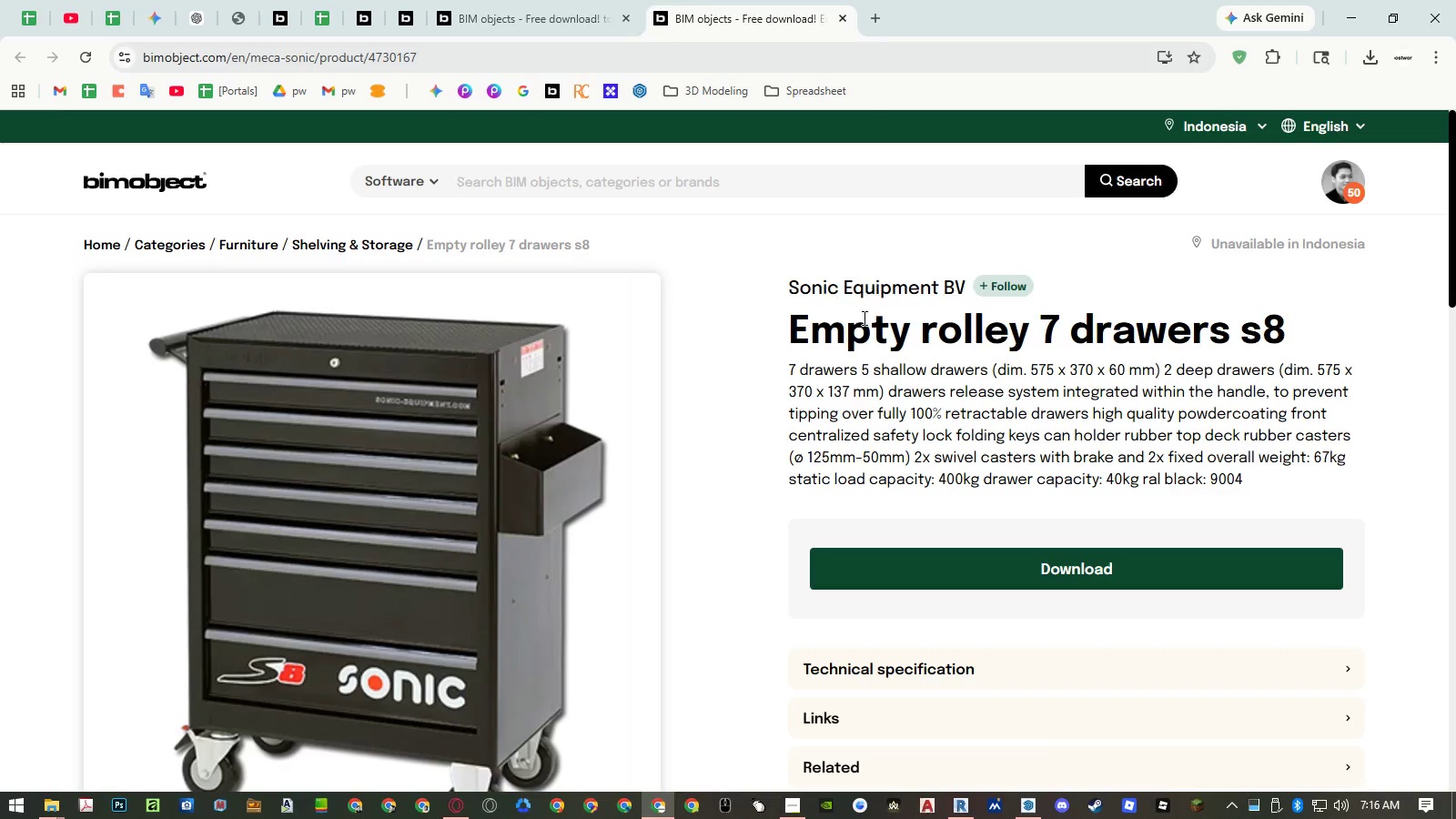 
scroll: coordinate [844, 345], scroll_direction: down, amount: 2.0
 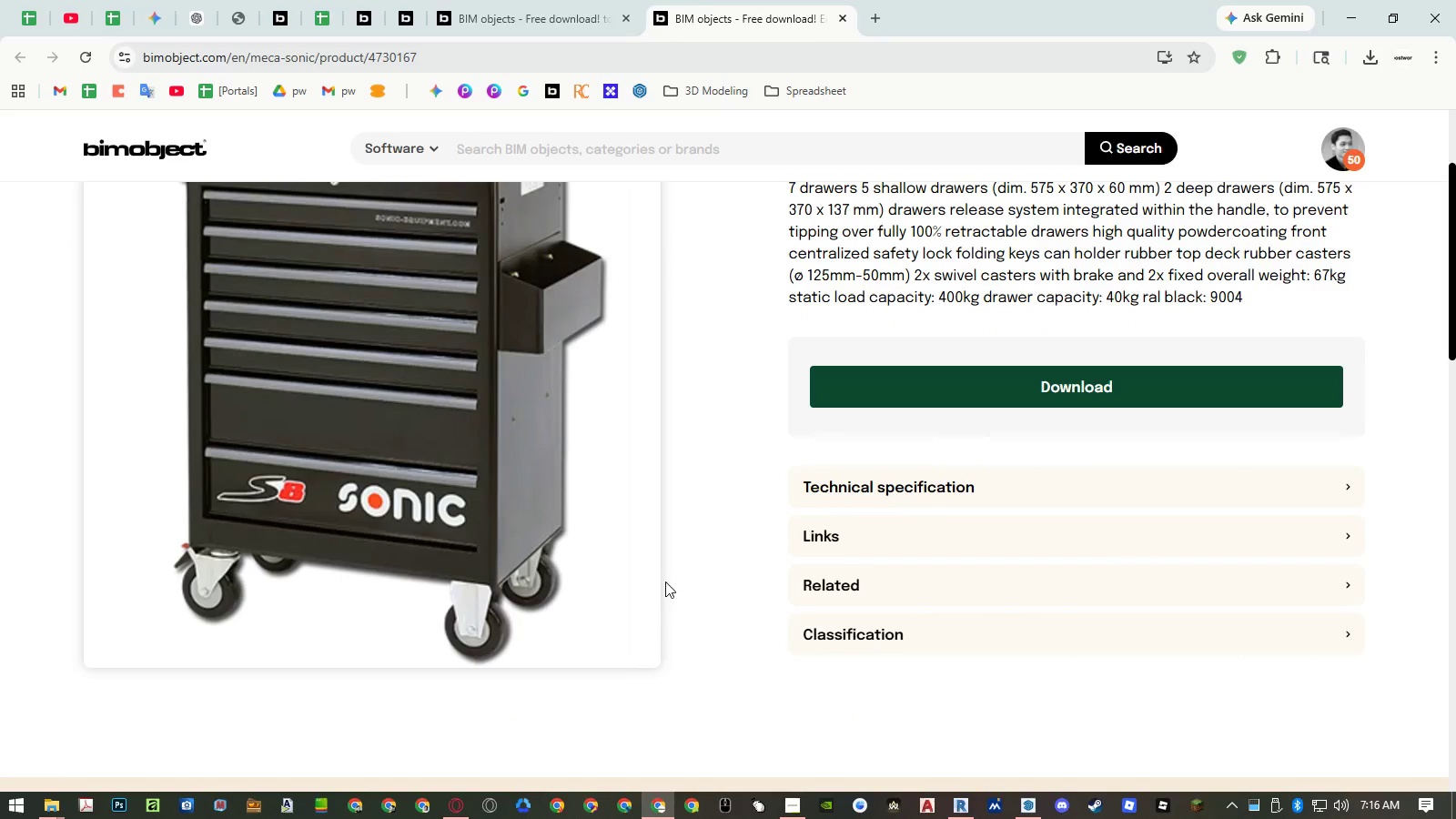 
scroll: coordinate [682, 565], scroll_direction: up, amount: 3.0
 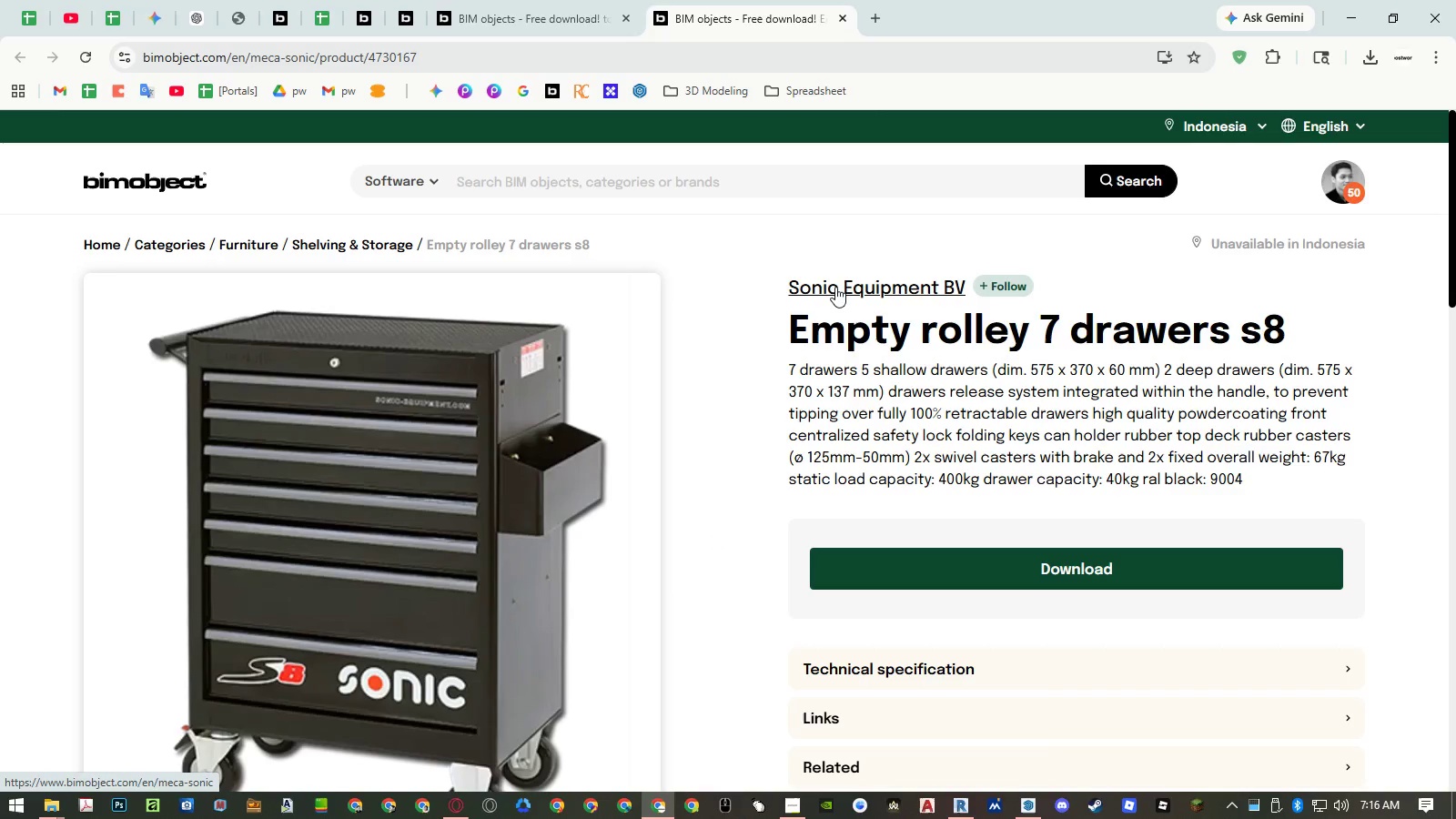 
left_click([835, 287])
 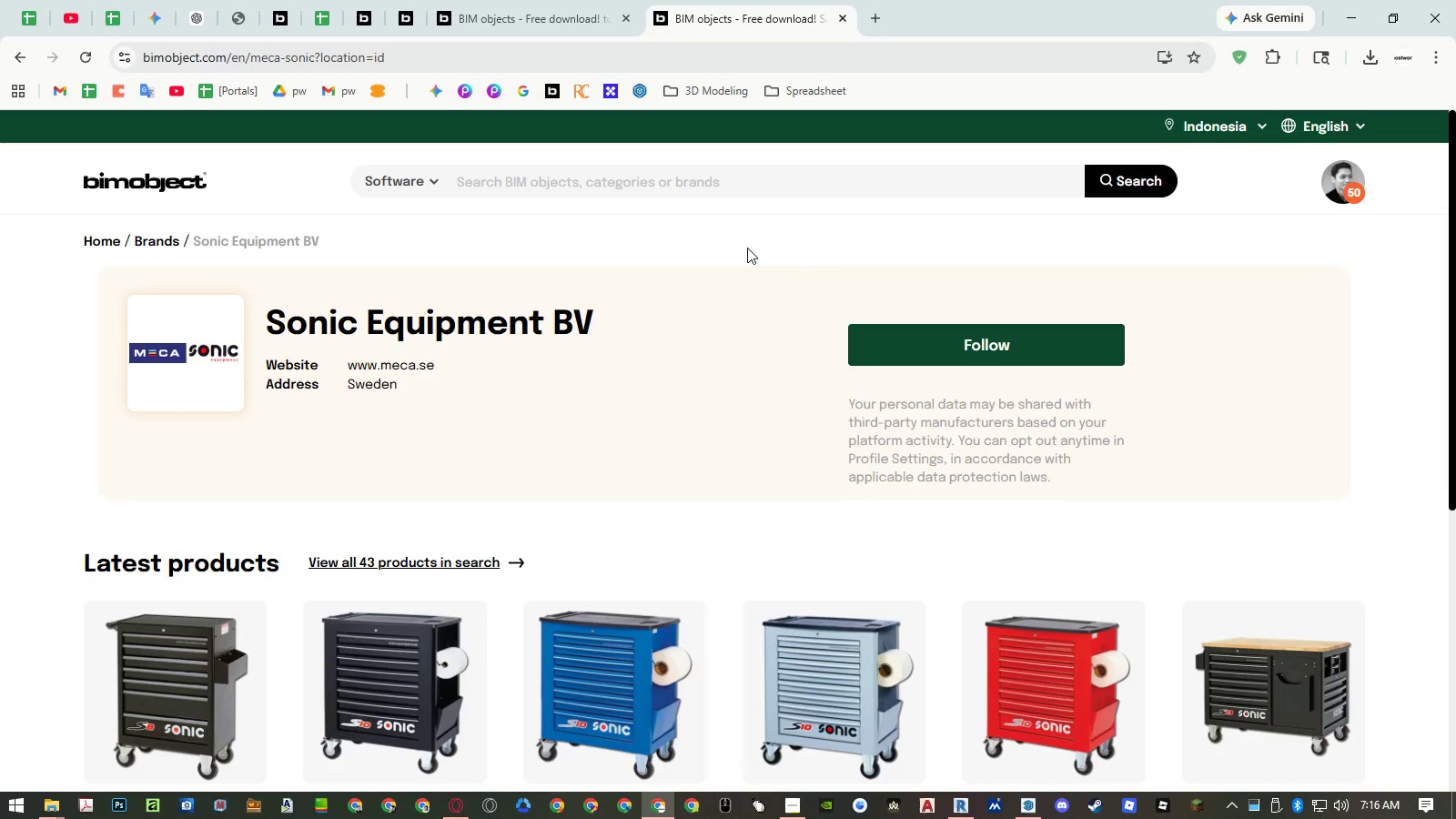 
scroll: coordinate [747, 248], scroll_direction: down, amount: 1.0
 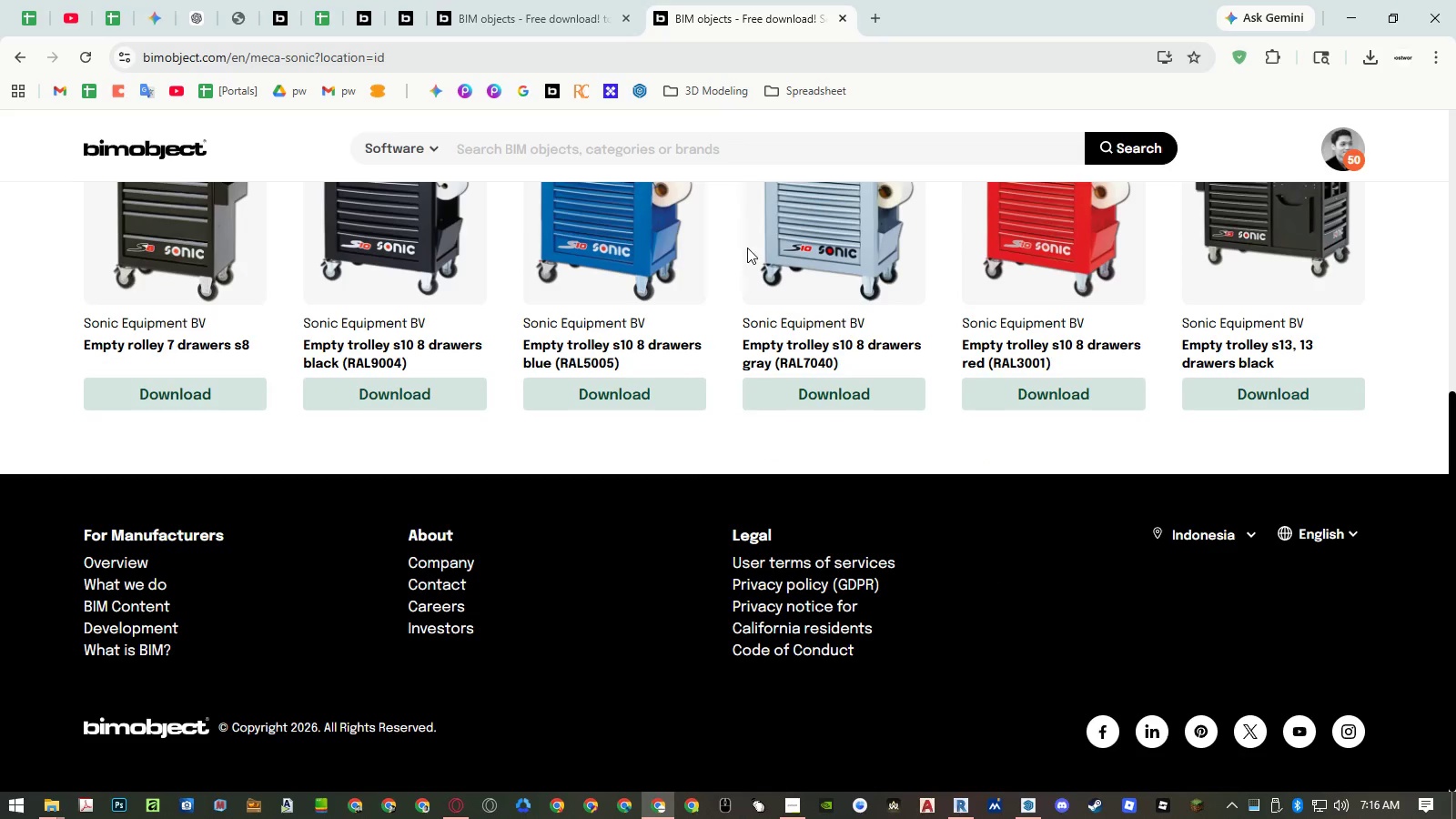 
scroll: coordinate [747, 248], scroll_direction: up, amount: 5.0
 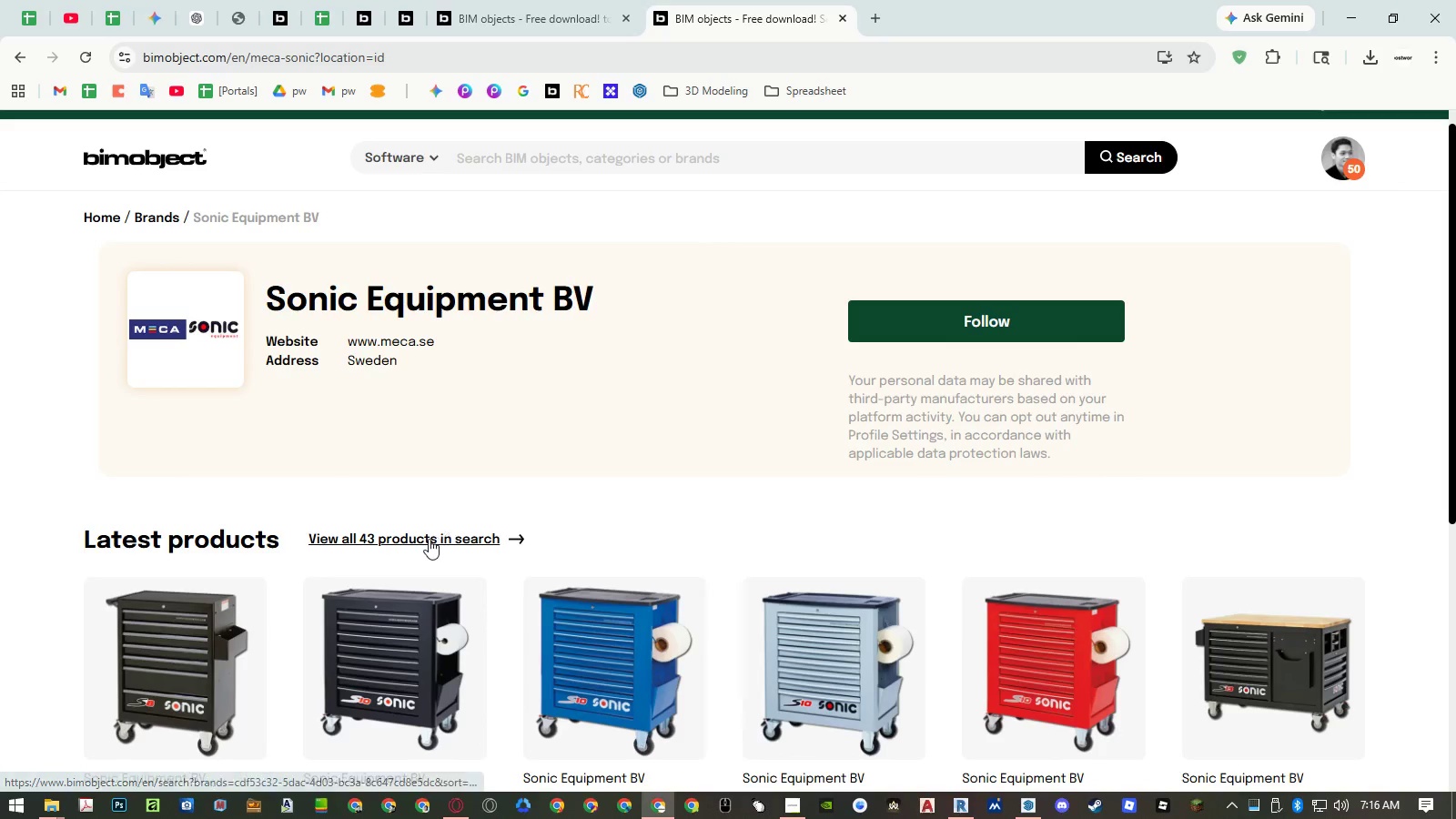 
left_click([429, 539])
 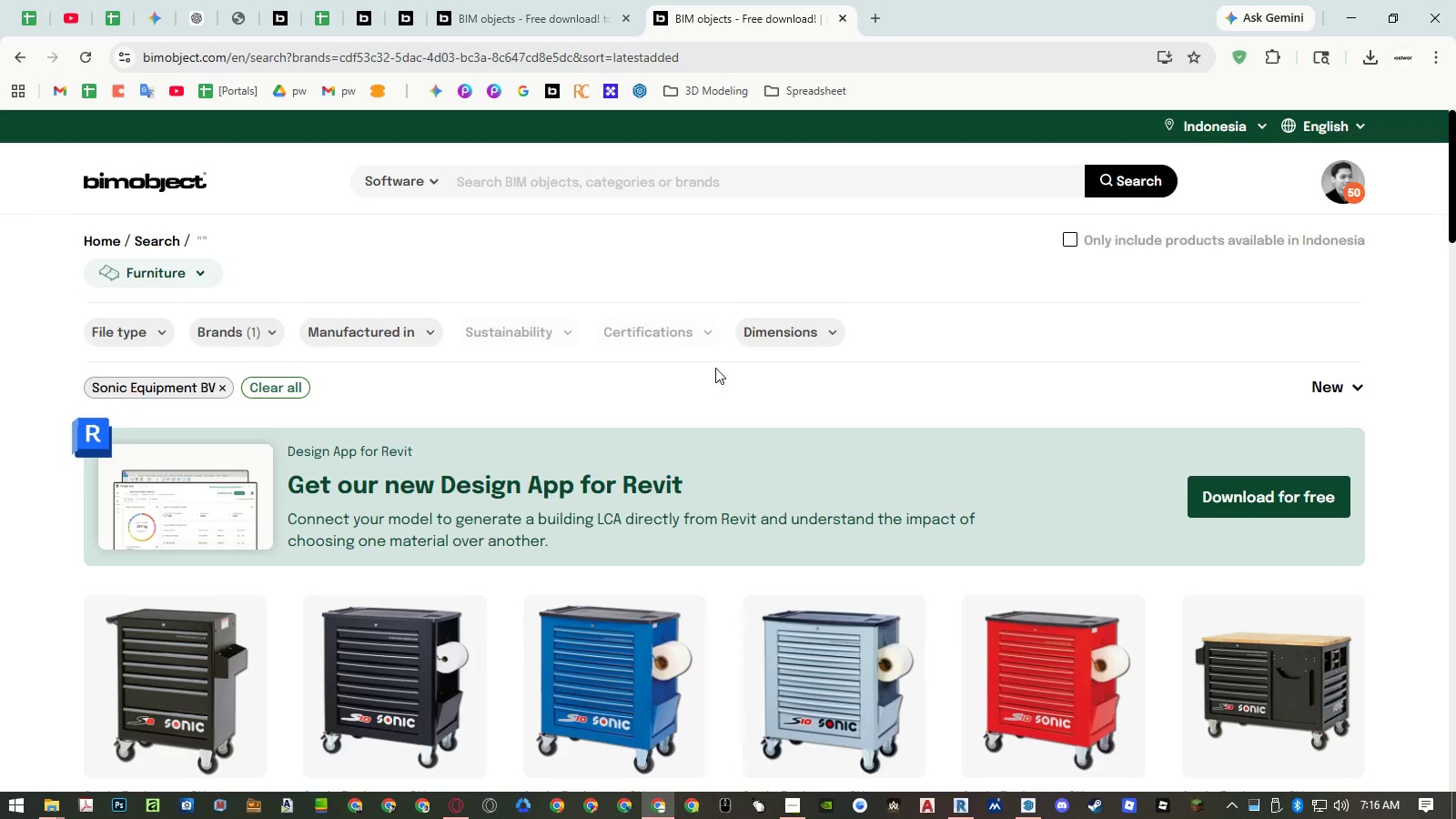 
scroll: coordinate [713, 368], scroll_direction: down, amount: 17.0
 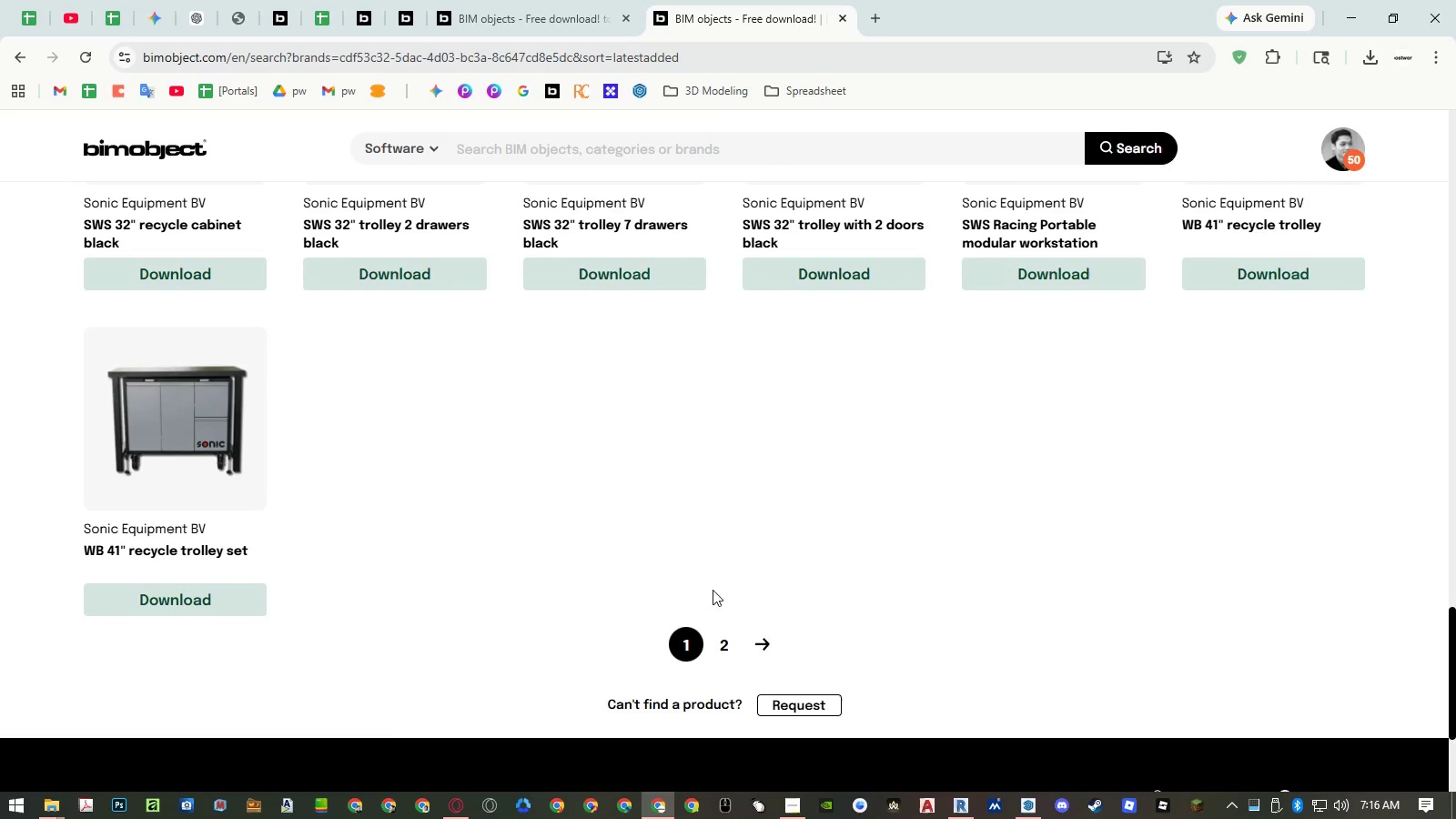 
left_click([722, 636])
 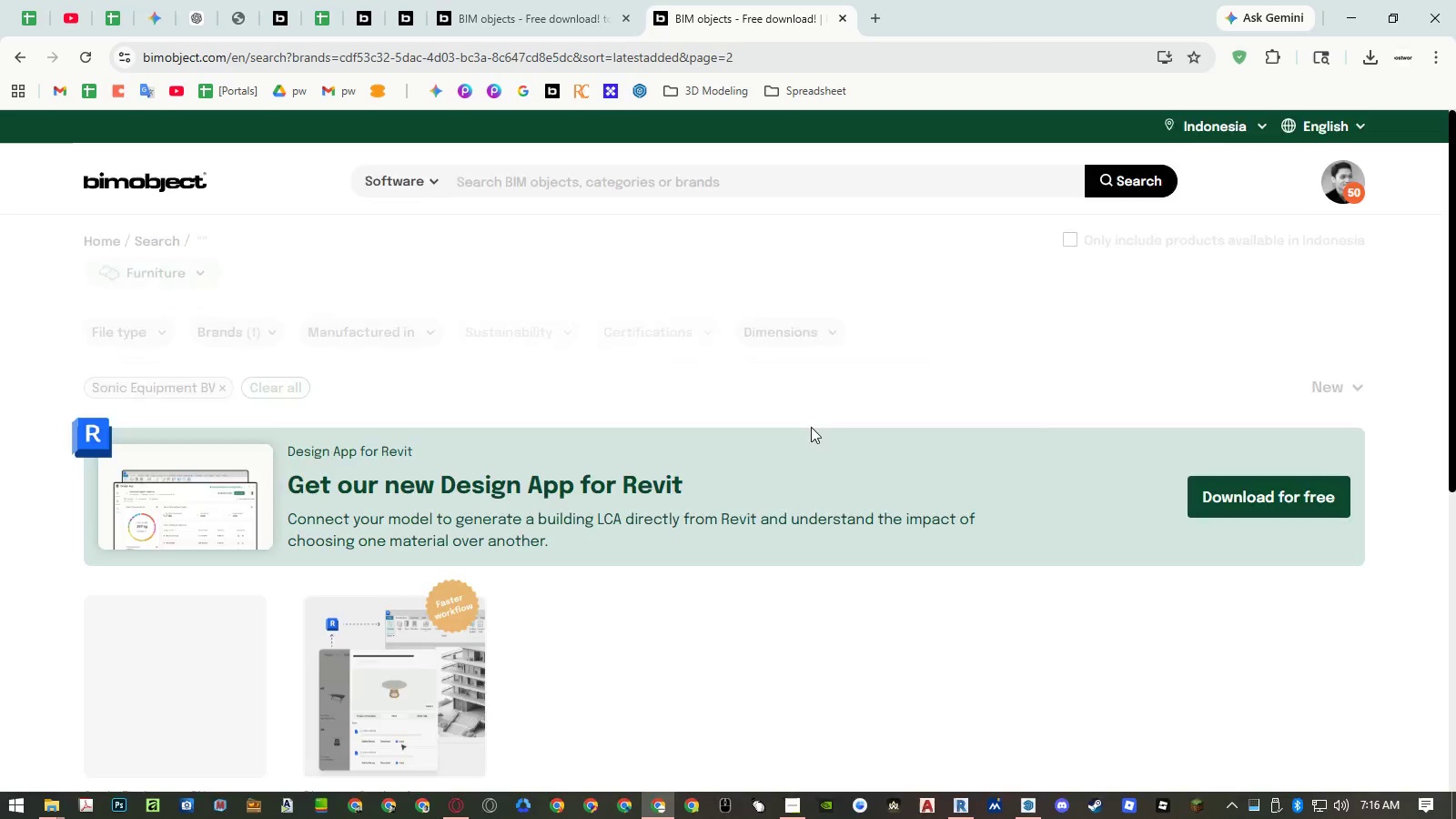 
scroll: coordinate [811, 420], scroll_direction: down, amount: 2.0
 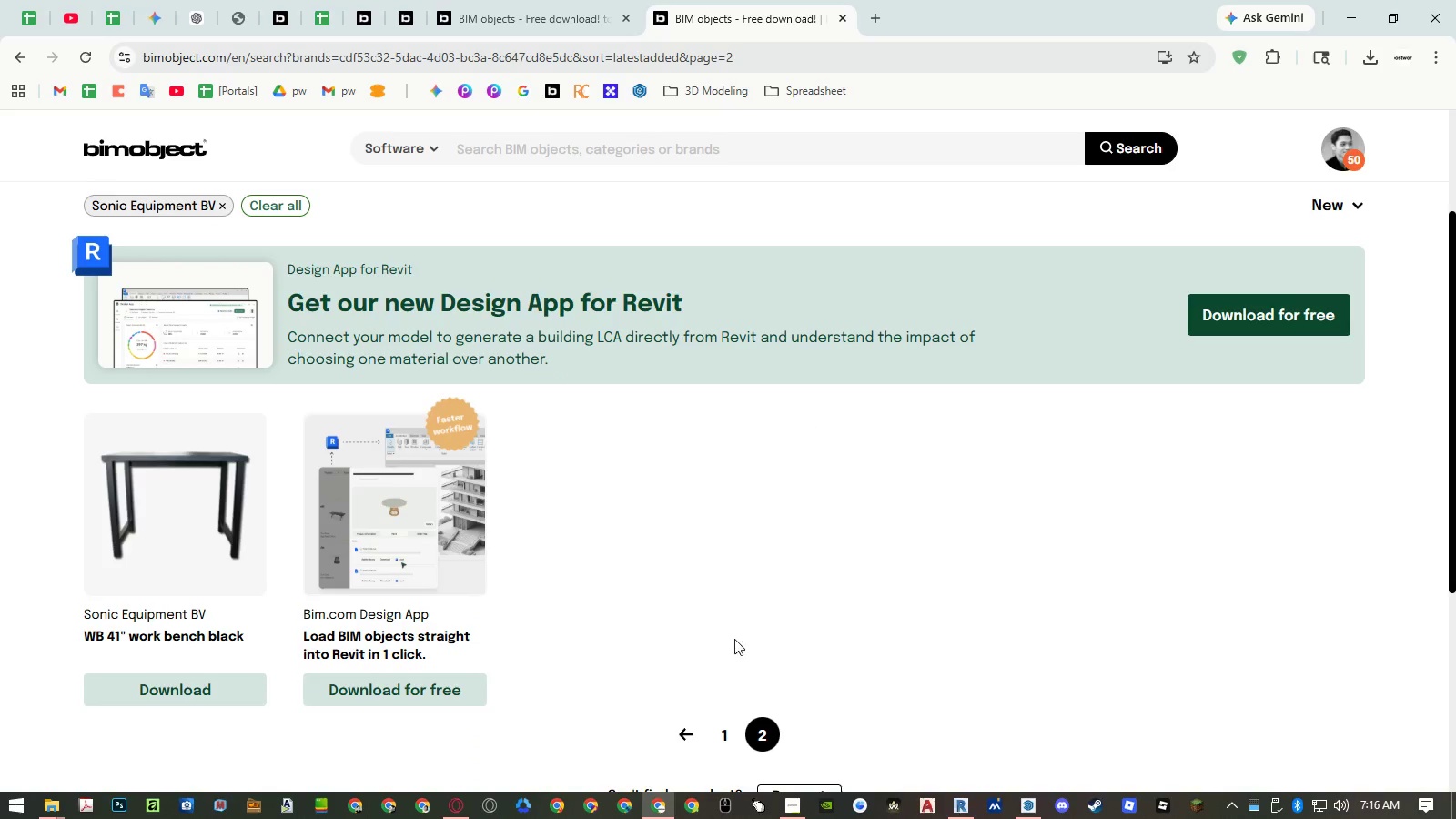 
left_click([722, 733])
 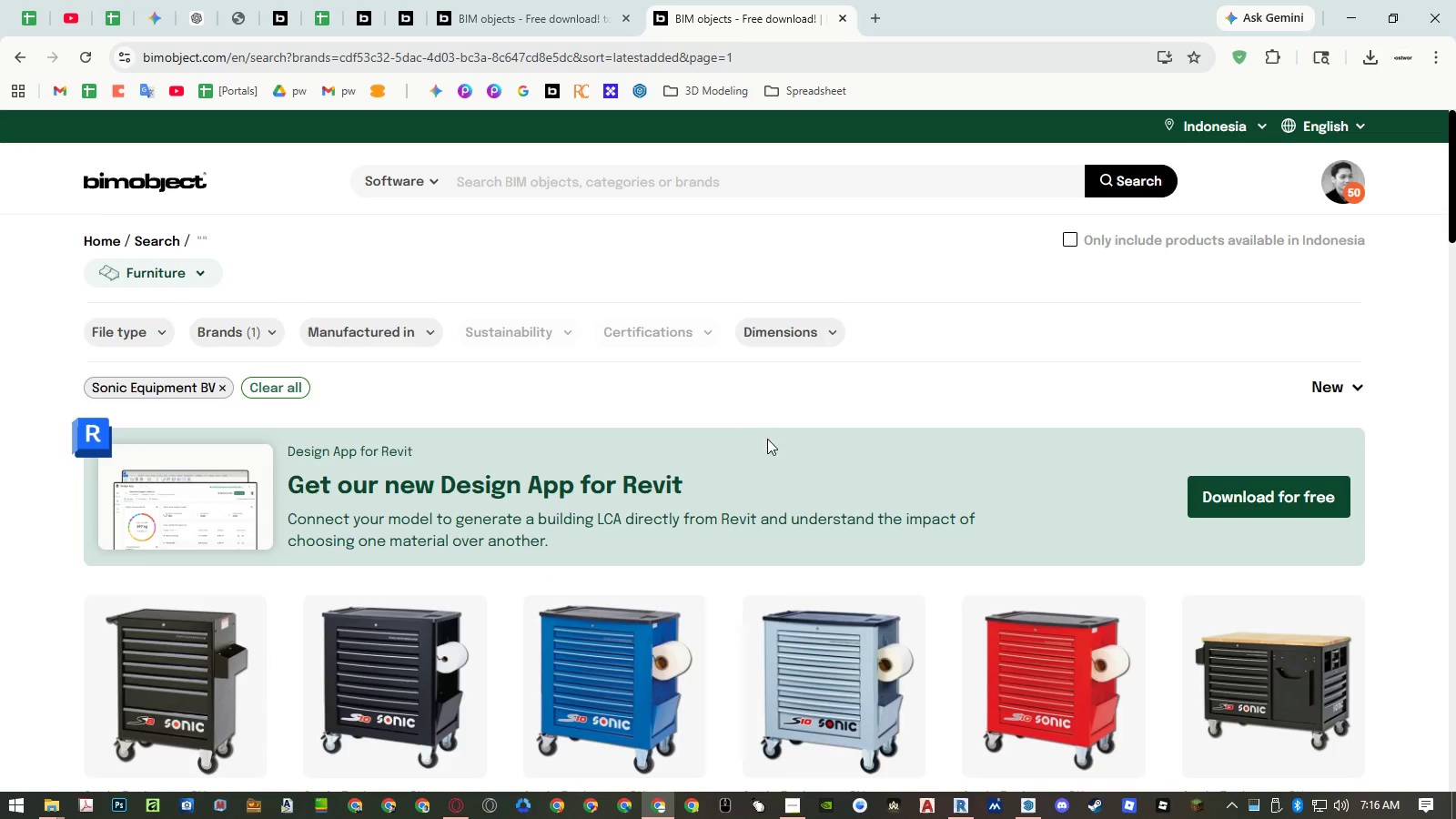 
scroll: coordinate [770, 421], scroll_direction: down, amount: 2.0
 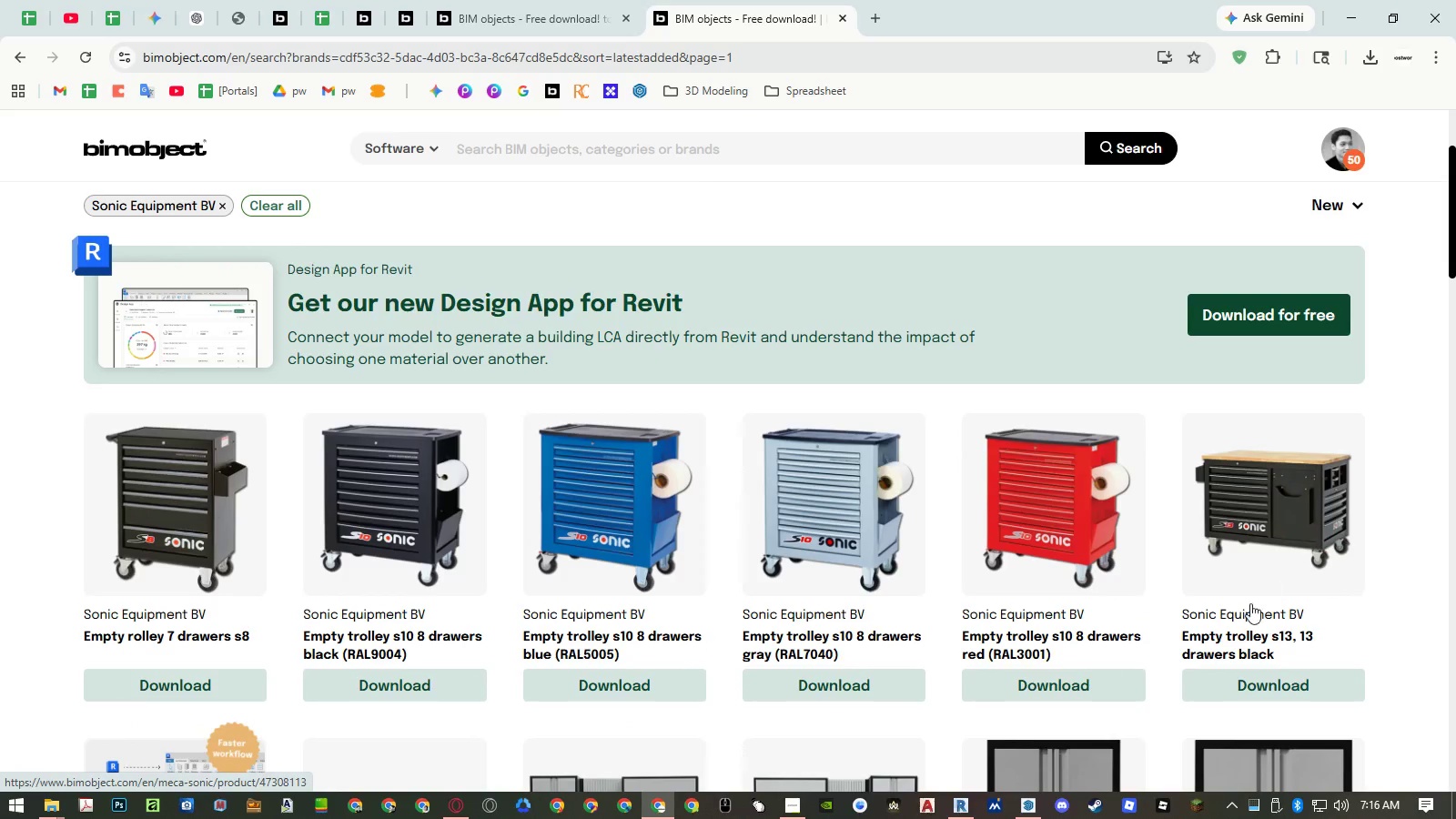 
middle_click([1239, 637])
 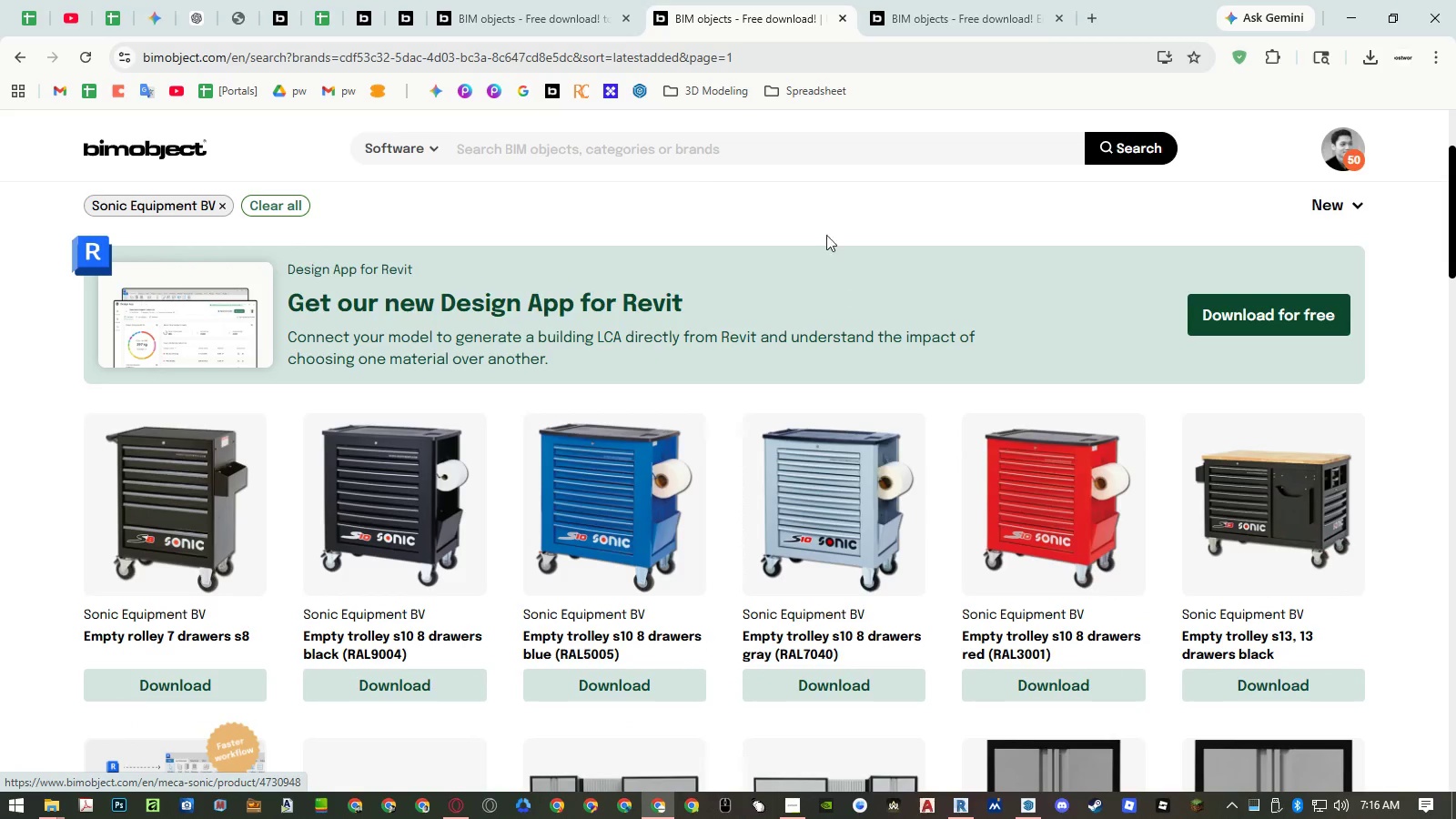 
middle_click([941, 24])
 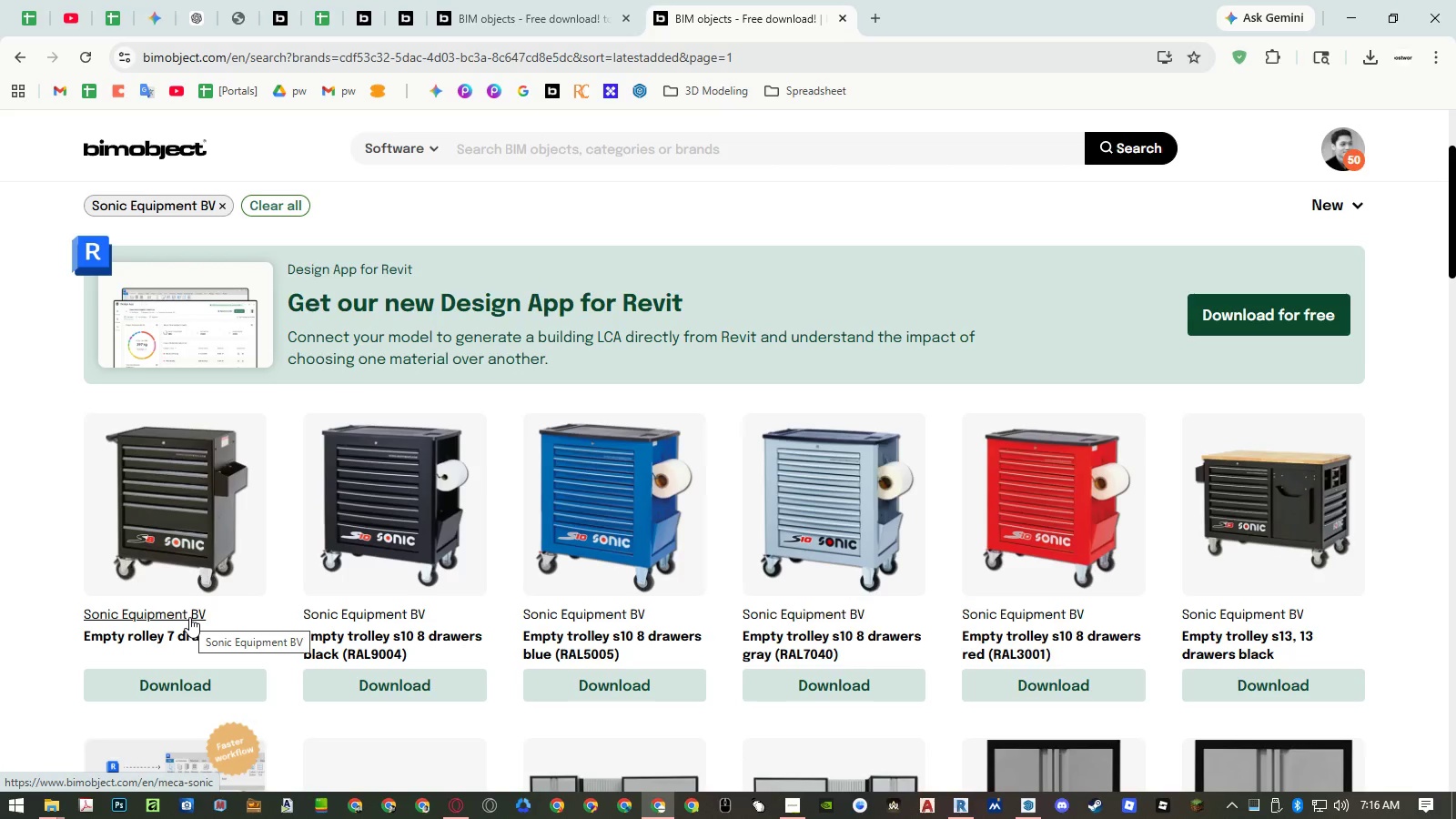 
wait(7.34)
 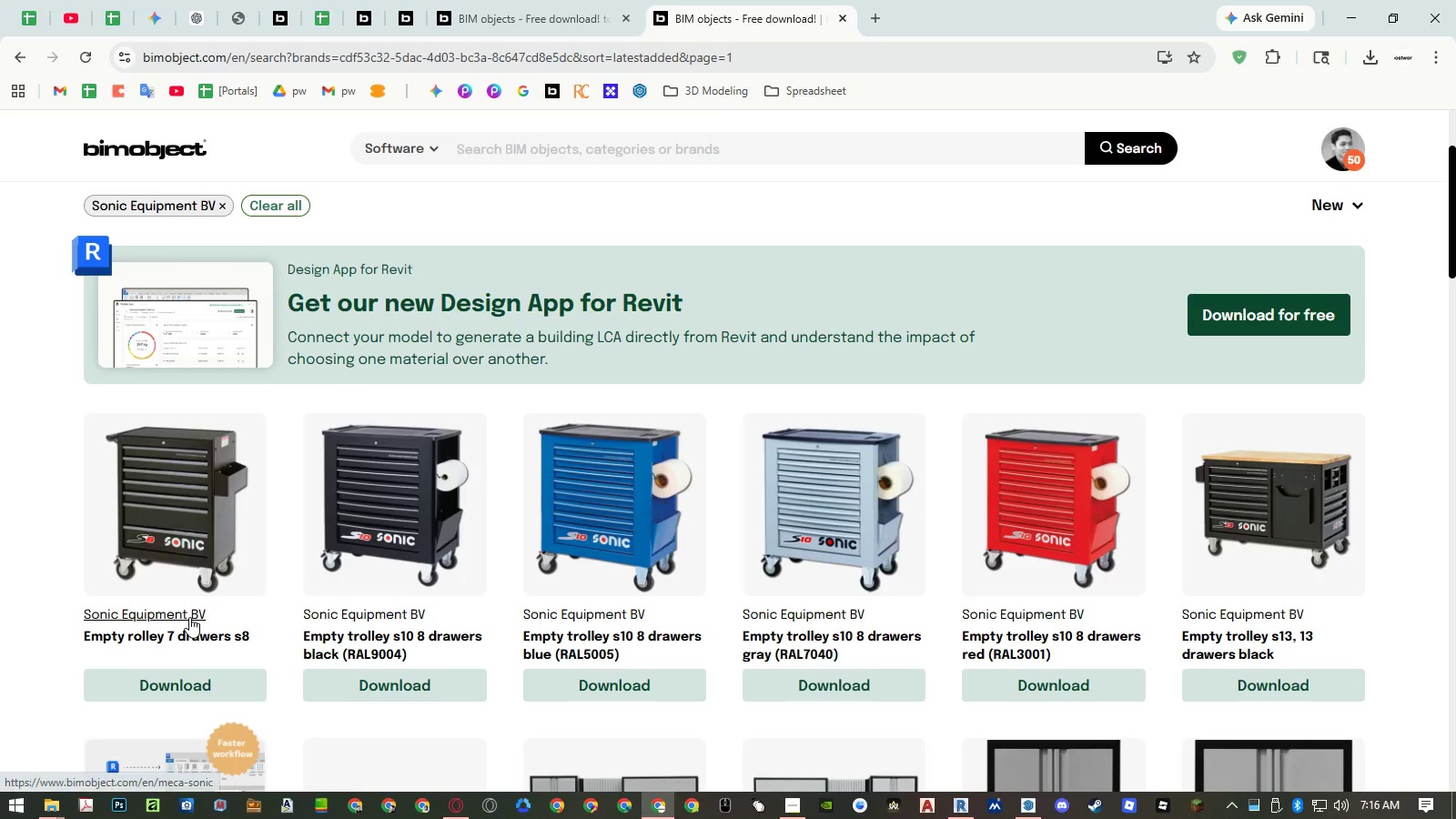 
middle_click([186, 639])
 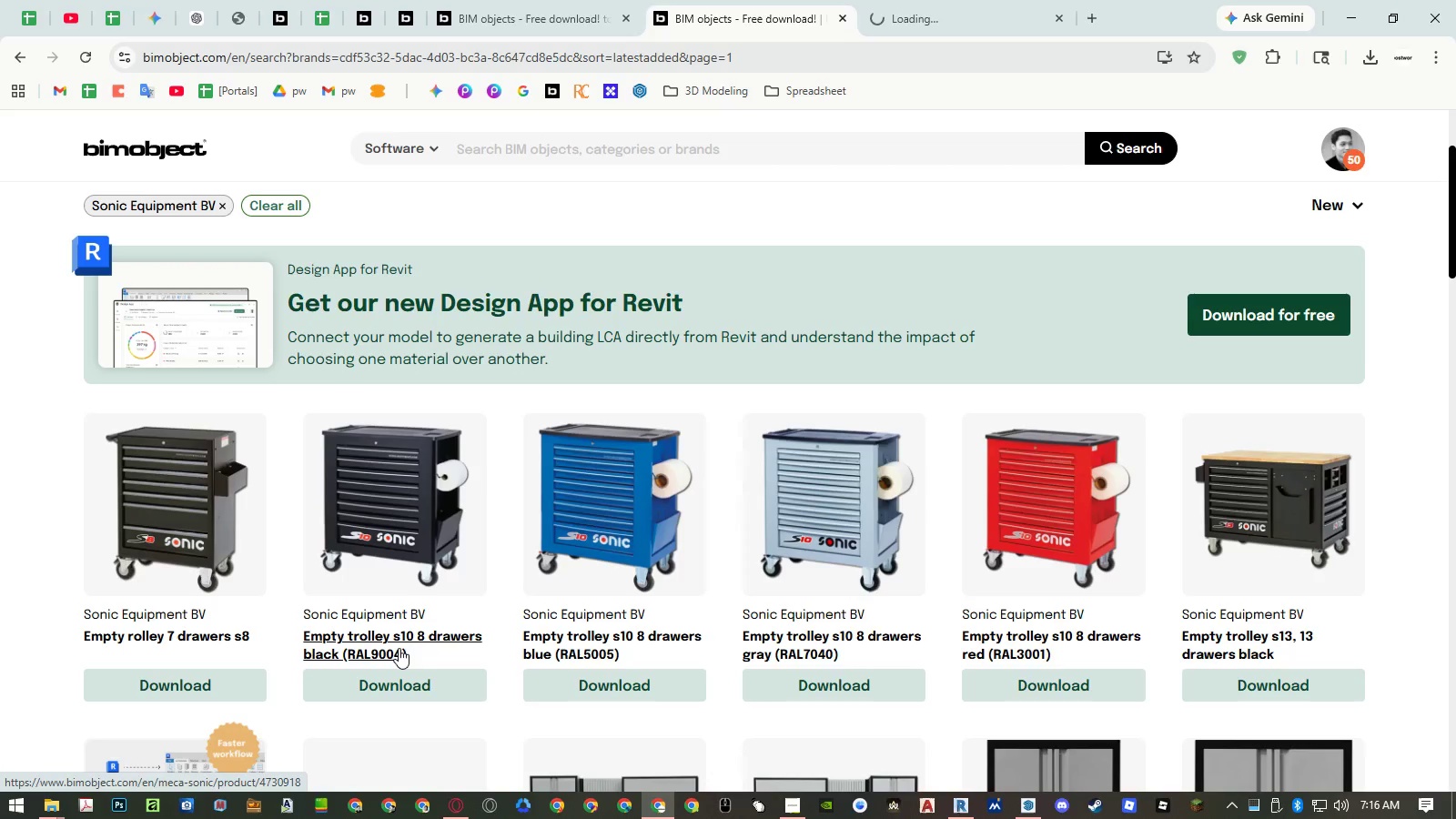 
middle_click([404, 647])
 